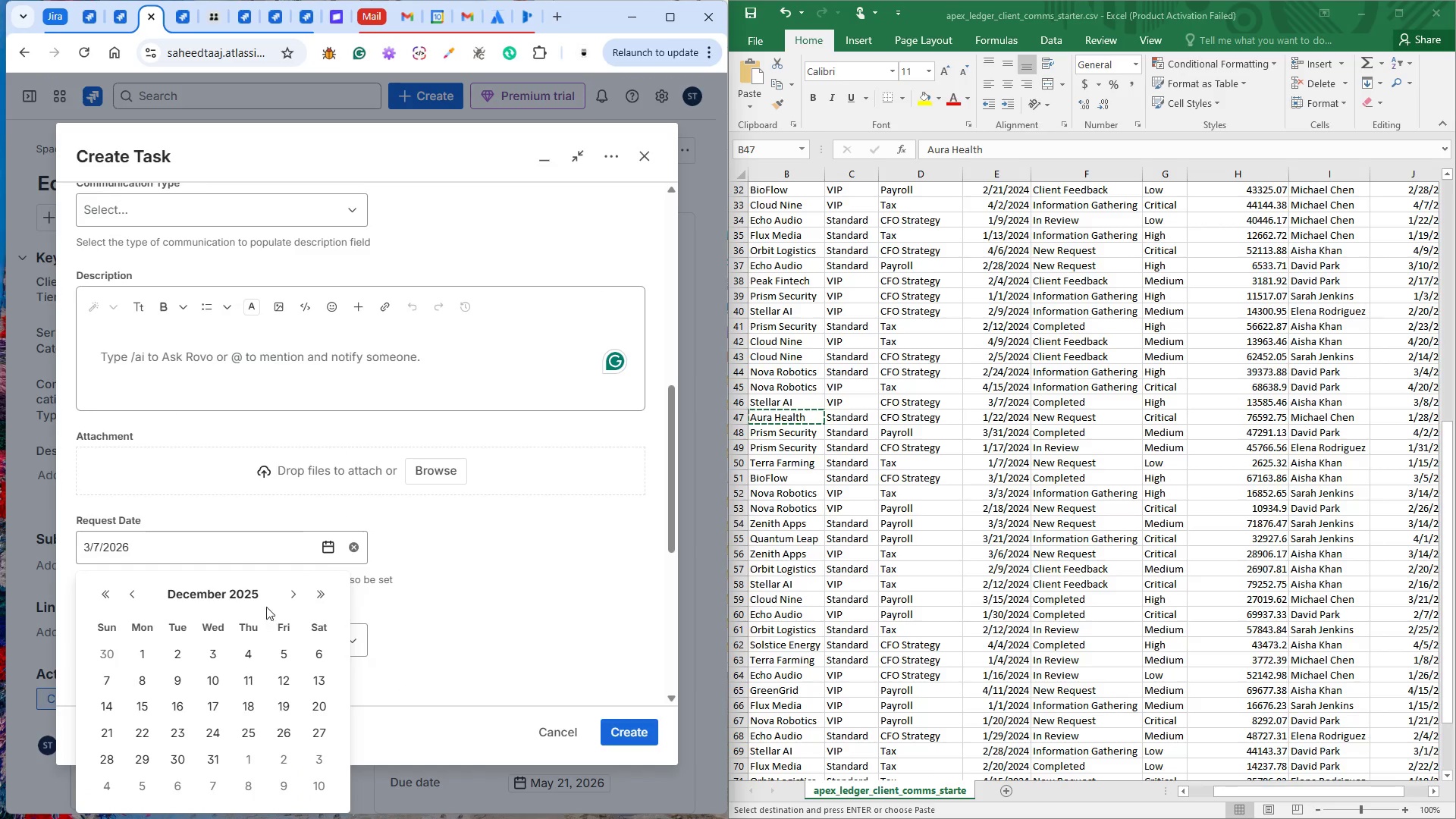 
left_click([290, 597])
 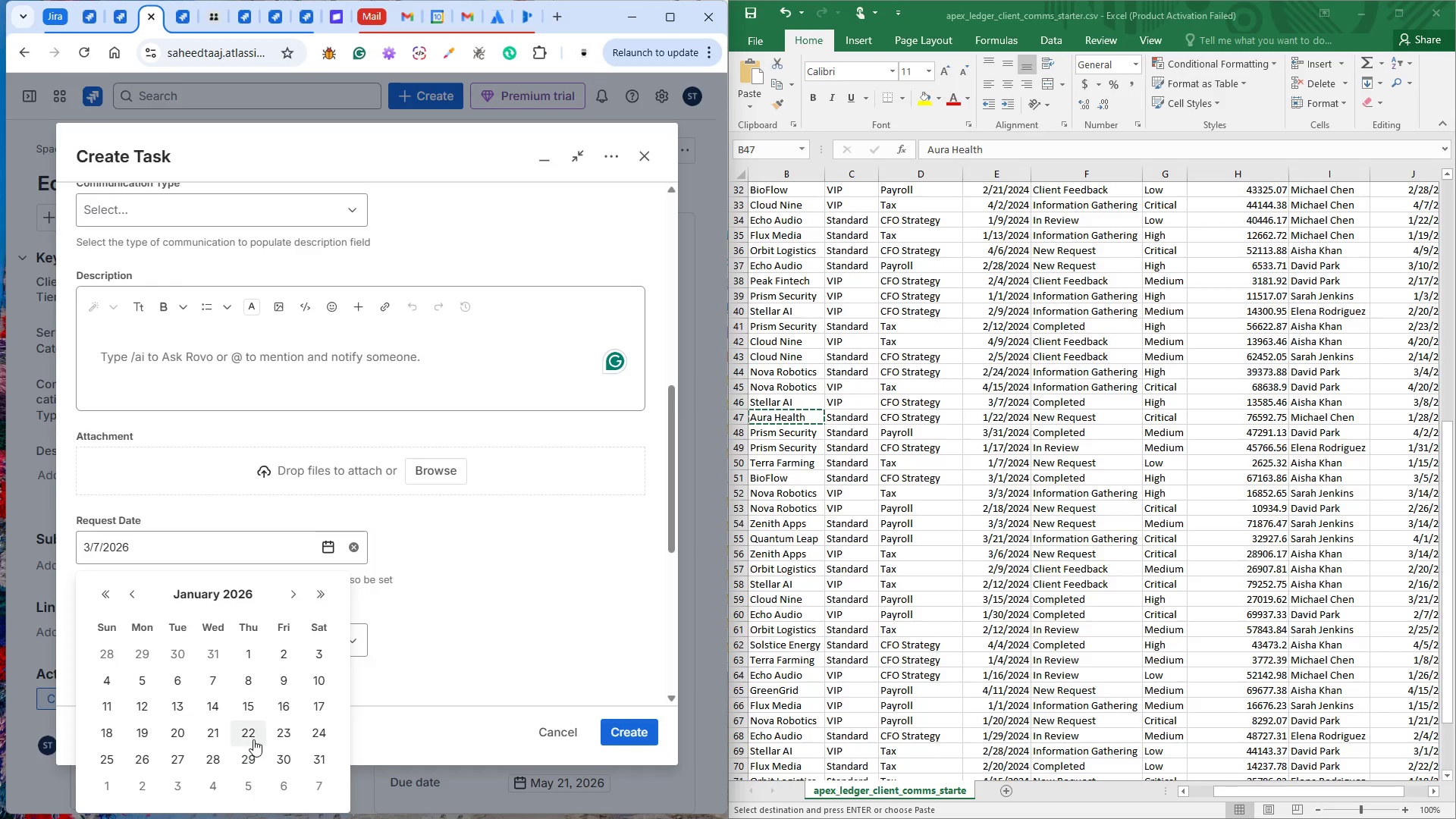 
left_click([253, 737])
 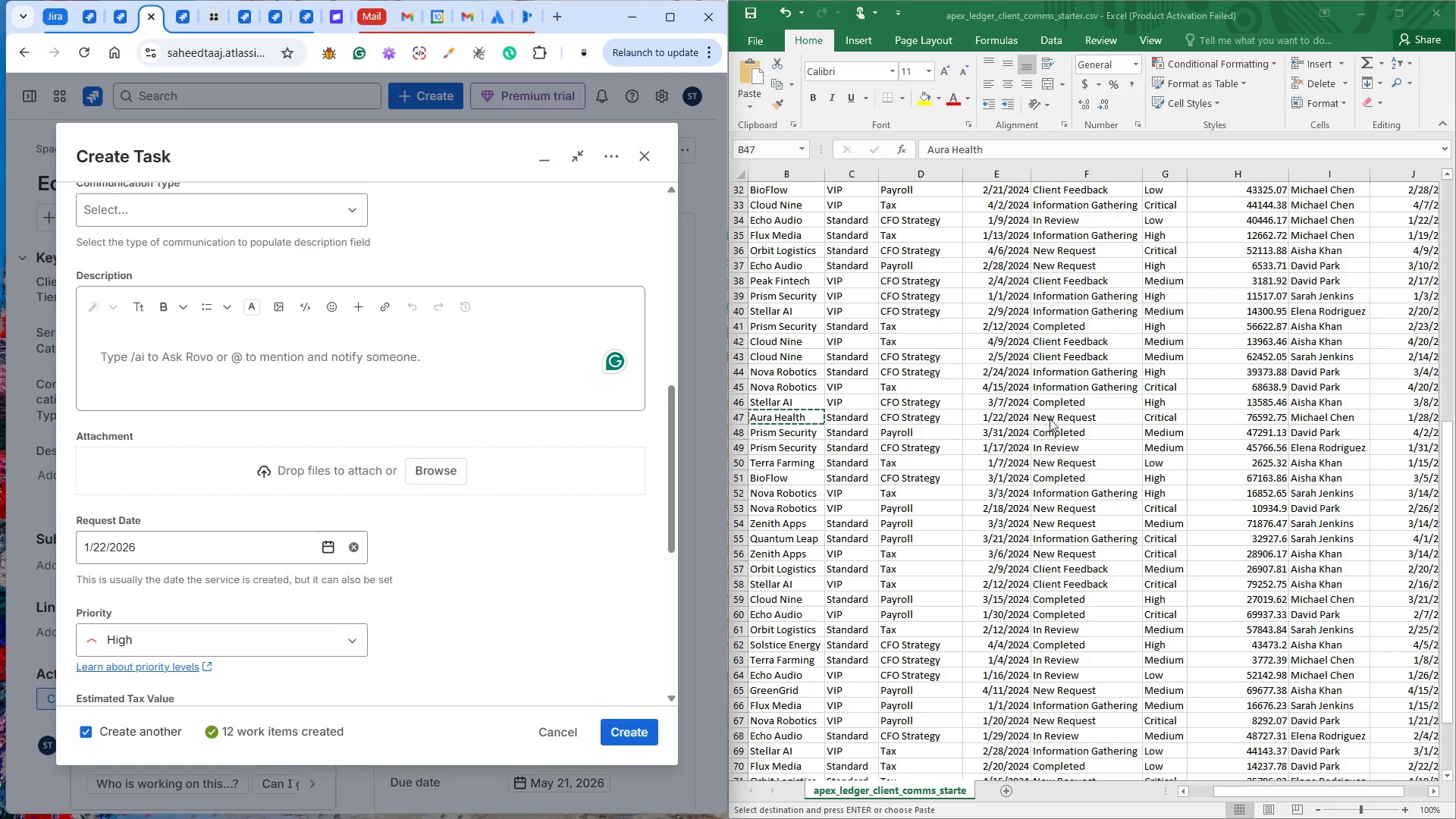 
wait(7.42)
 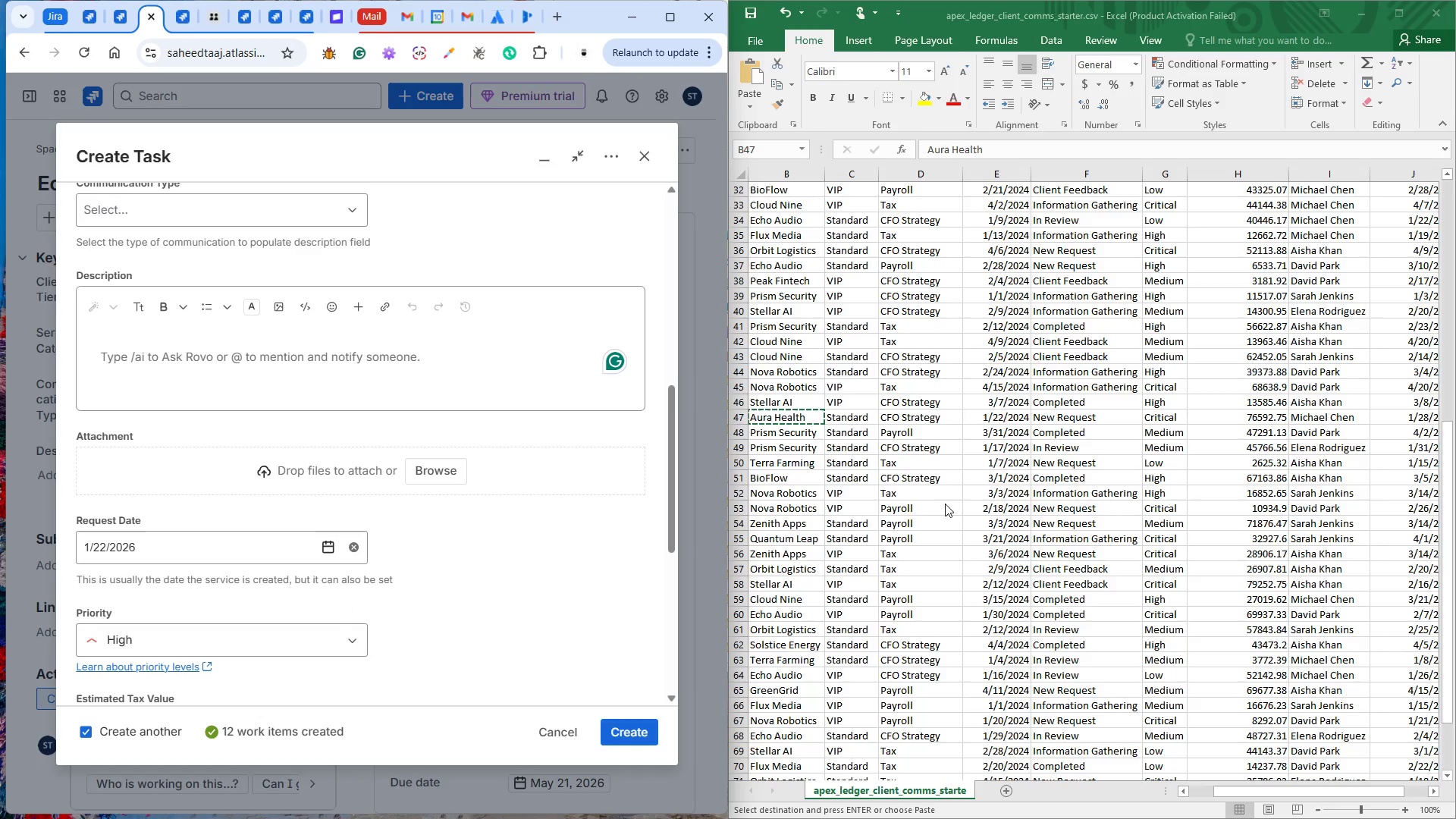 
double_click([1262, 416])
 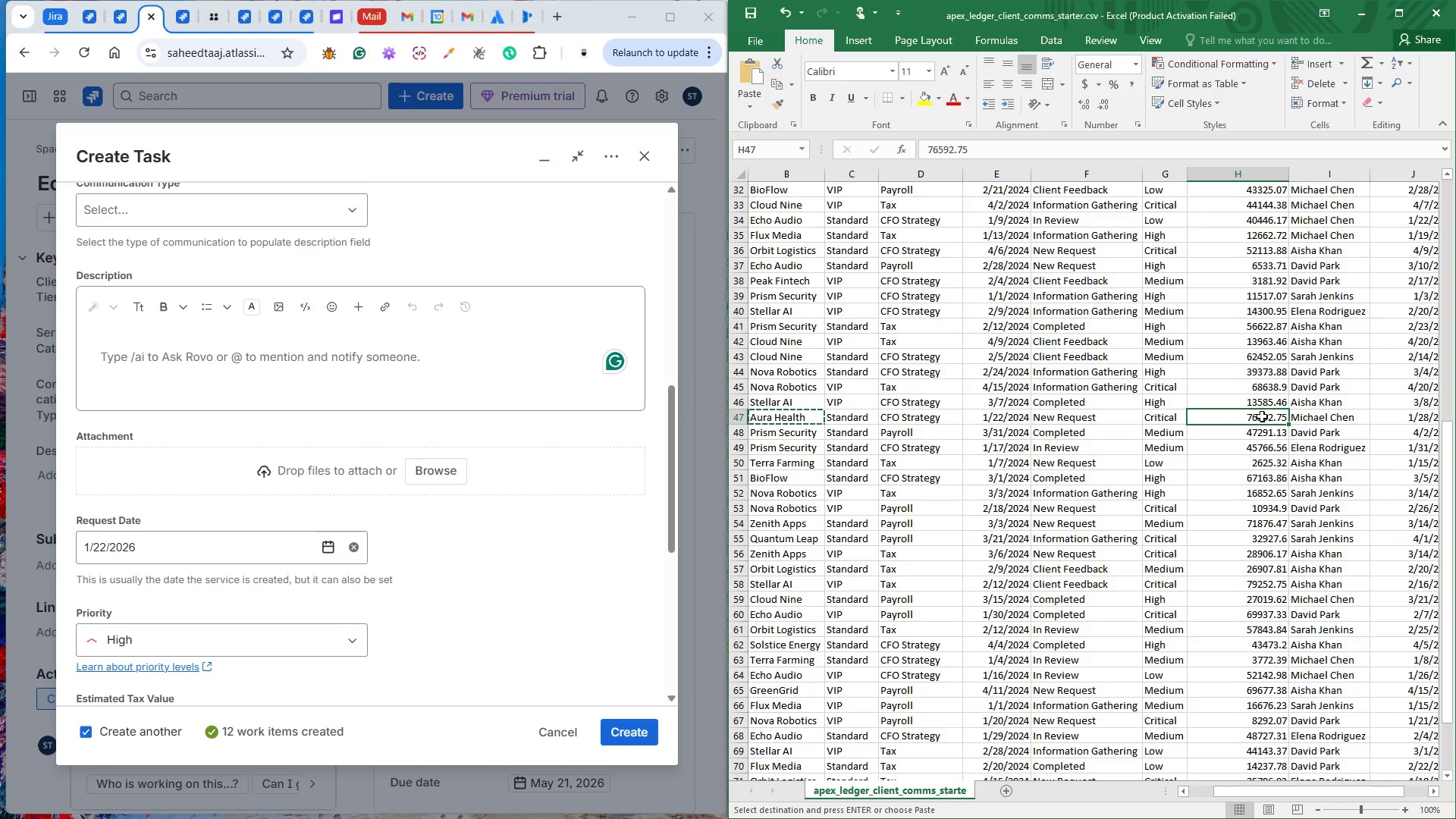 
key(Control+C)
 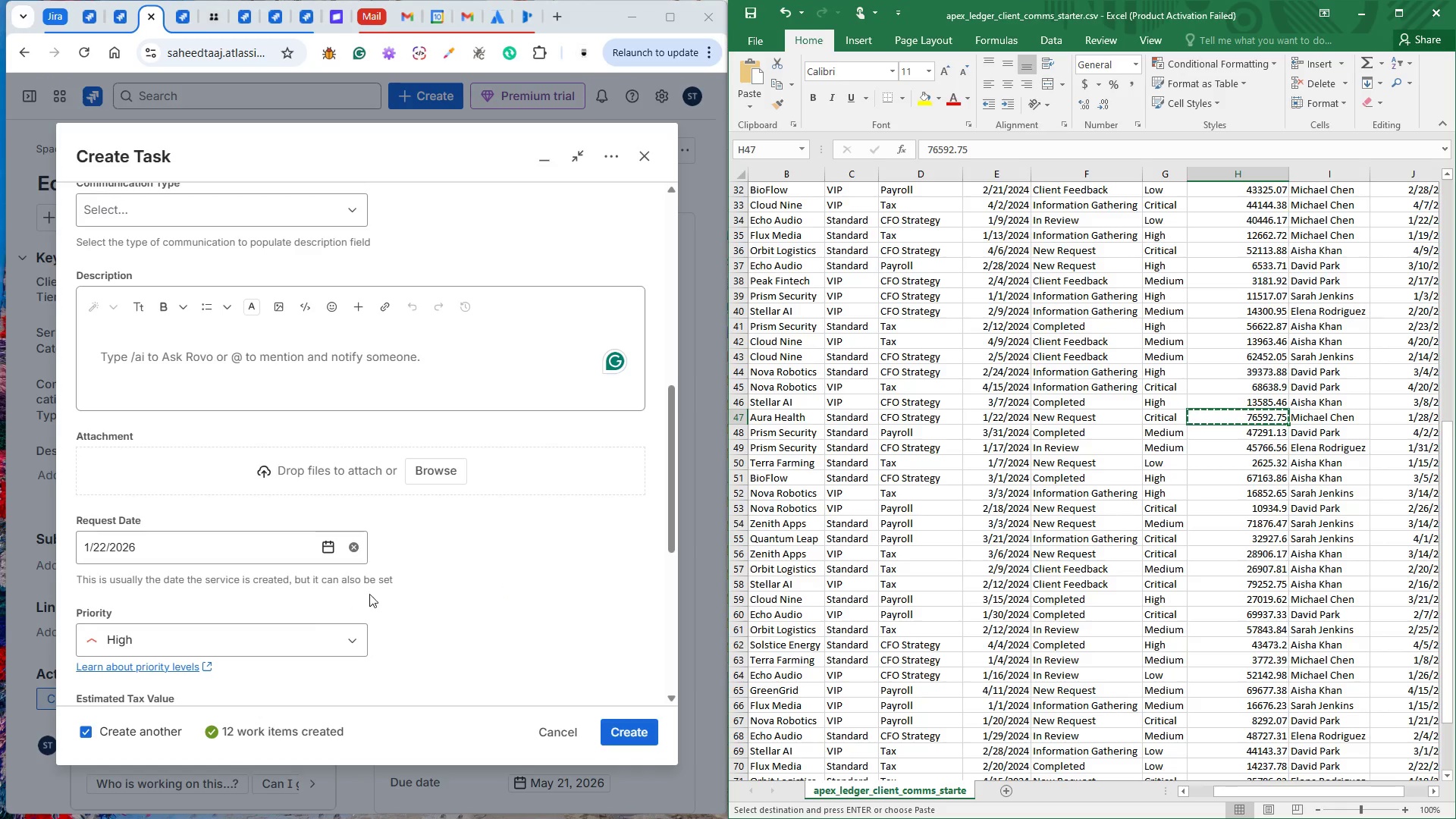 
left_click([221, 650])
 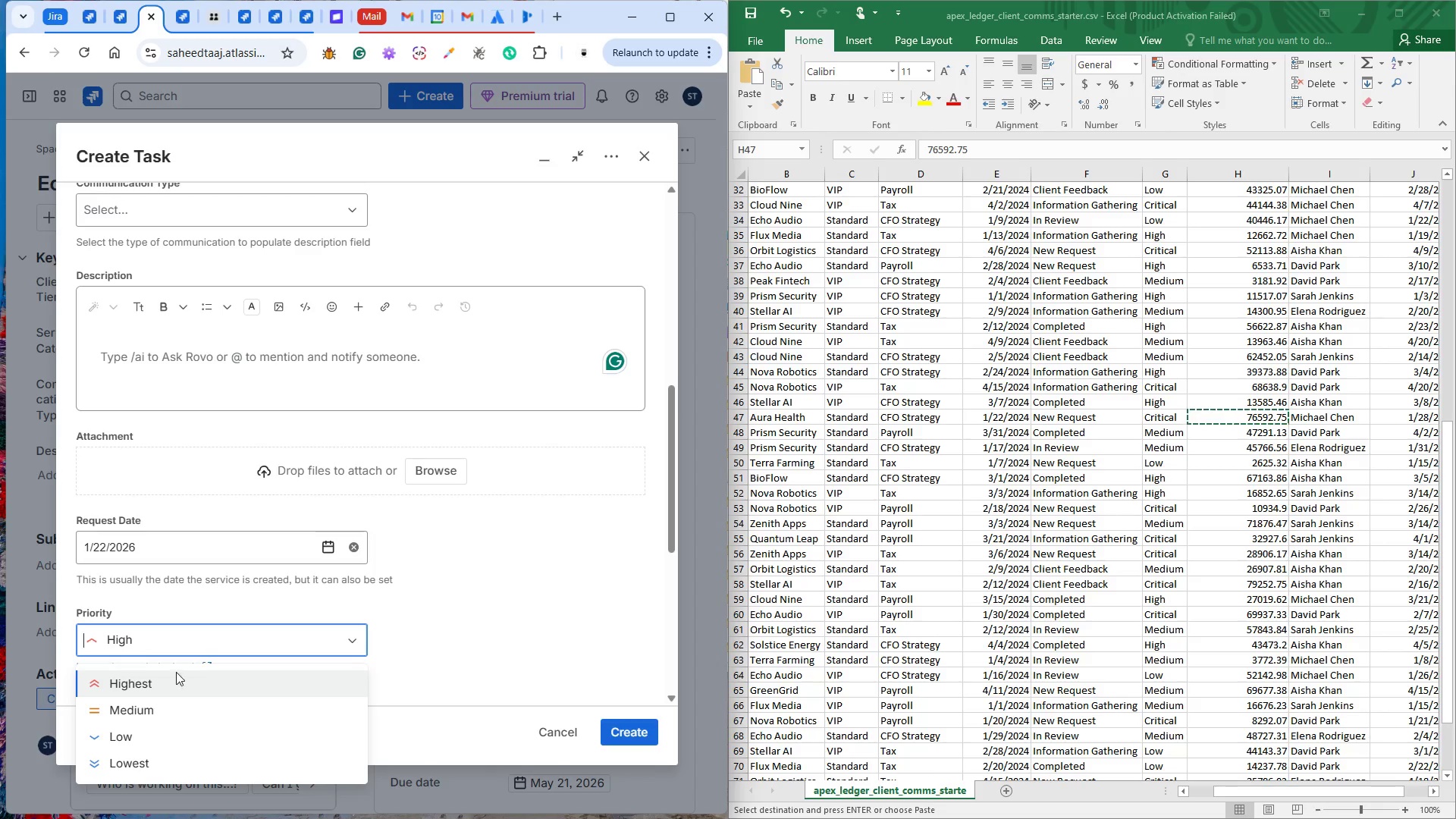 
left_click([167, 687])
 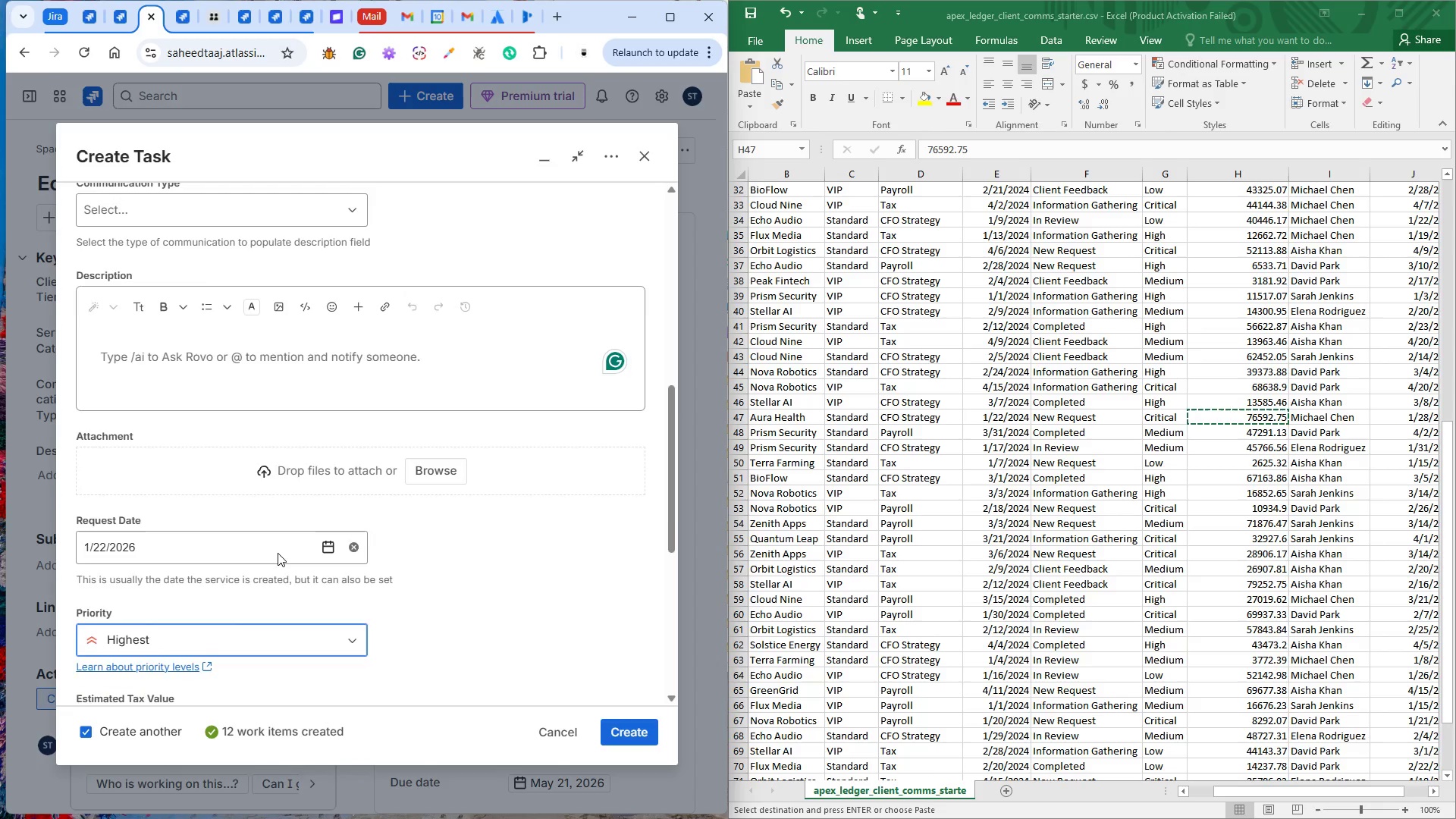 
scroll: coordinate [280, 548], scroll_direction: up, amount: 7.0
 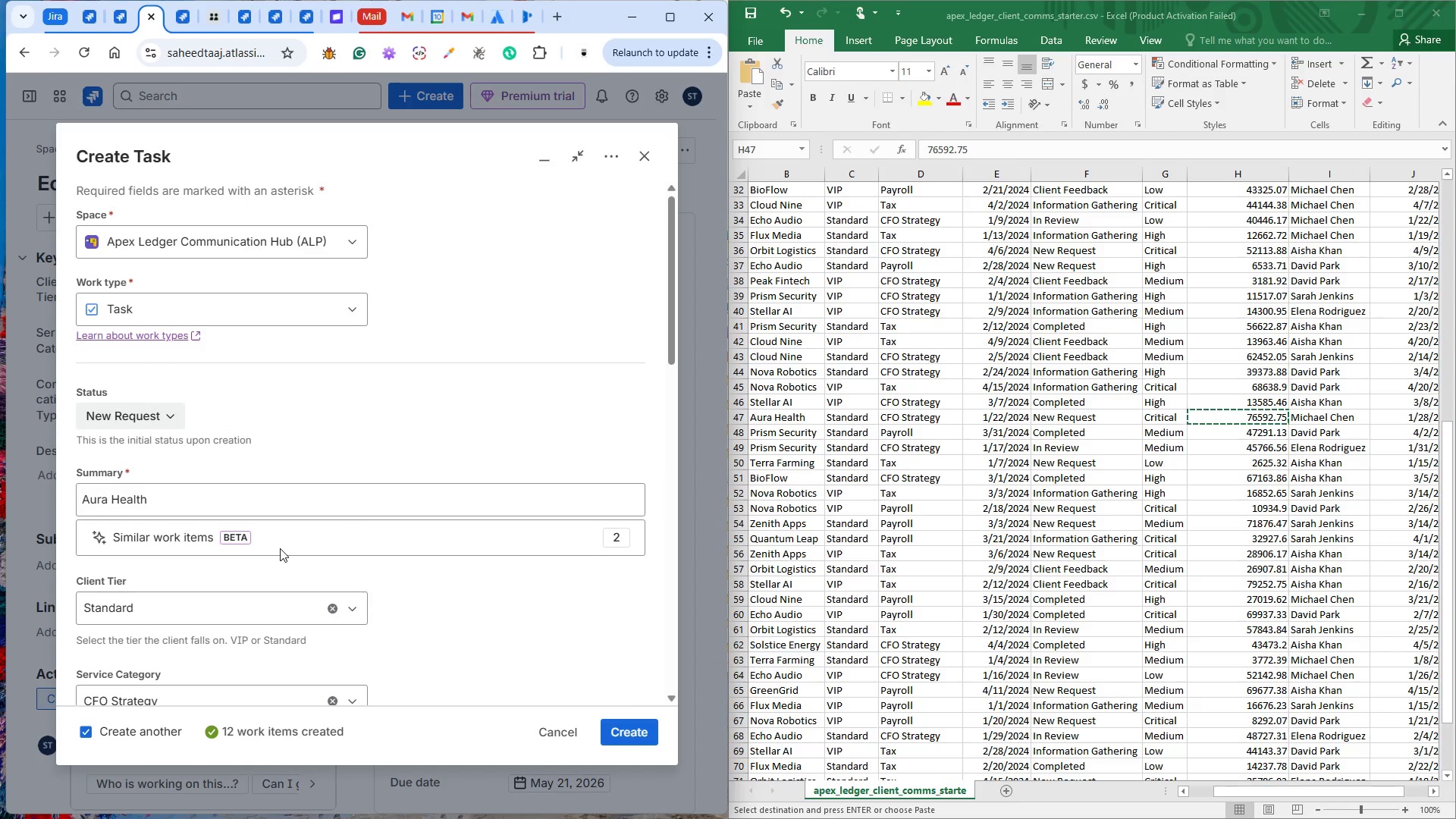 
scroll: coordinate [280, 543], scroll_direction: down, amount: 10.0
 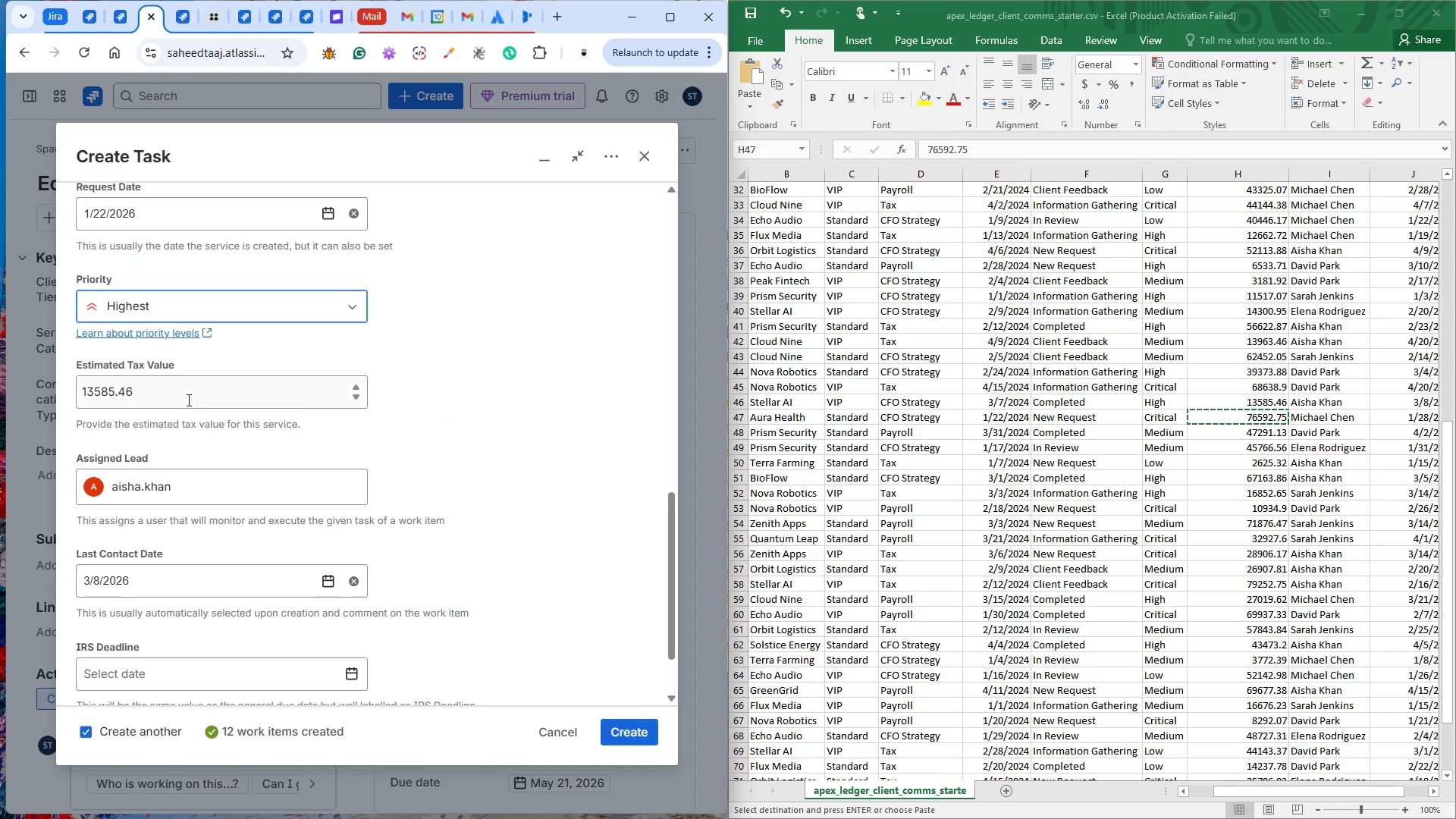 
left_click([184, 393])
 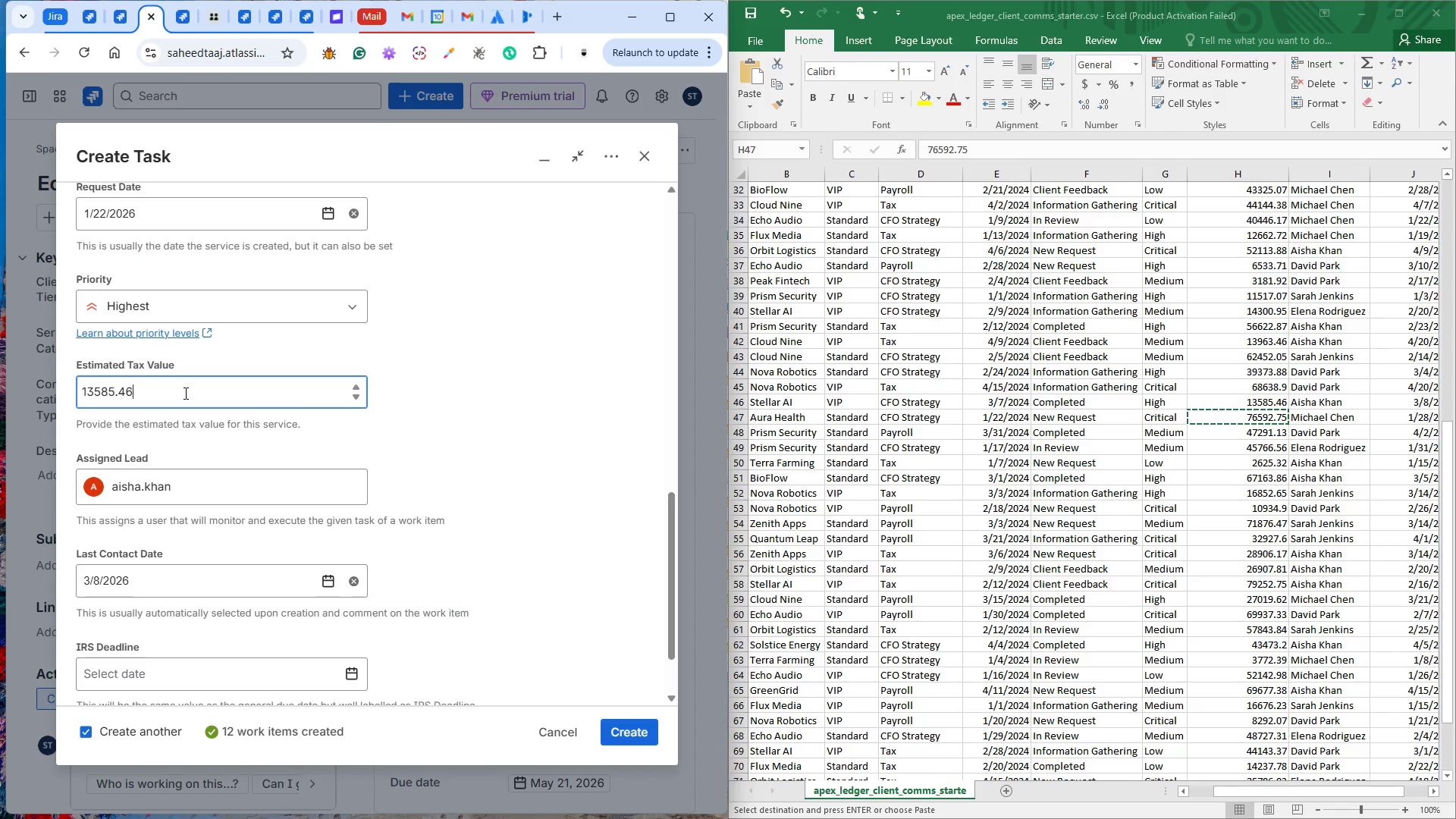 
key(Control+A)
 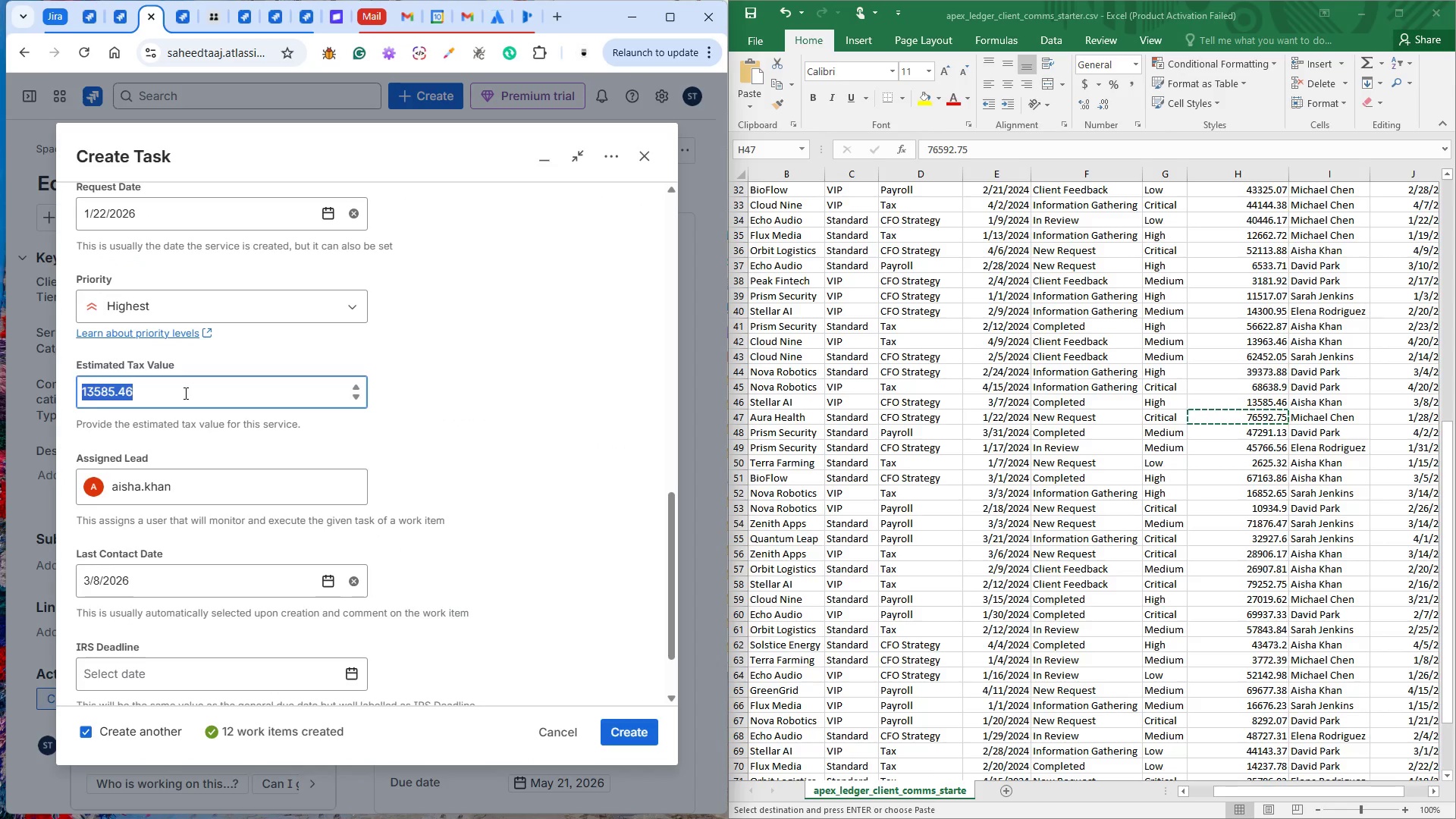 
key(Control+V)
 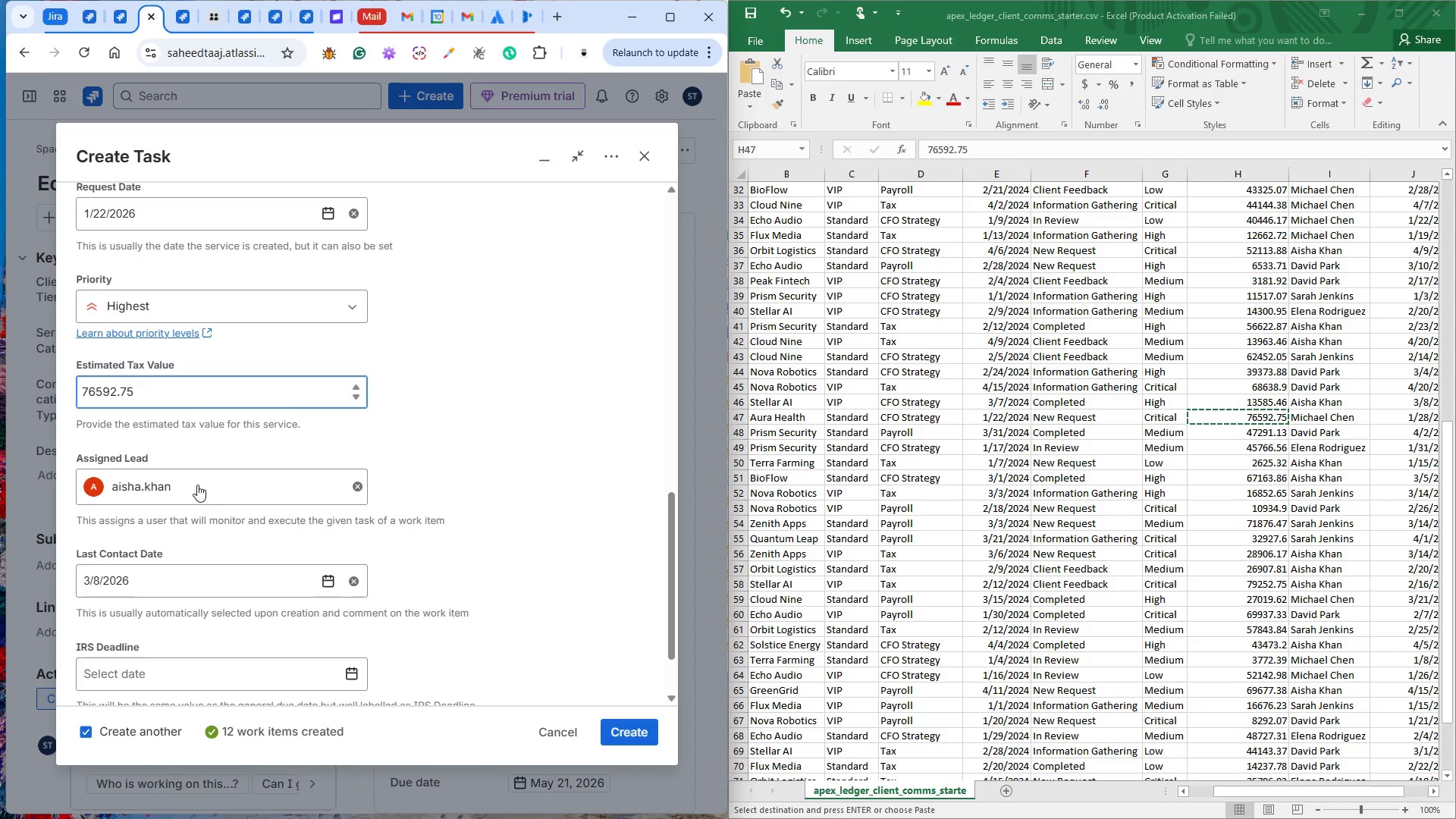 
left_click([197, 485])
 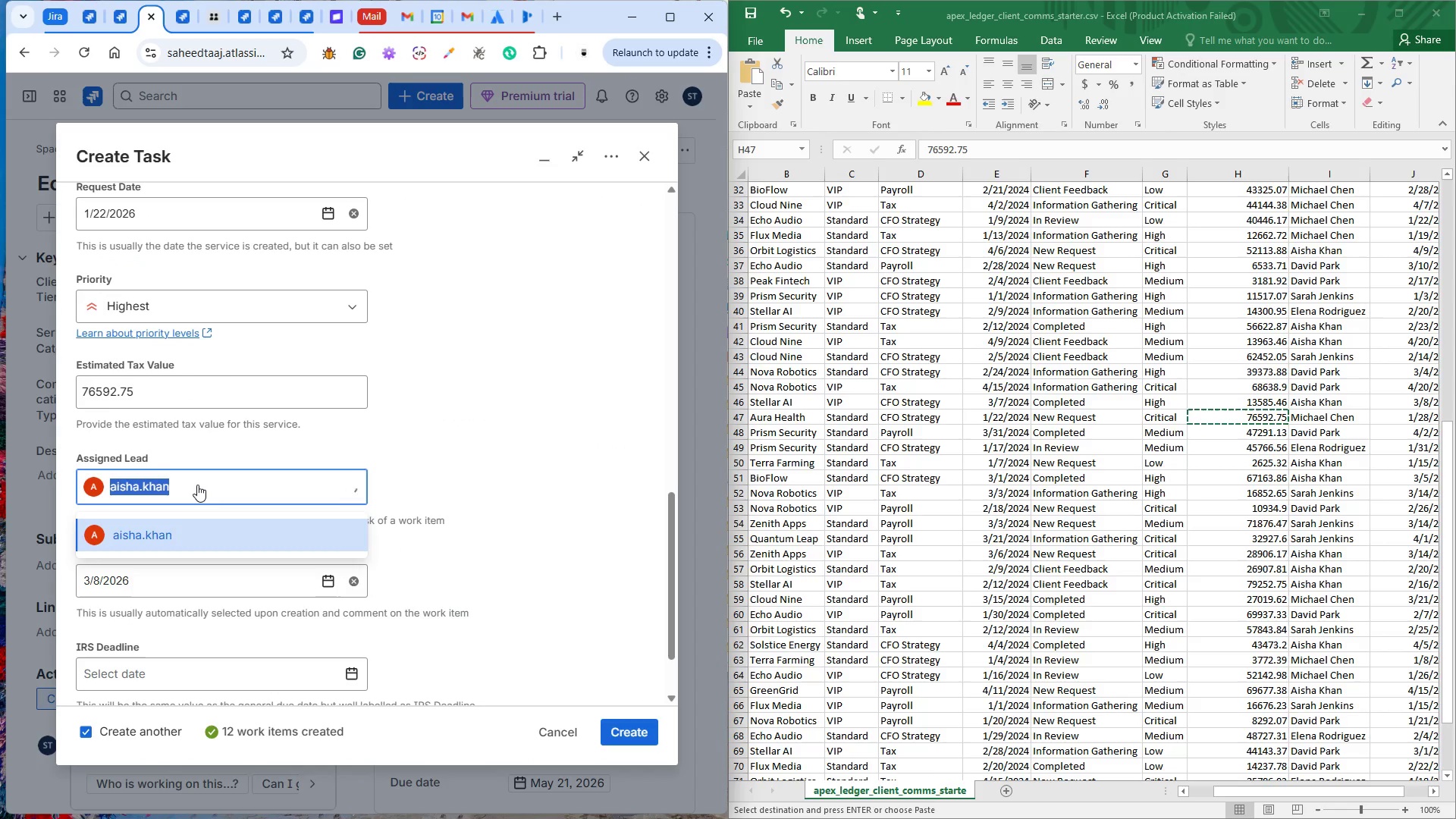 
type(mi)
 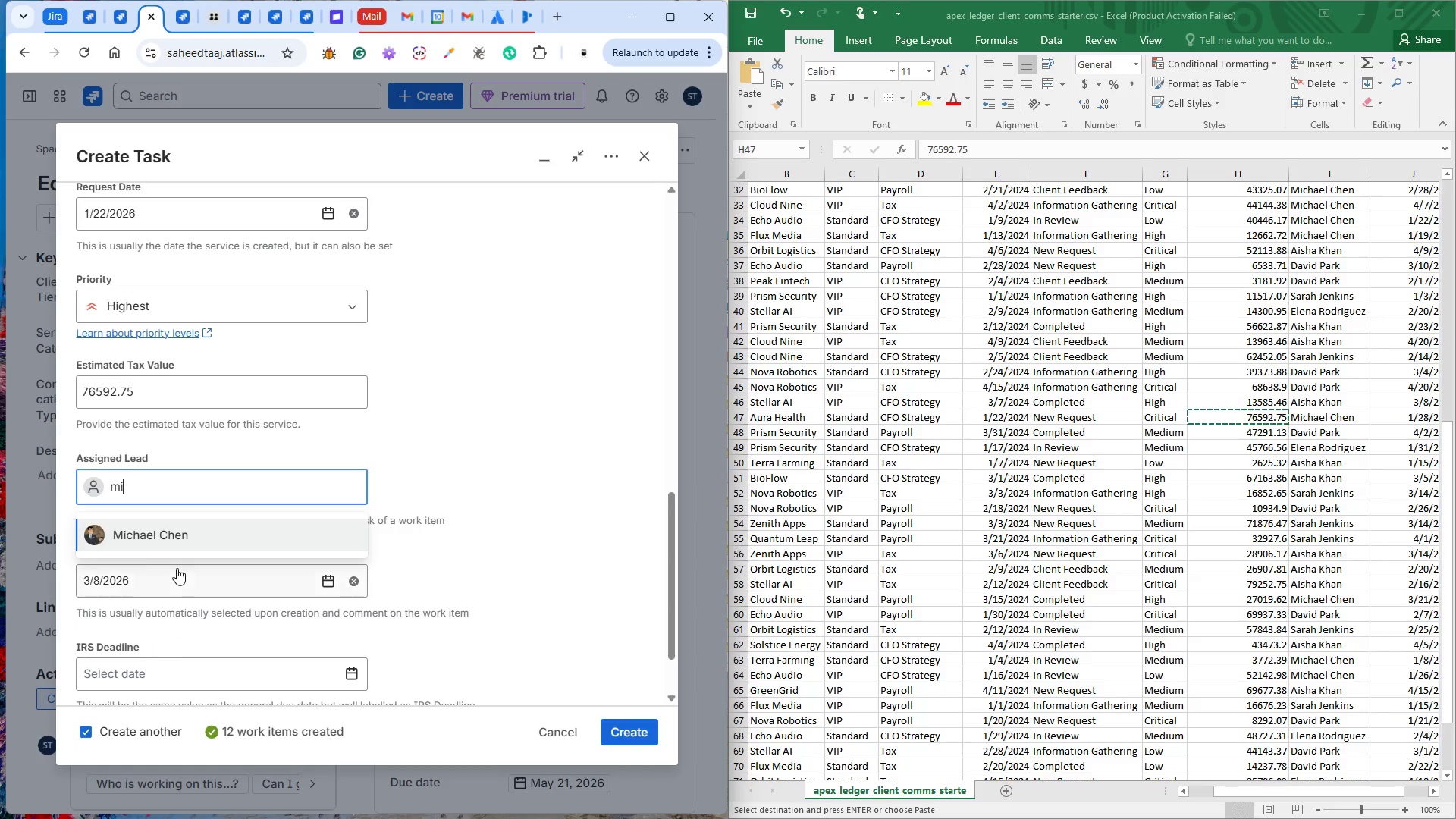 
left_click([168, 535])
 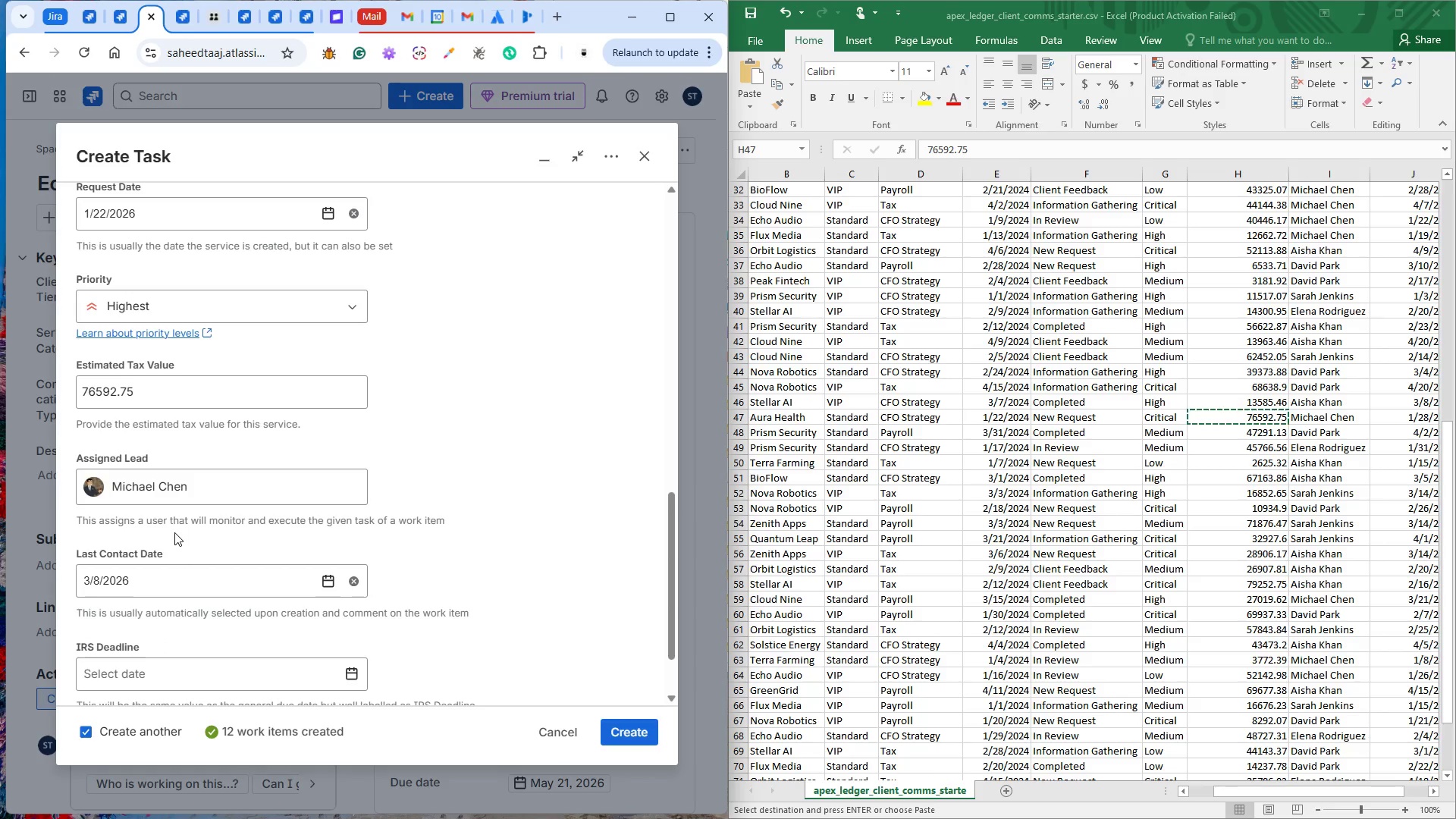 
scroll: coordinate [143, 563], scroll_direction: down, amount: 1.0
 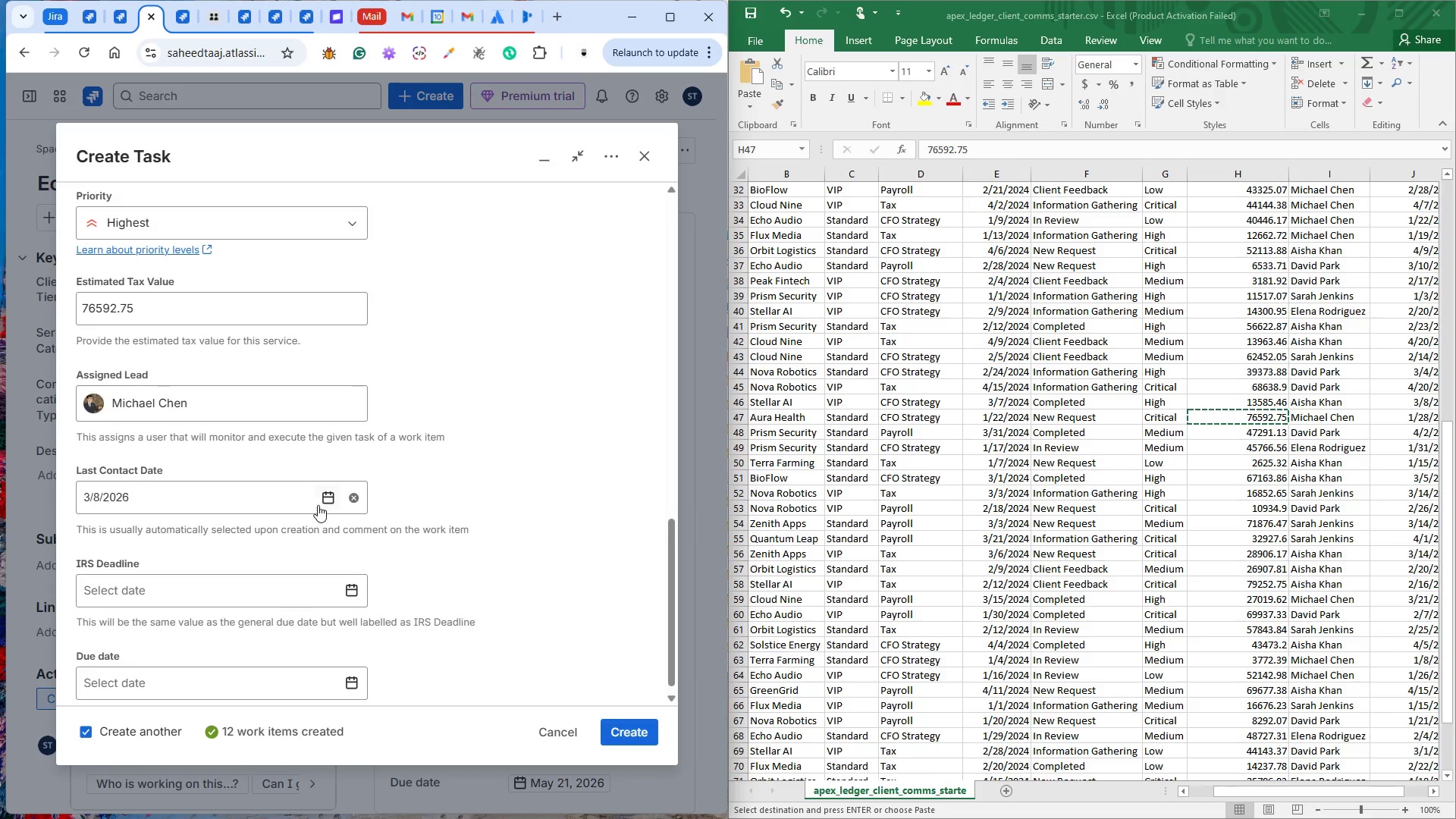 
left_click([318, 502])
 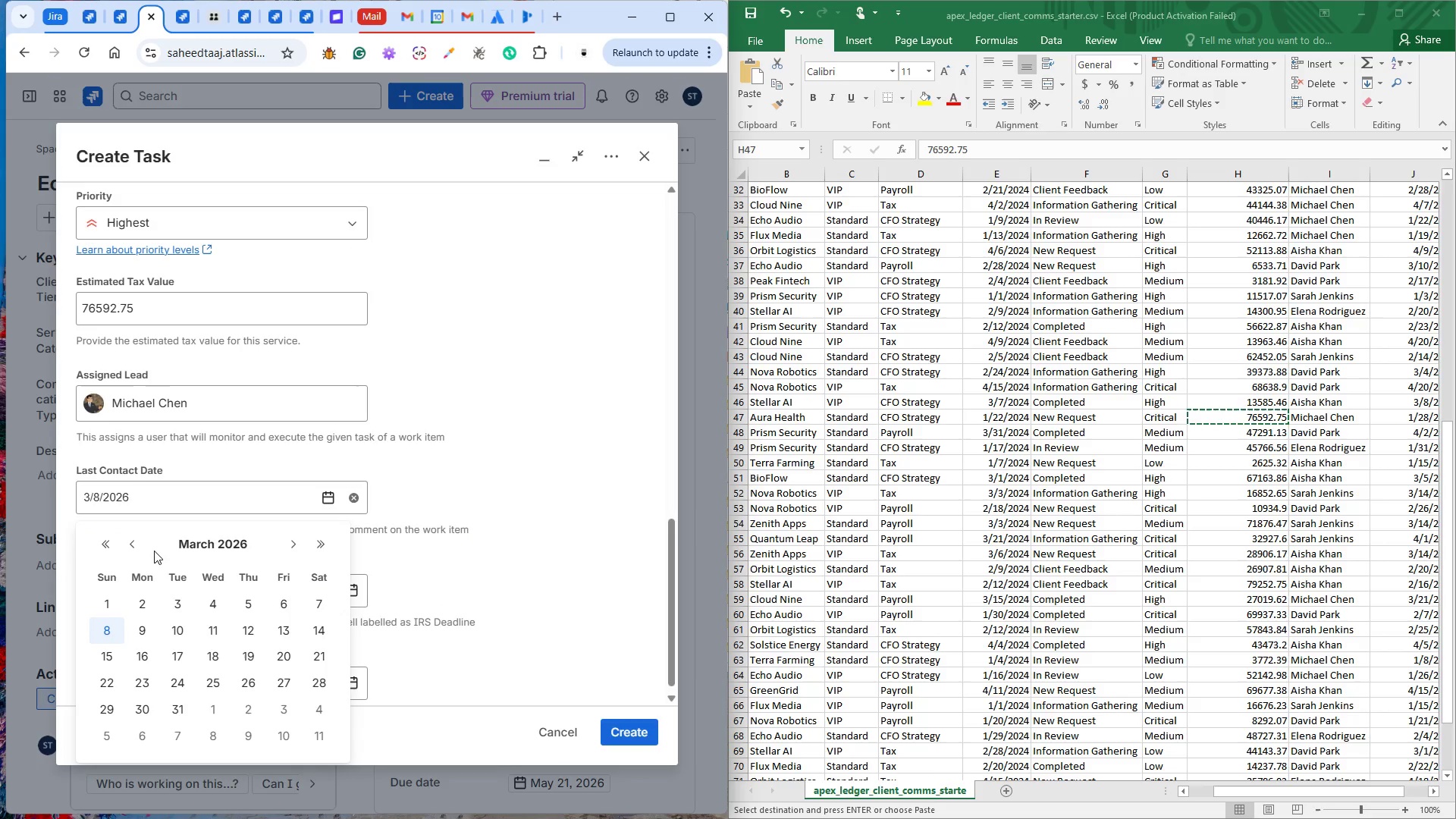 
left_click([130, 540])
 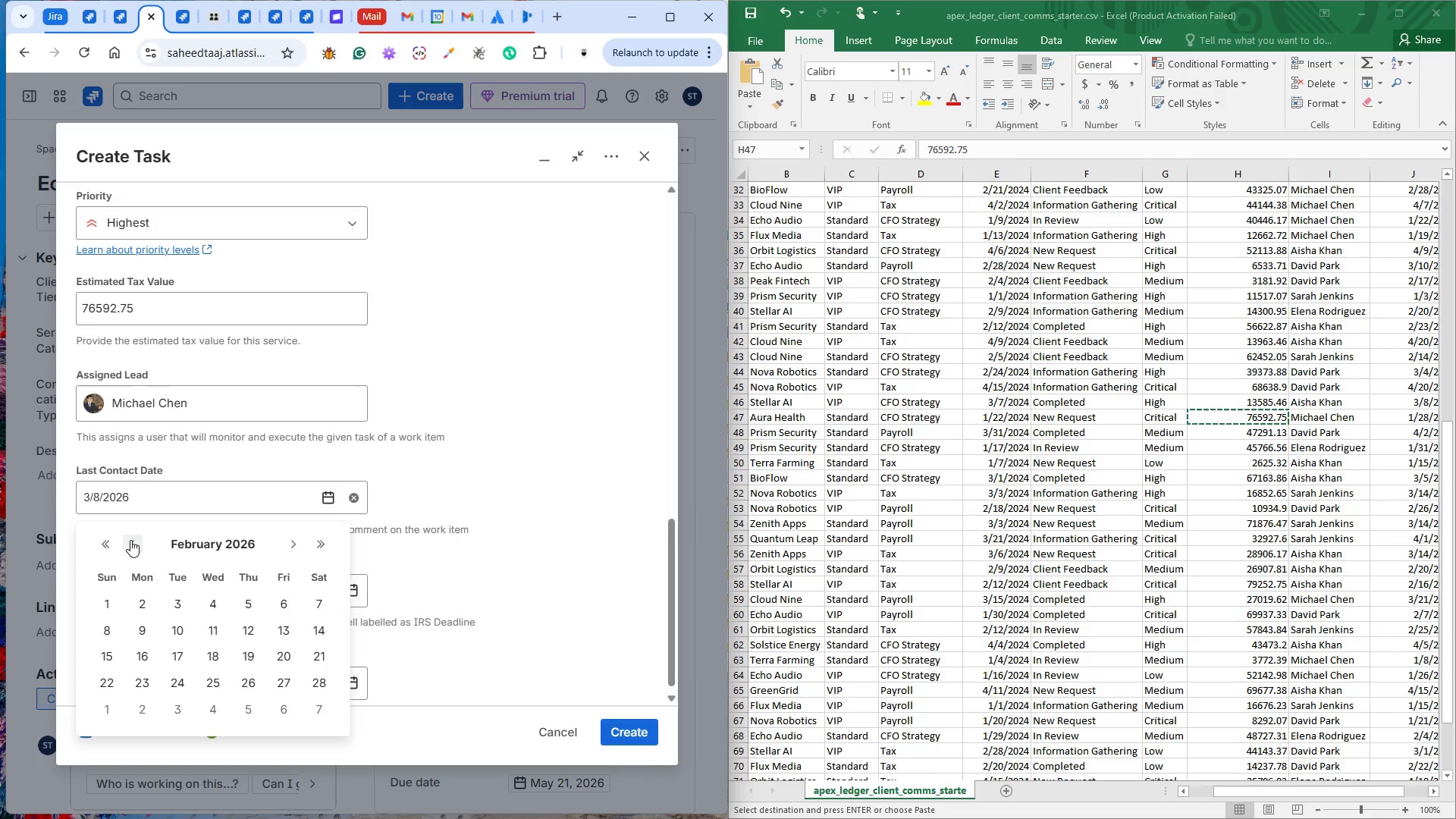 
left_click([130, 540])
 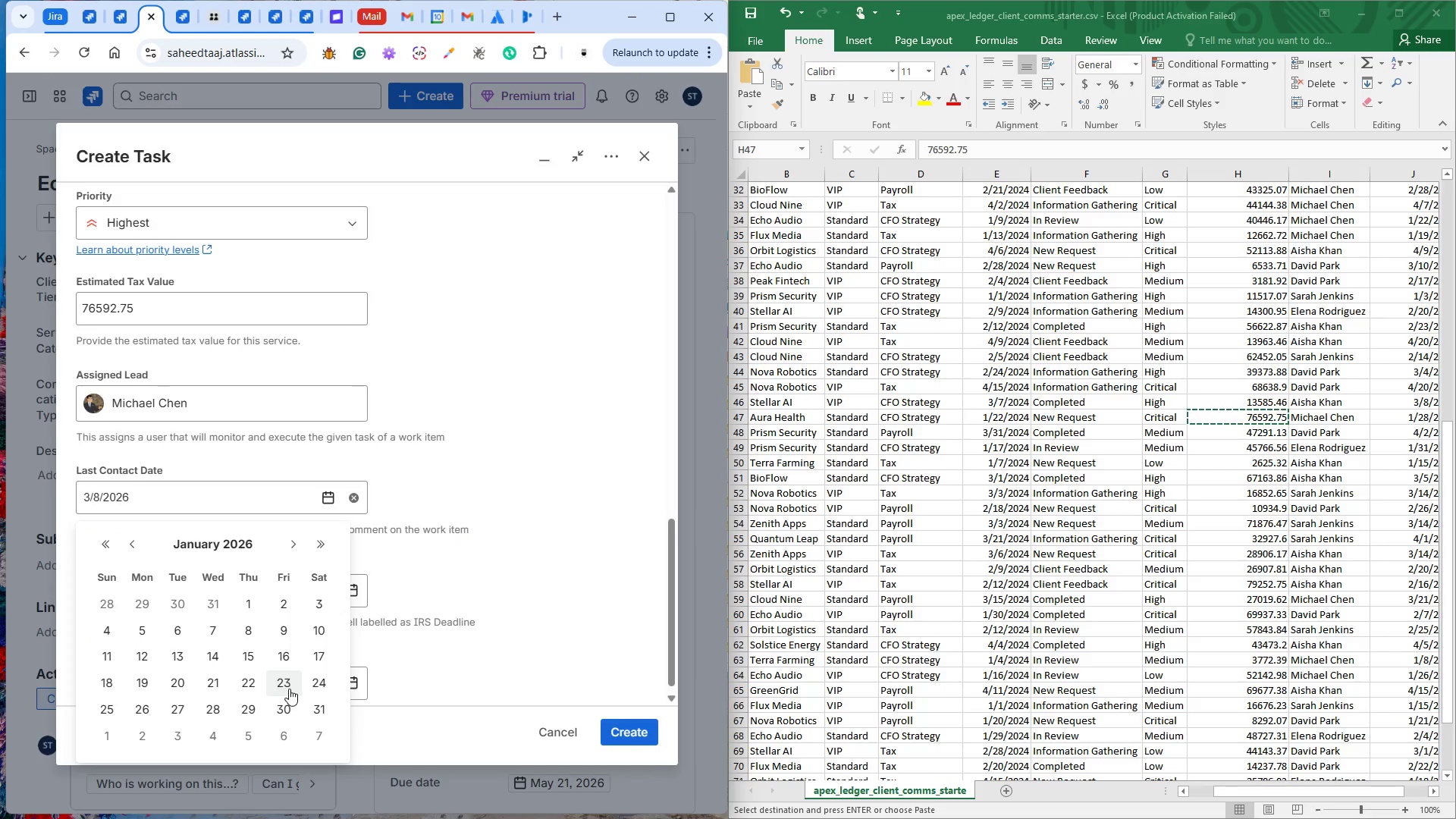 
left_click([224, 701])
 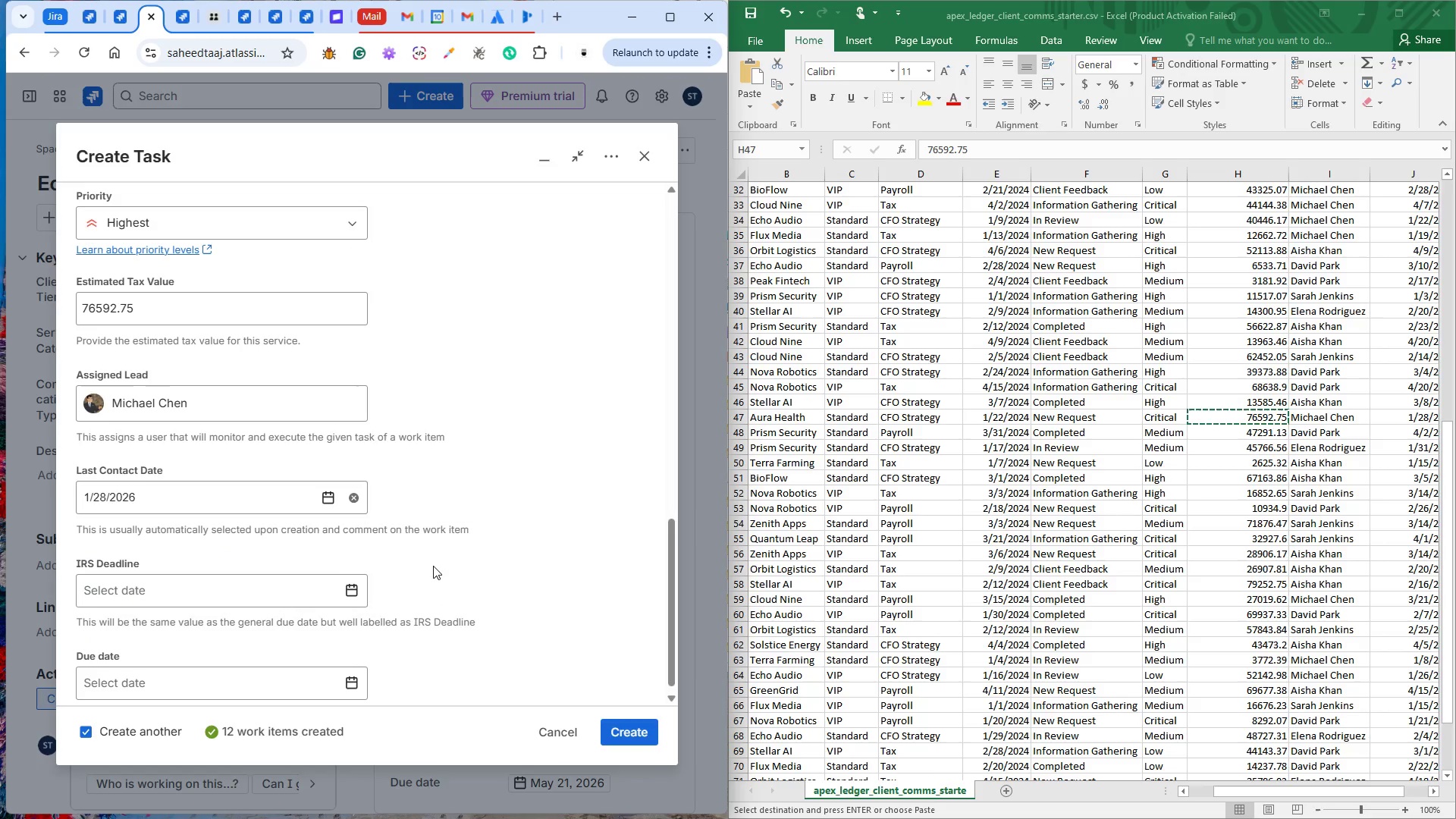 
scroll: coordinate [430, 582], scroll_direction: down, amount: 2.0
 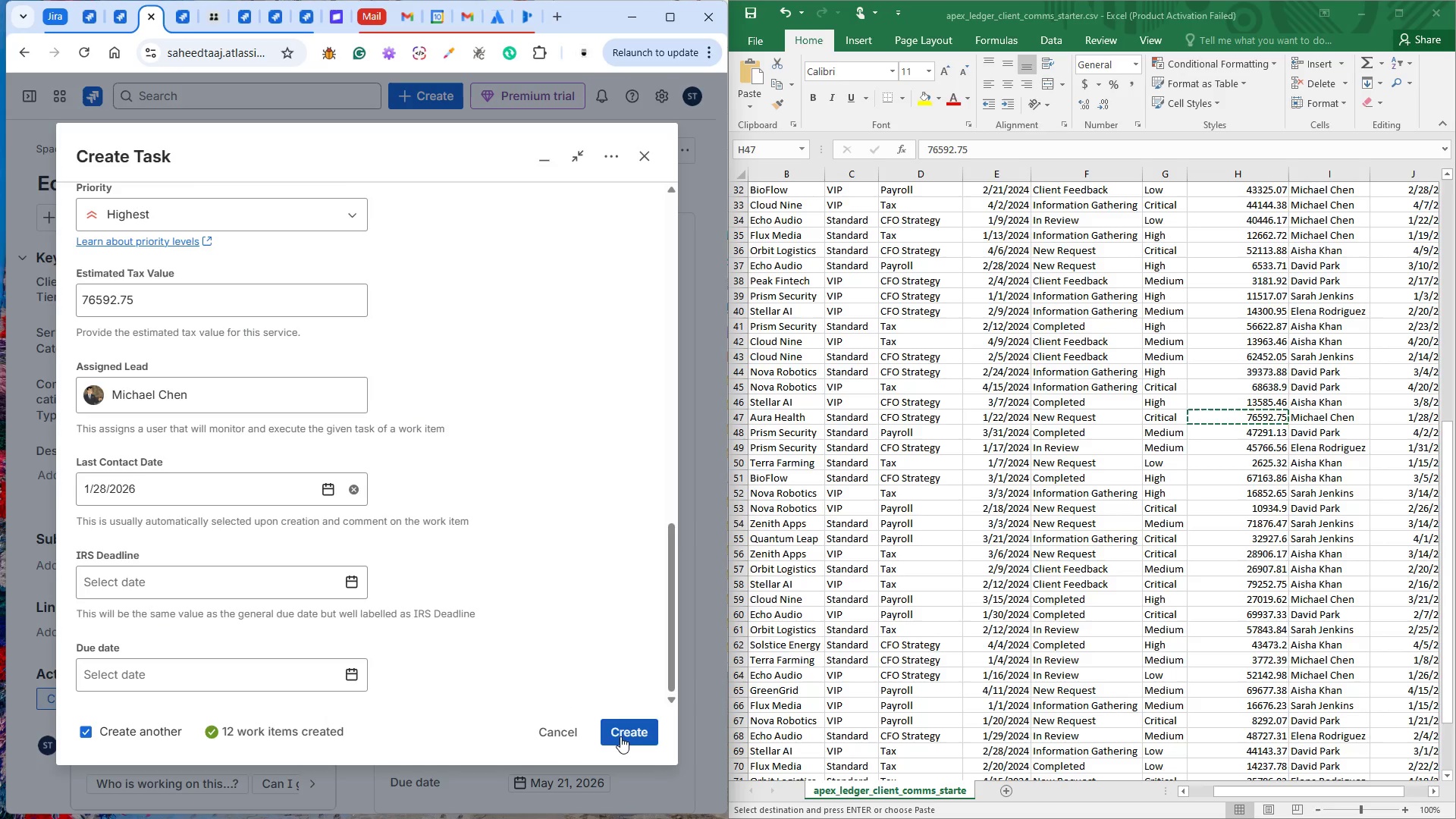 
left_click([620, 733])
 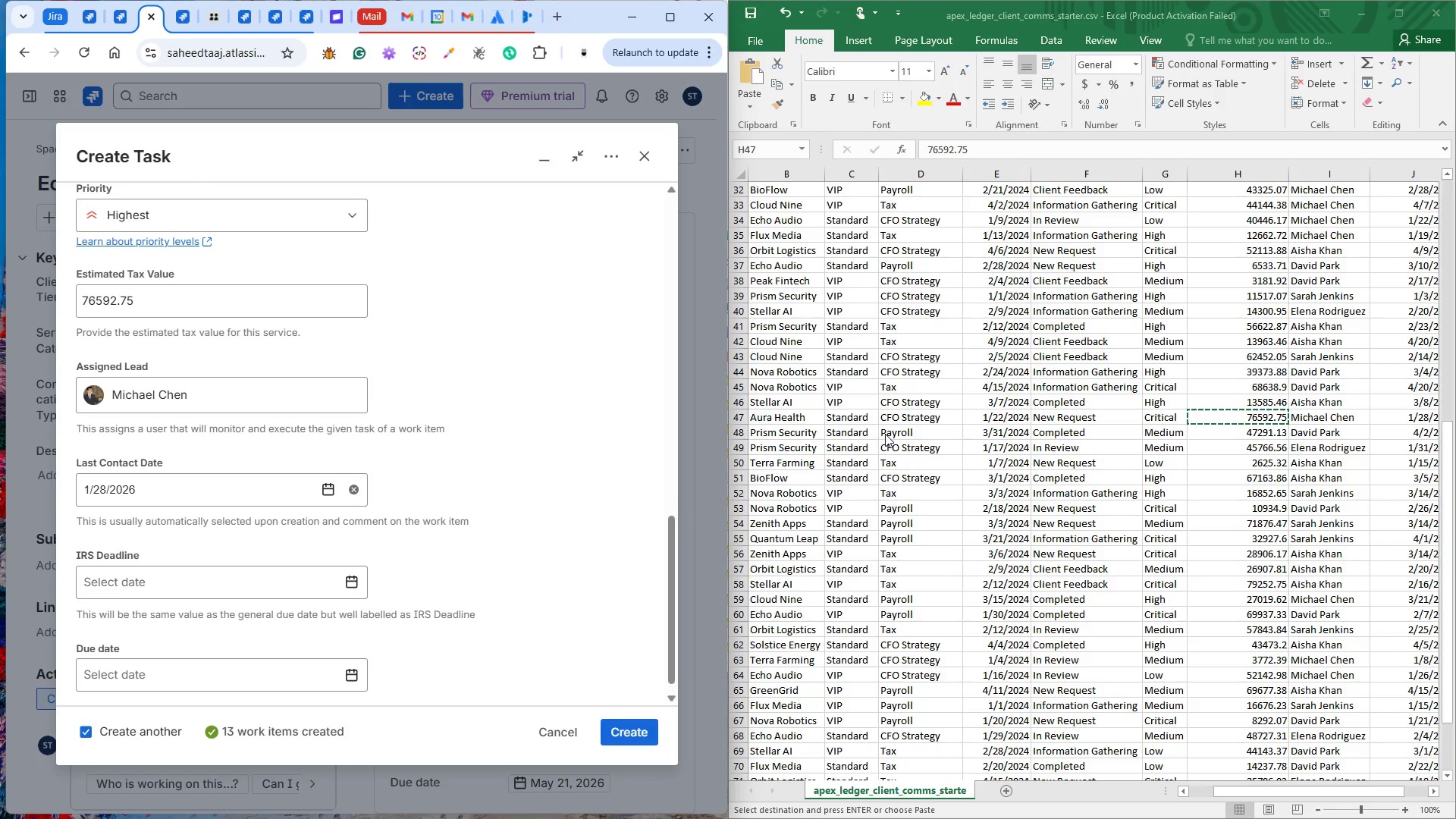 
left_click([806, 431])
 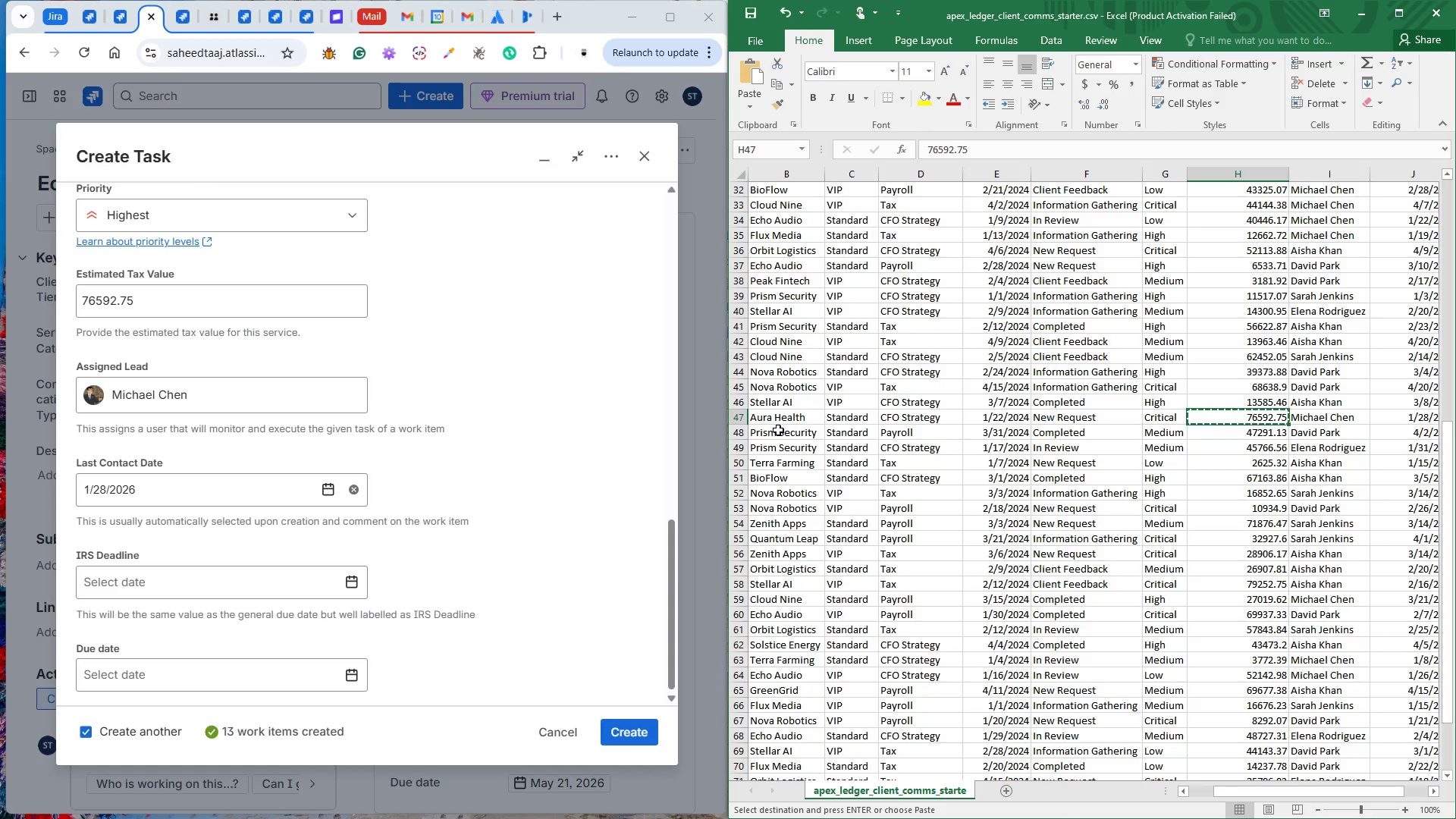 
left_click([775, 434])
 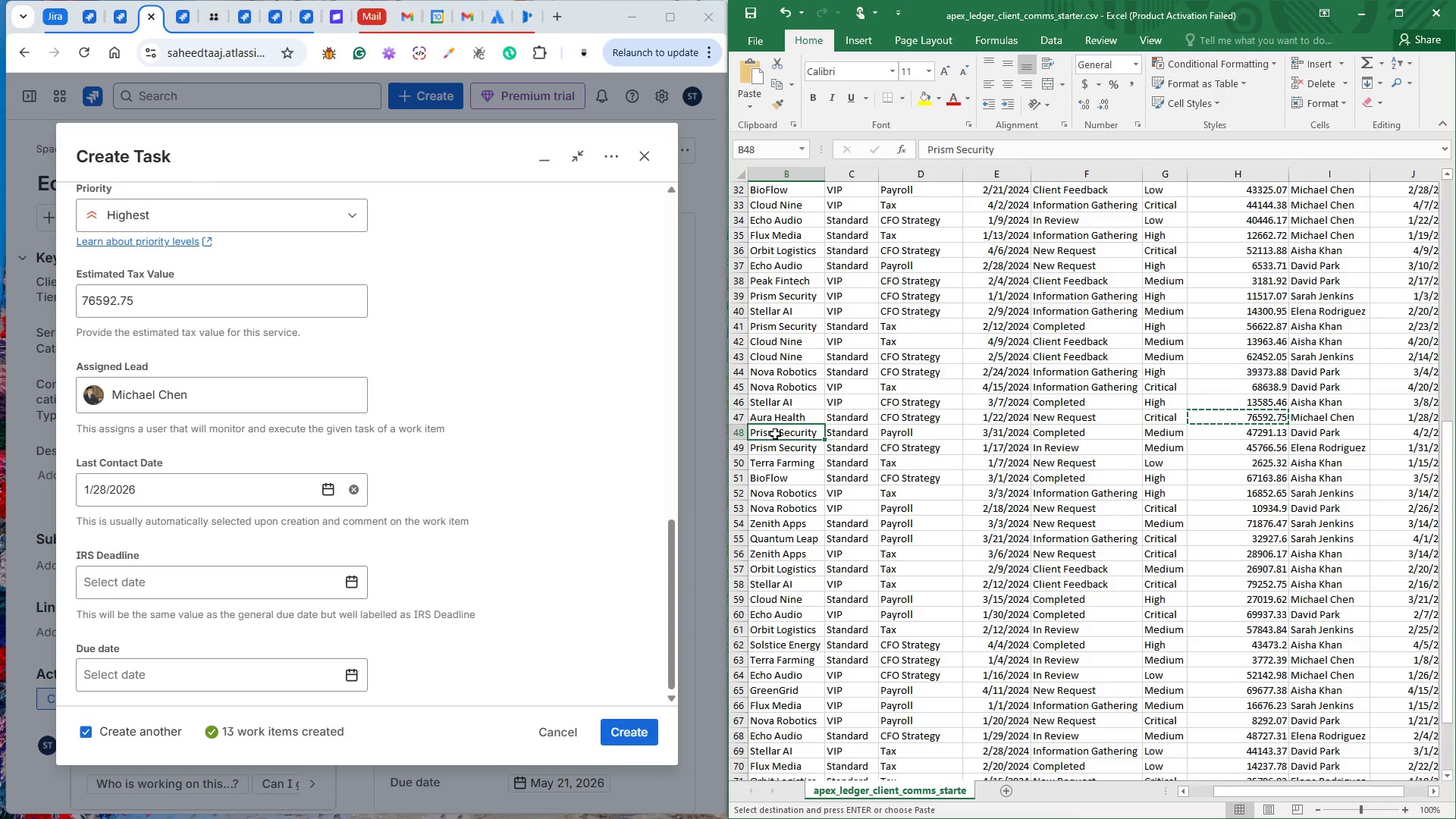 
key(Control+C)
 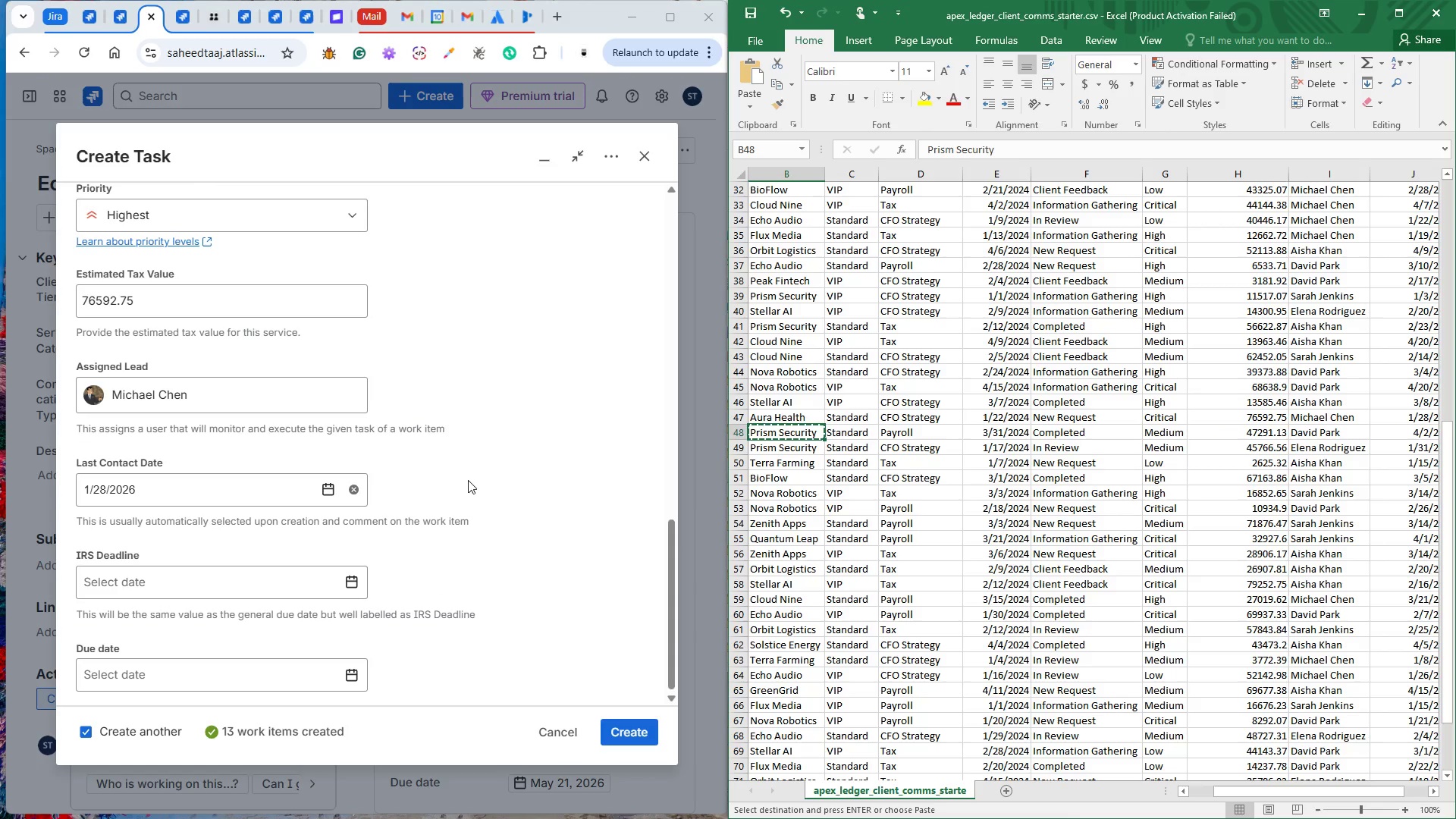 
scroll: coordinate [441, 487], scroll_direction: up, amount: 2.0
 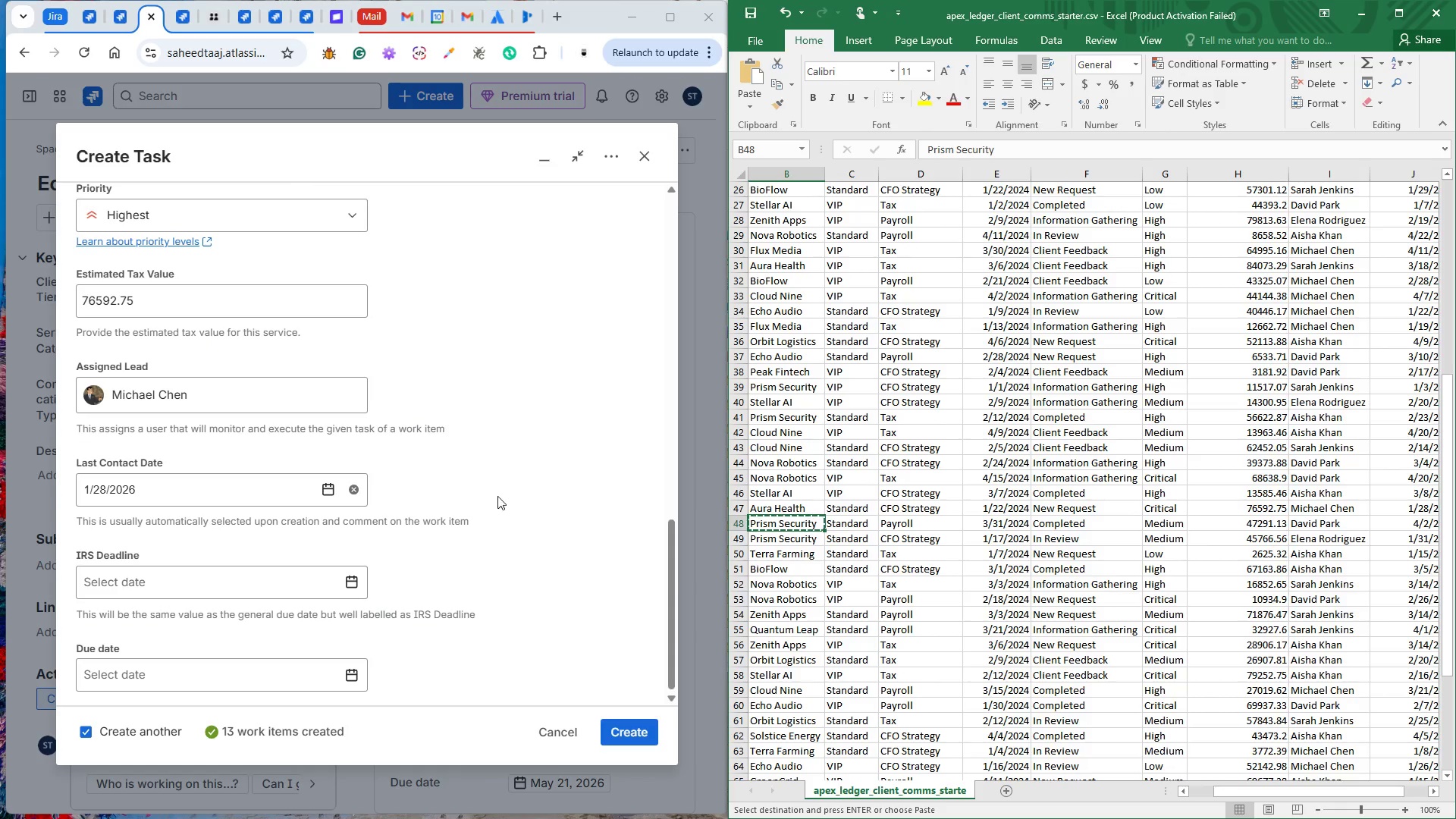 
scroll: coordinate [818, 568], scroll_direction: down, amount: 6.0
 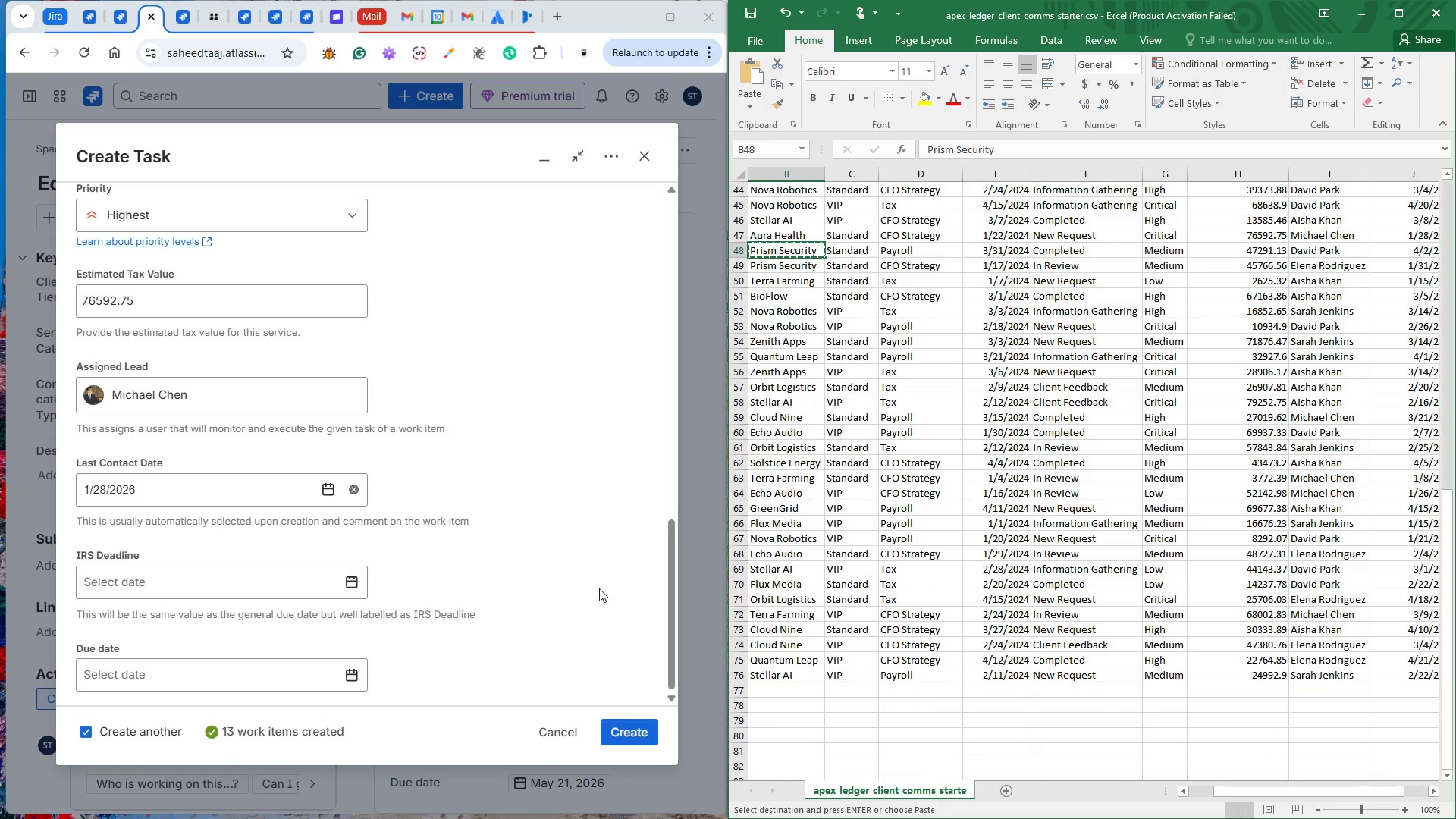 
left_click([580, 591])
 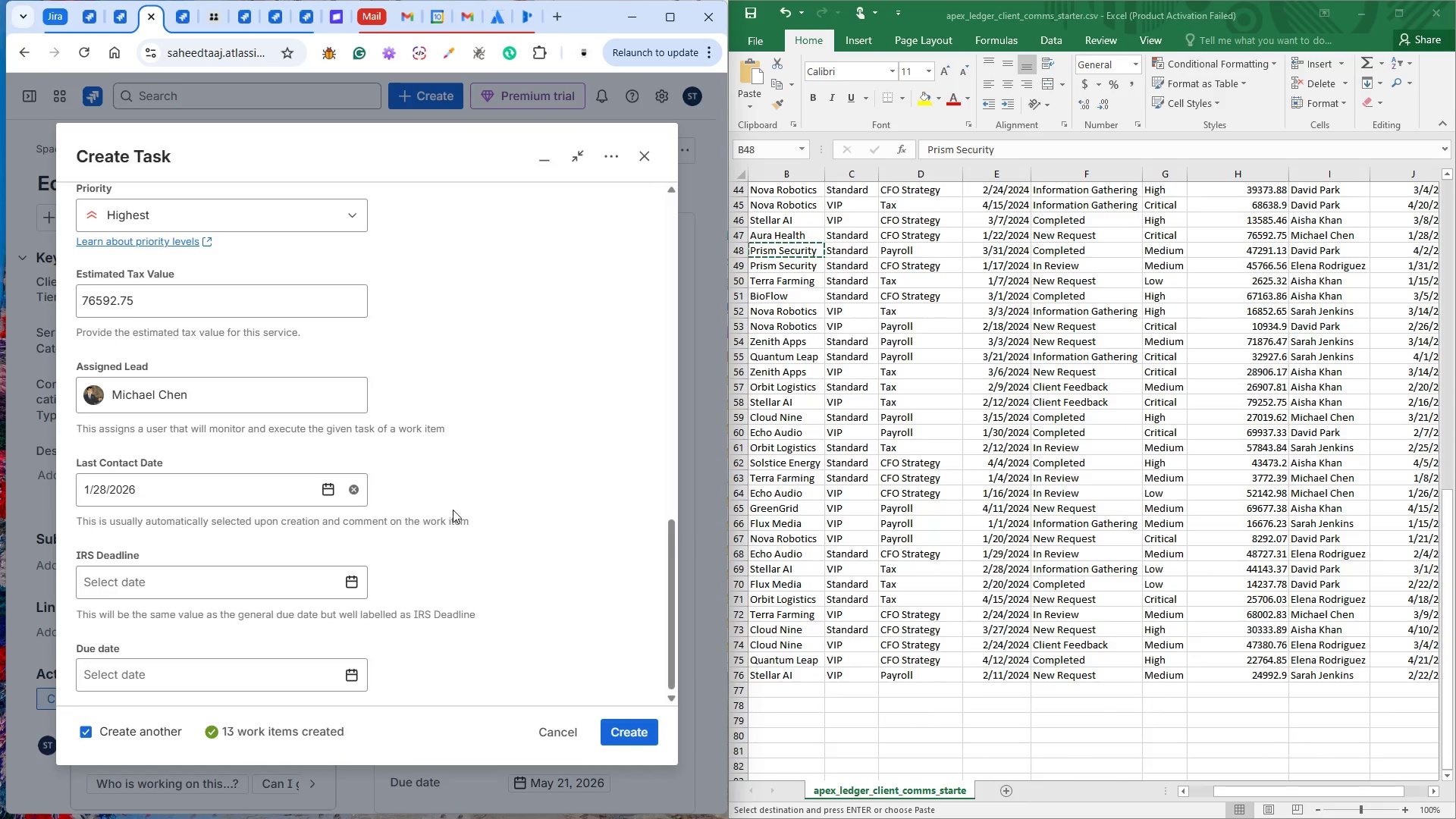 
scroll: coordinate [165, 335], scroll_direction: up, amount: 10.0
 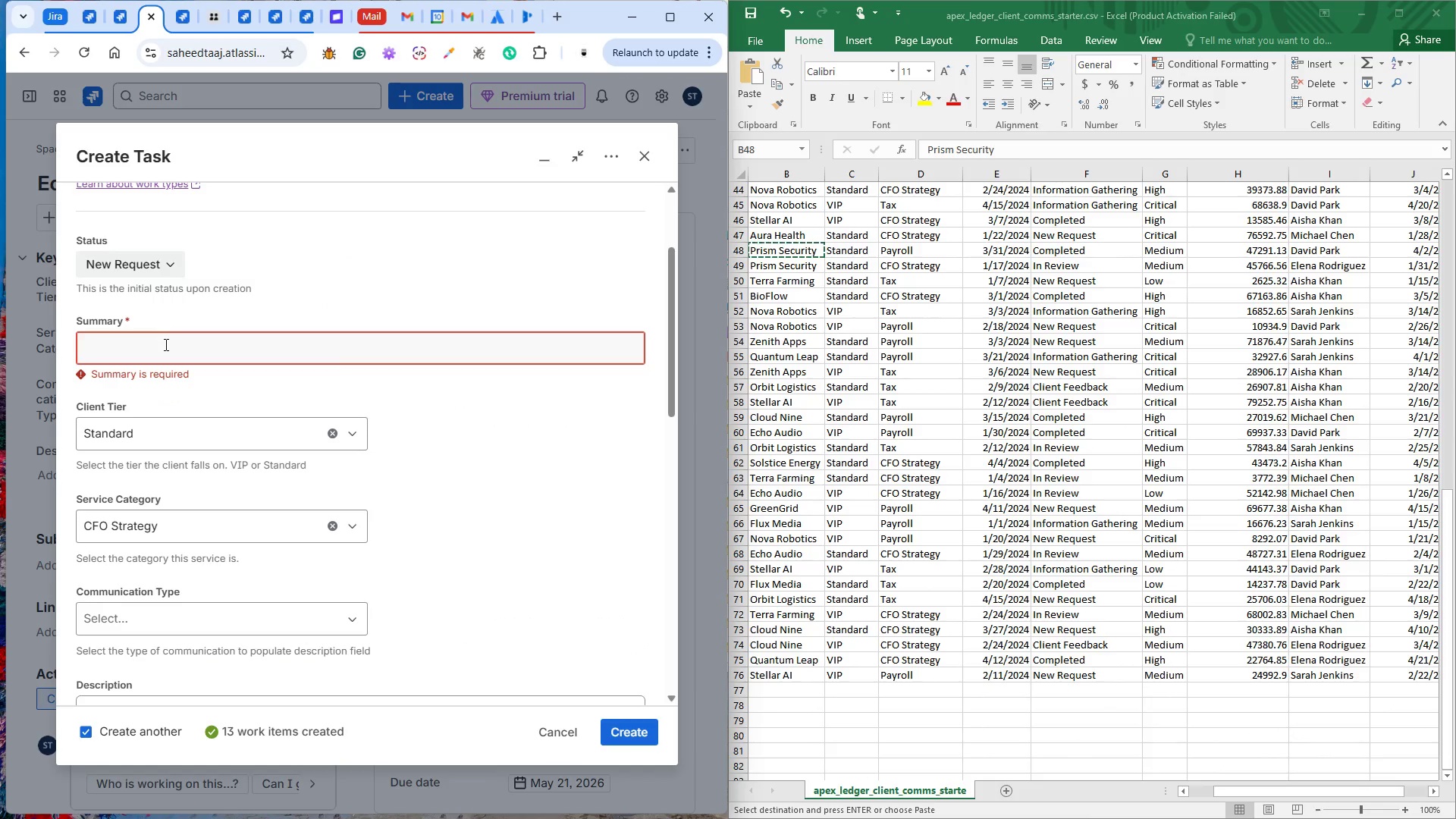 
left_click([165, 344])
 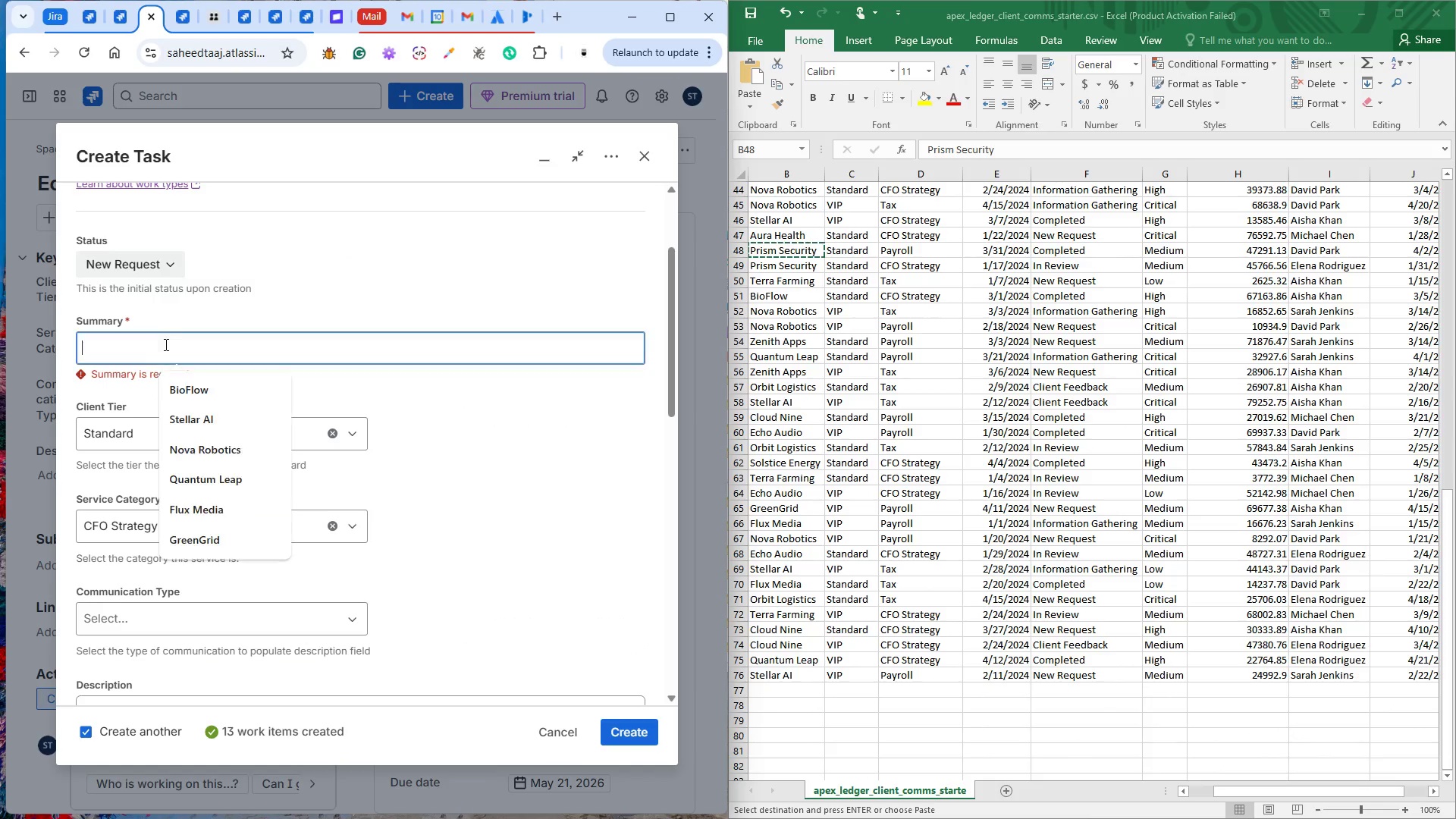 
key(Control+V)
 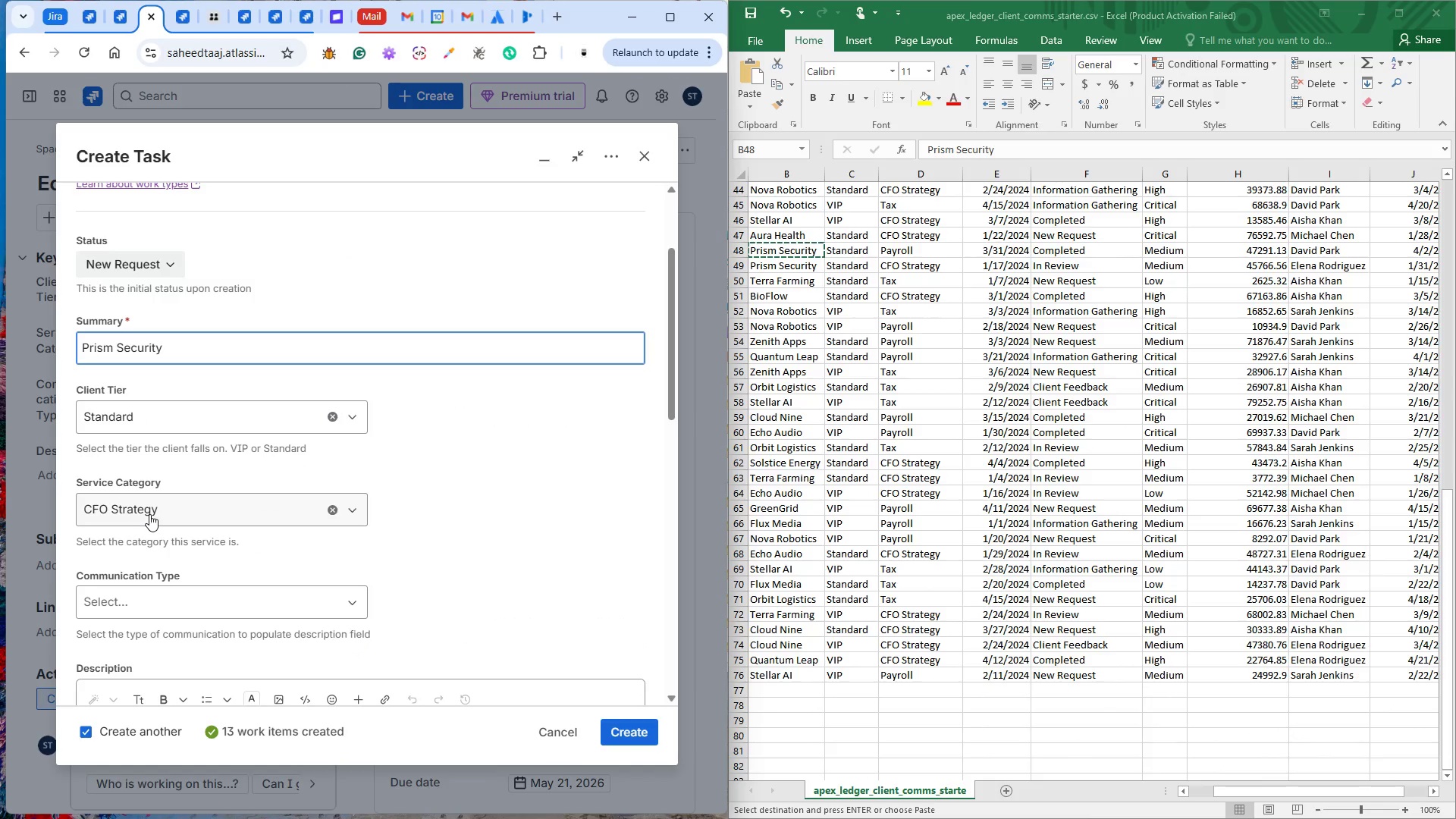 
left_click([149, 514])
 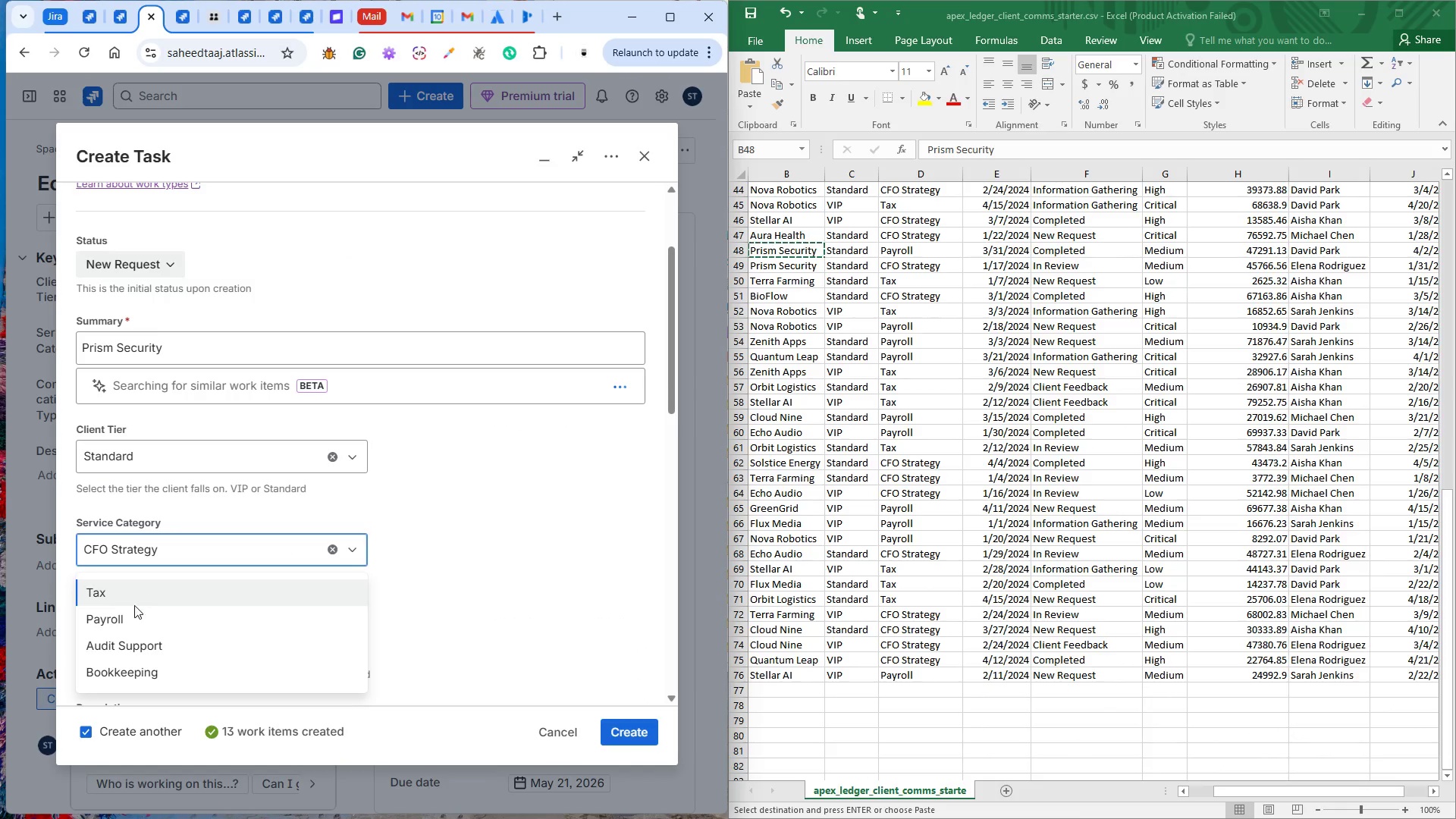 
left_click([132, 613])
 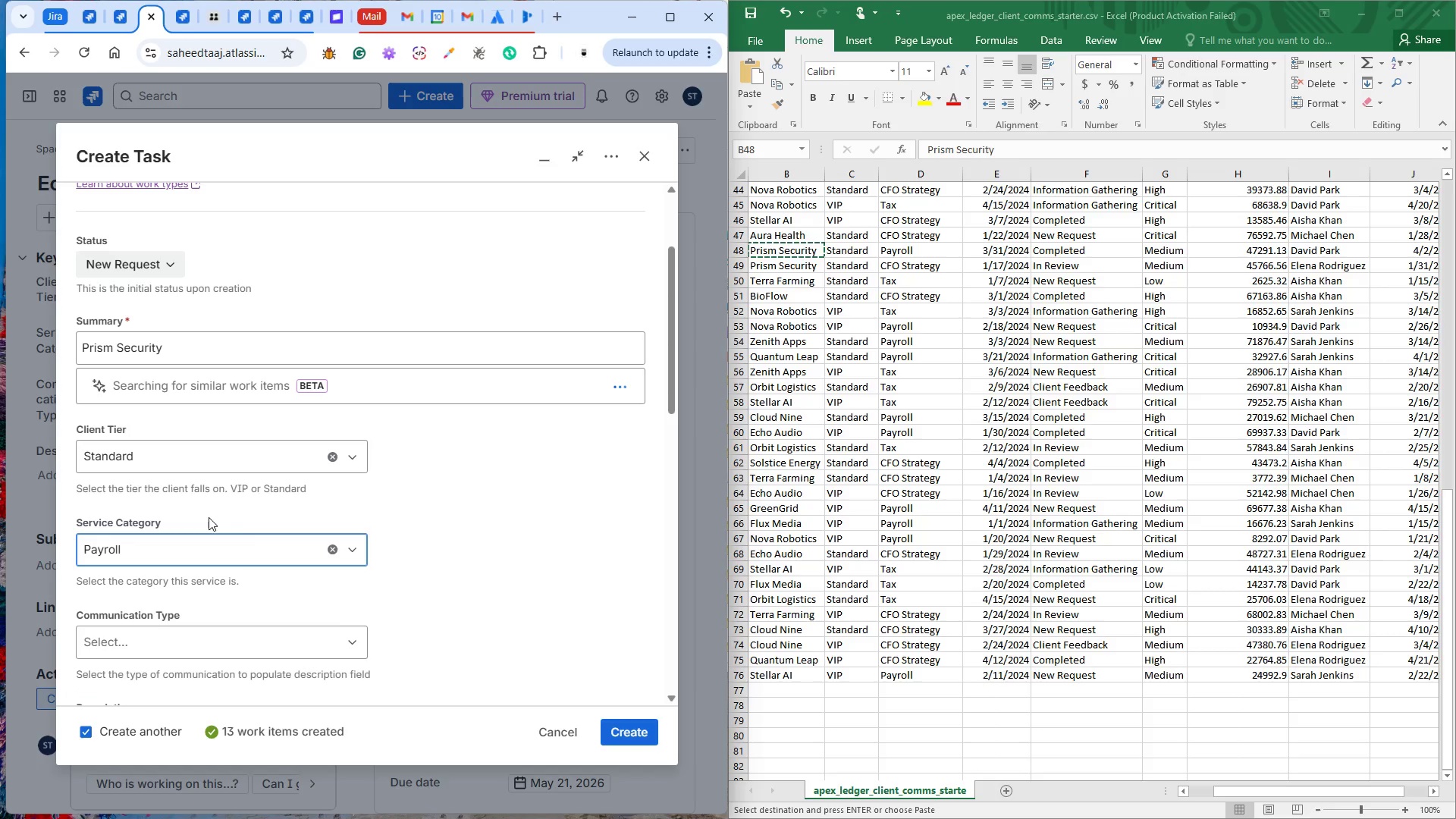 
scroll: coordinate [254, 496], scroll_direction: down, amount: 6.0
 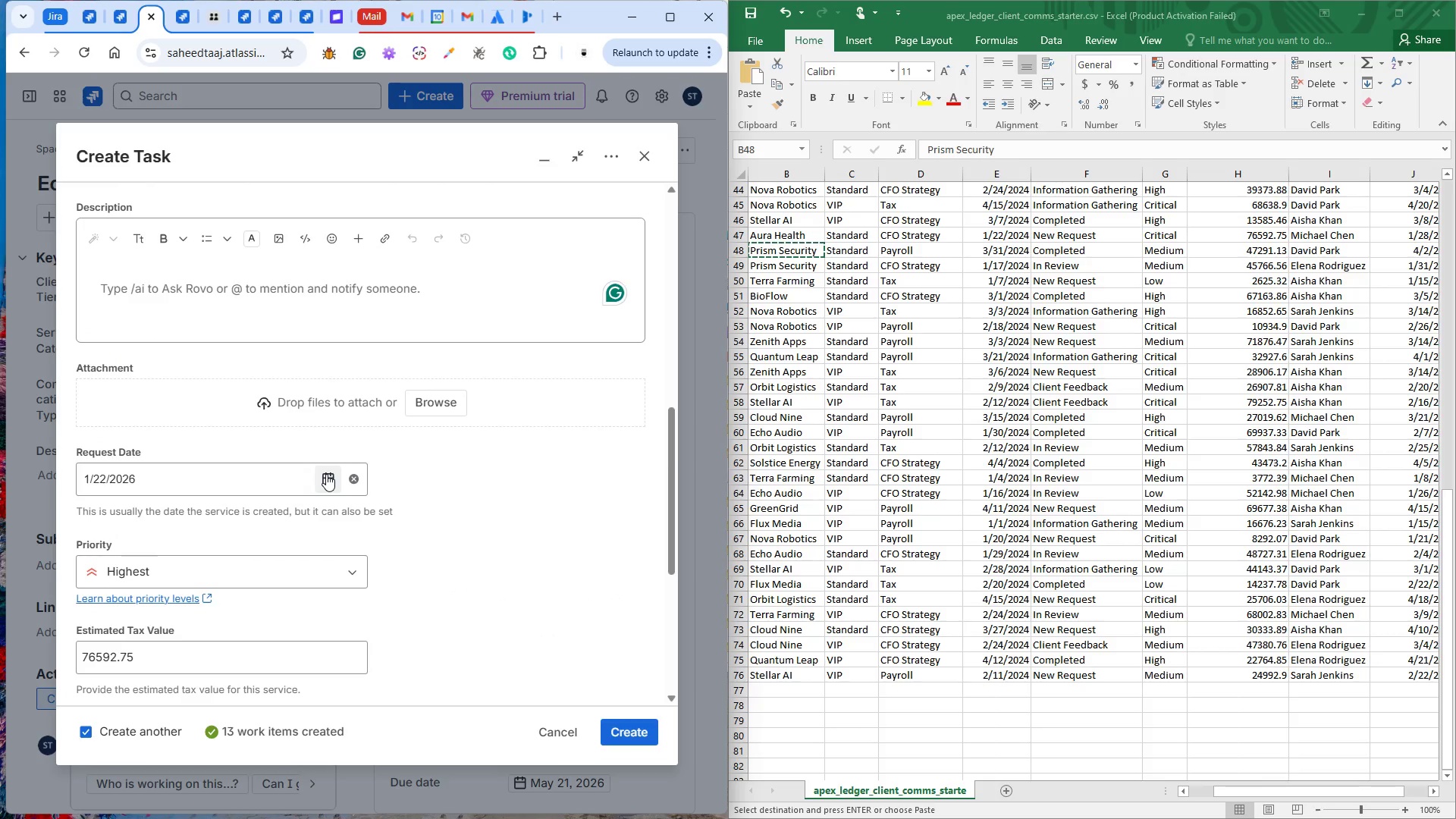 
left_click([326, 474])
 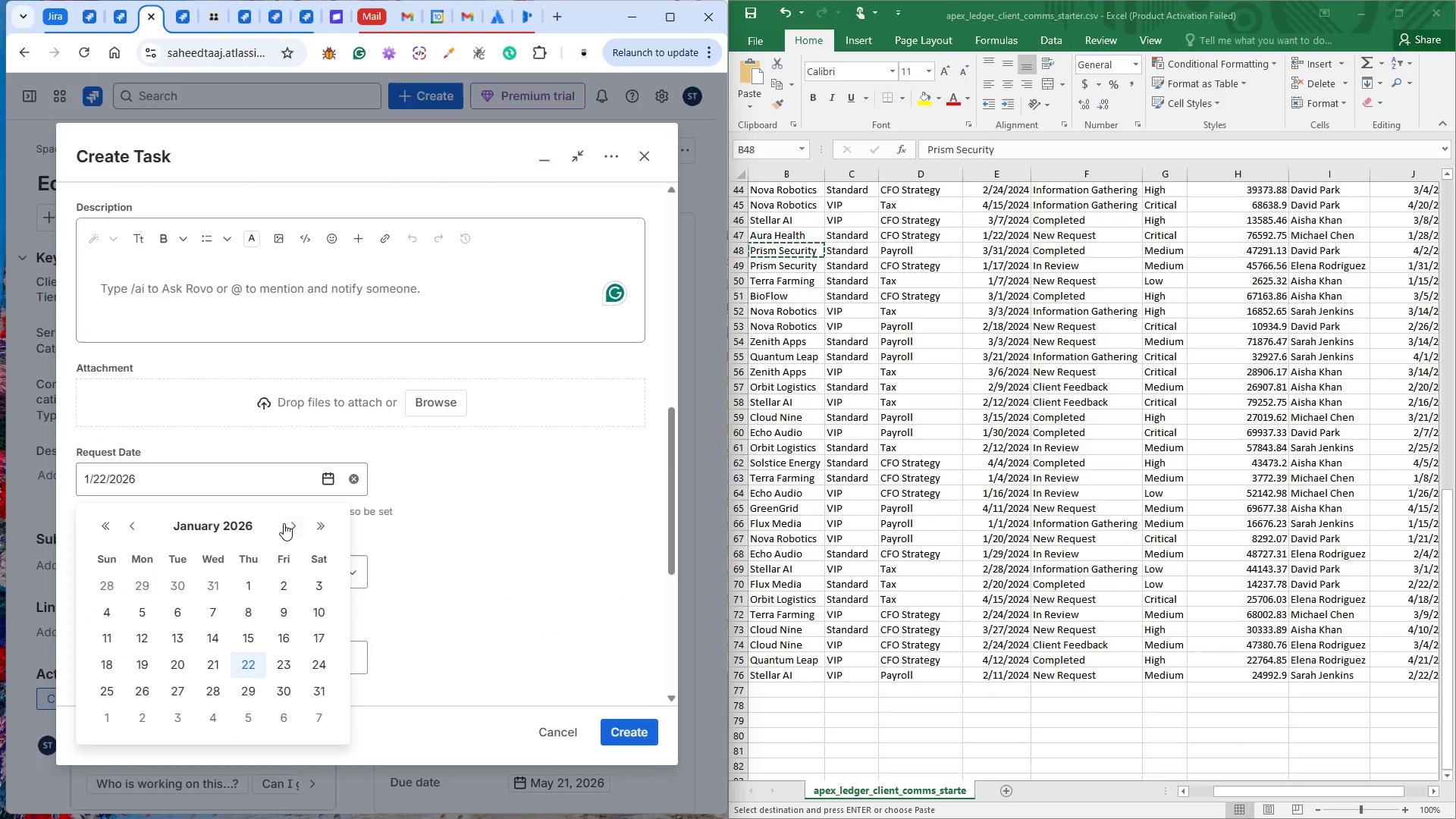 
left_click([291, 524])
 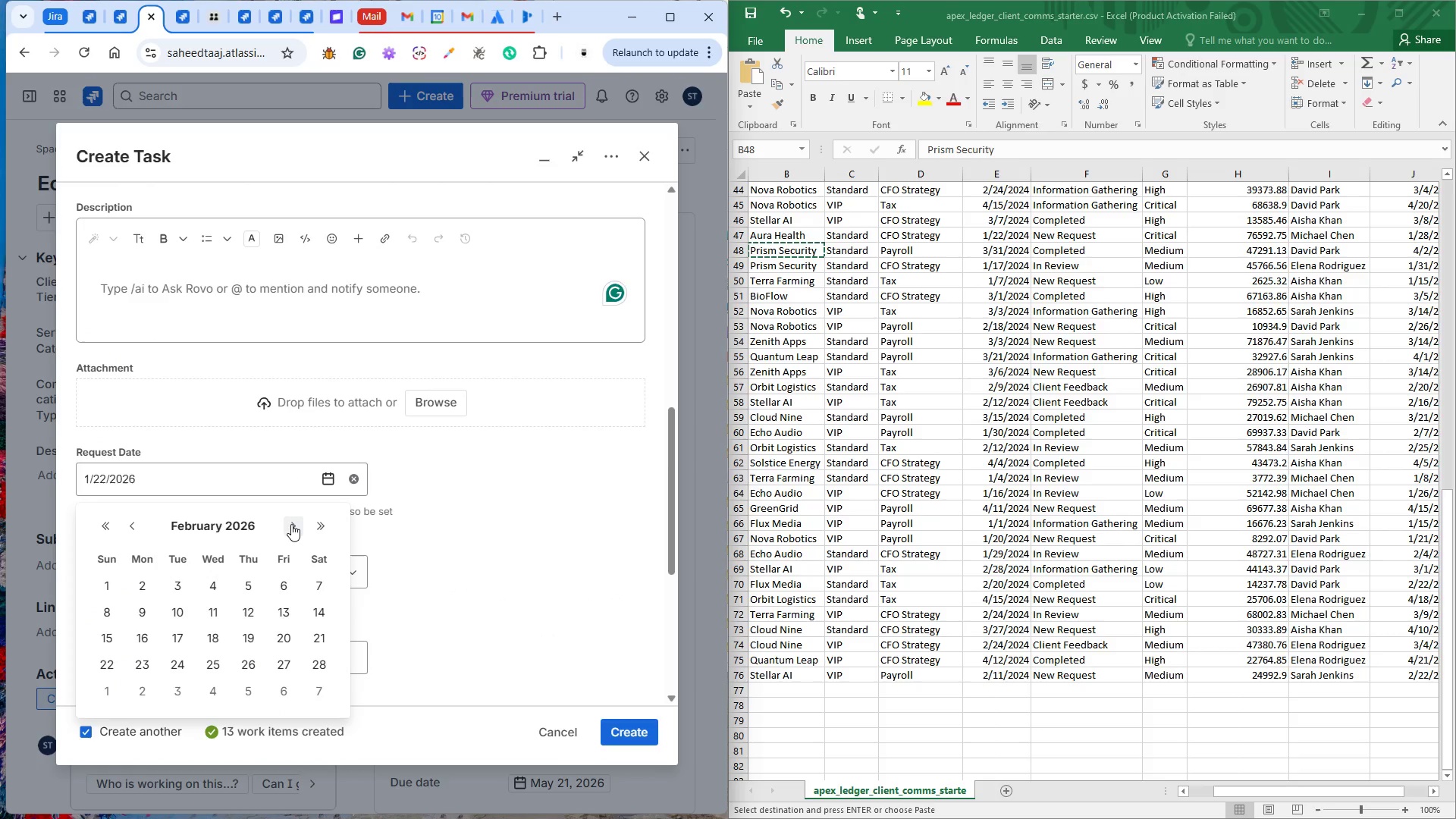 
left_click([291, 524])
 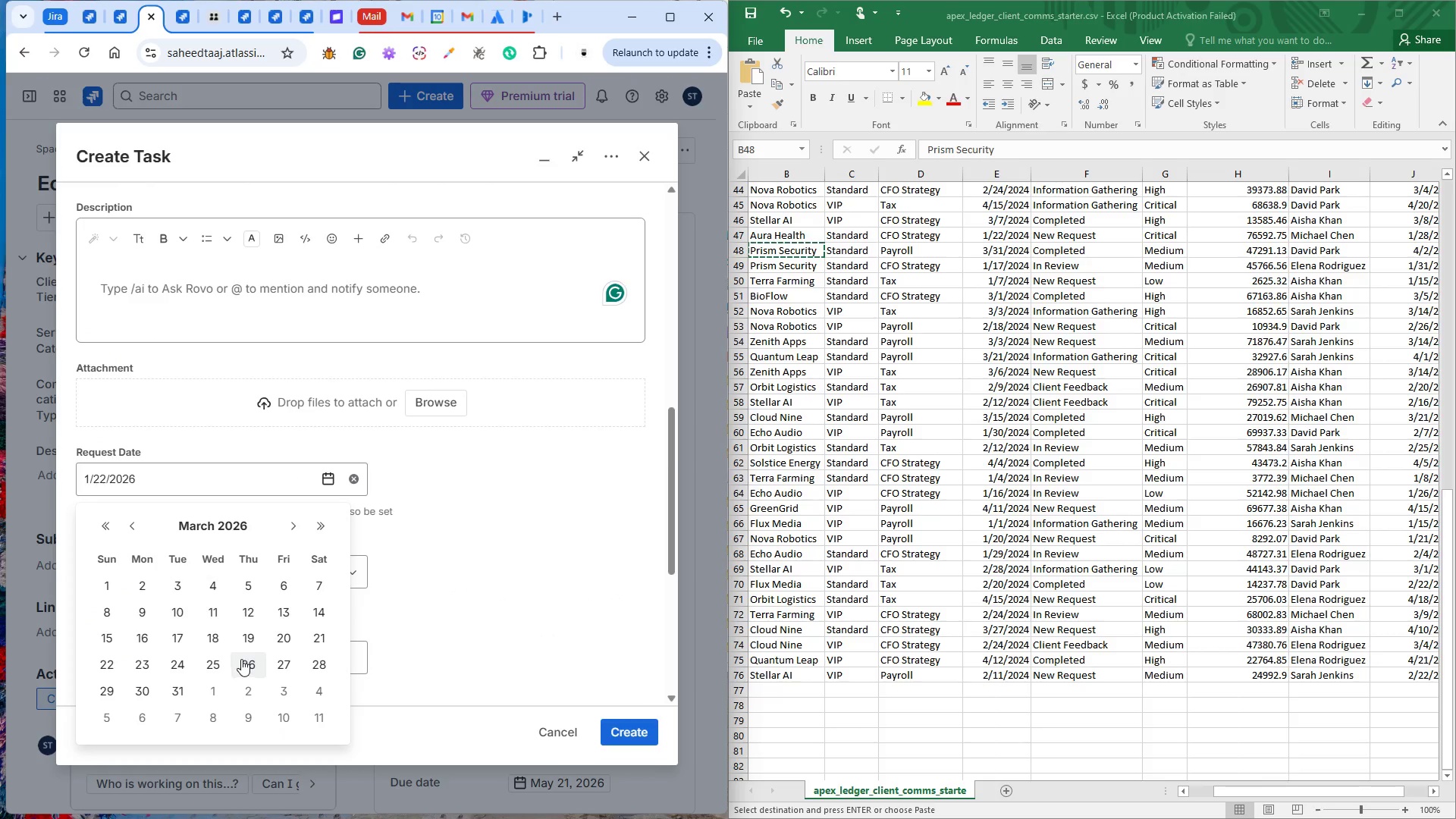 
left_click([184, 689])
 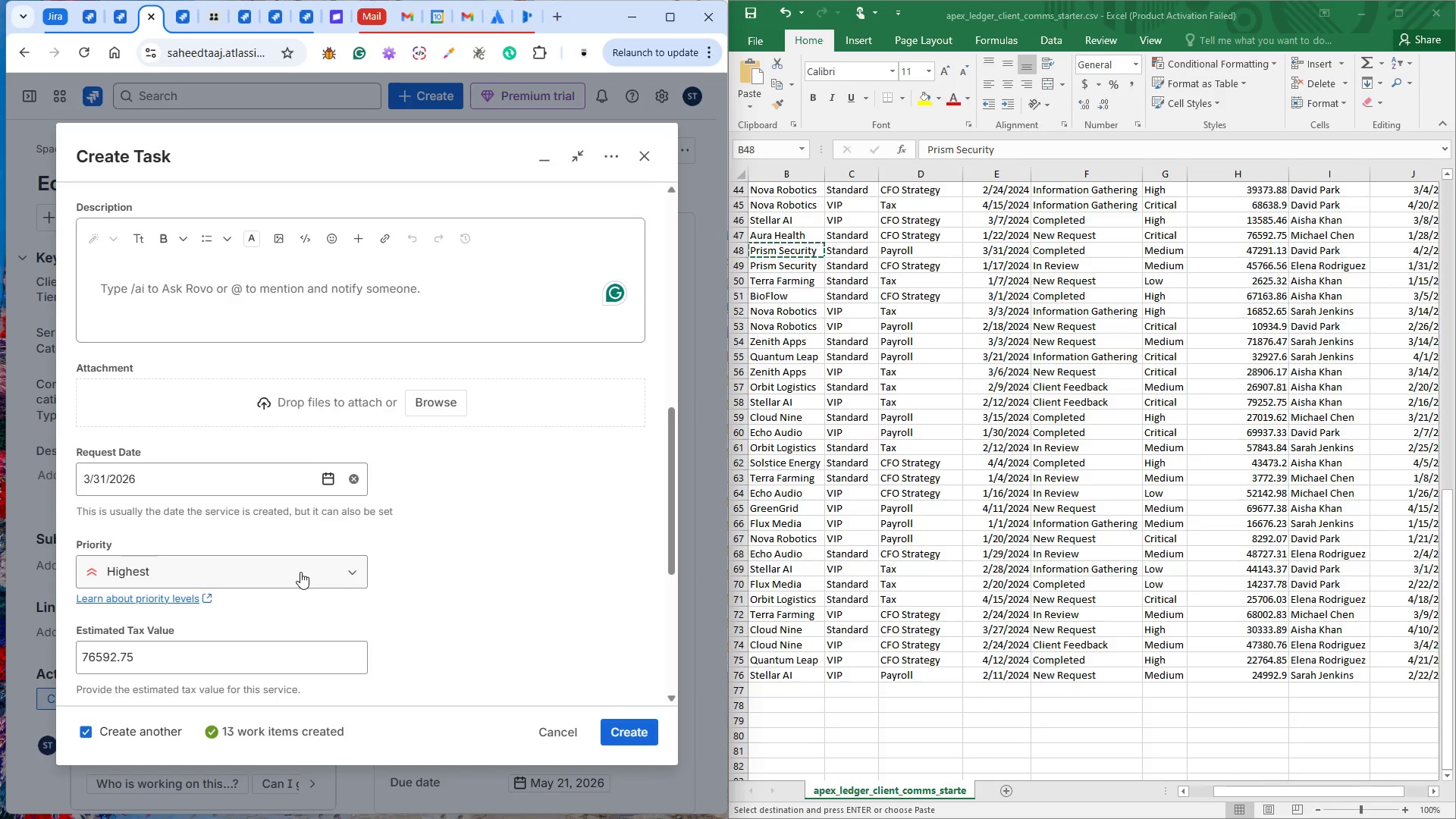 
wait(7.48)
 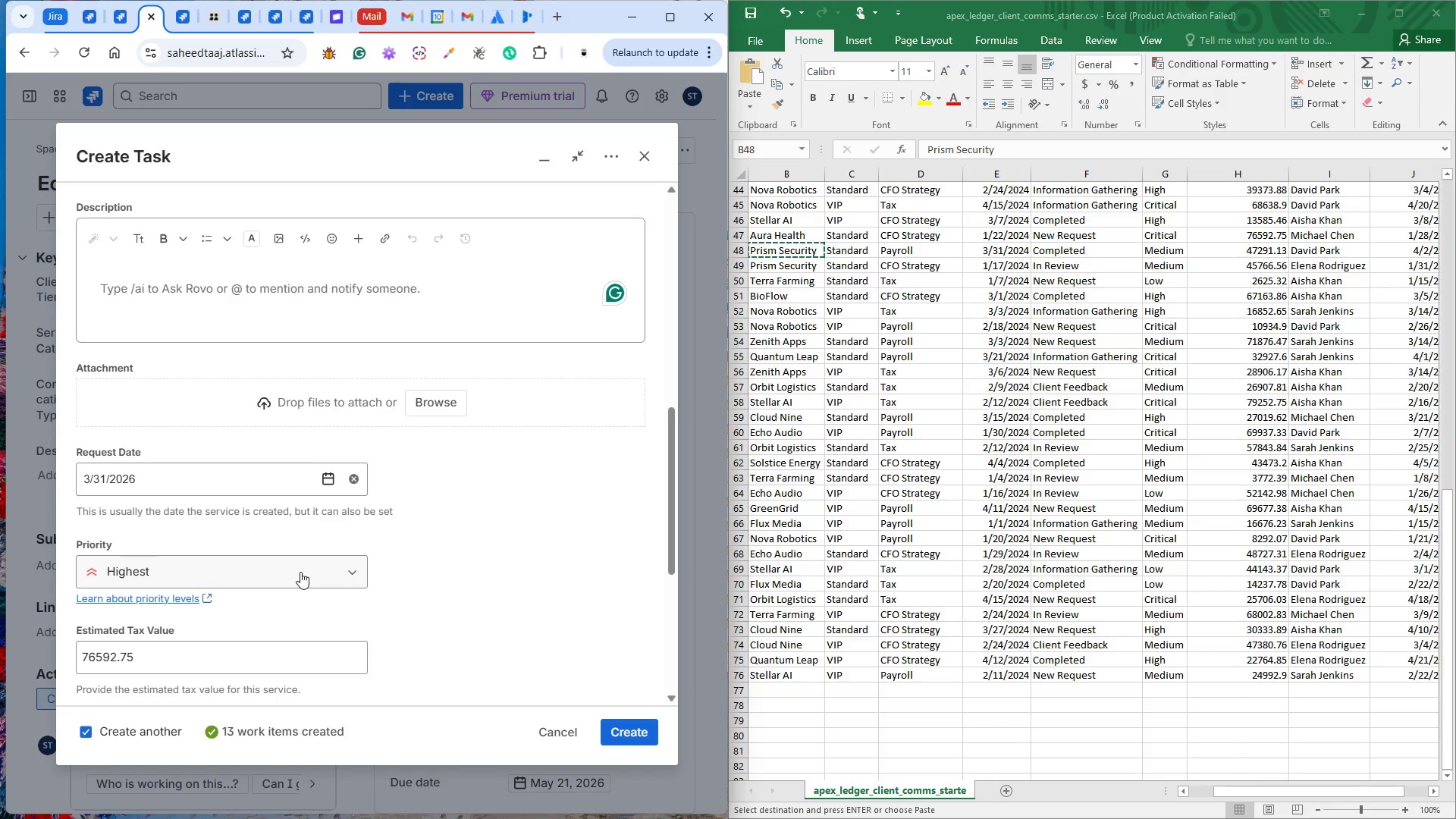 
left_click([300, 572])
 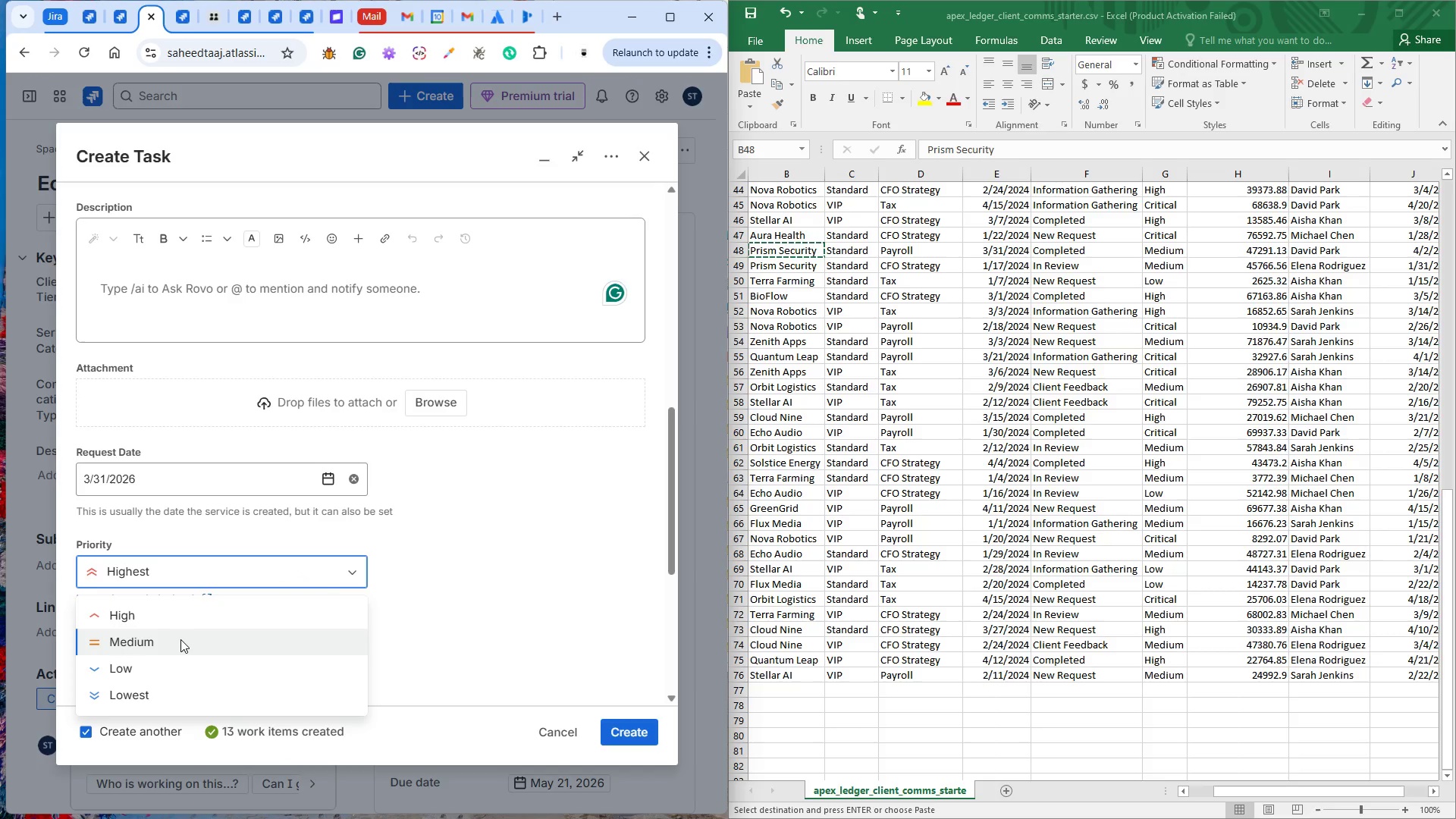 
left_click([180, 639])
 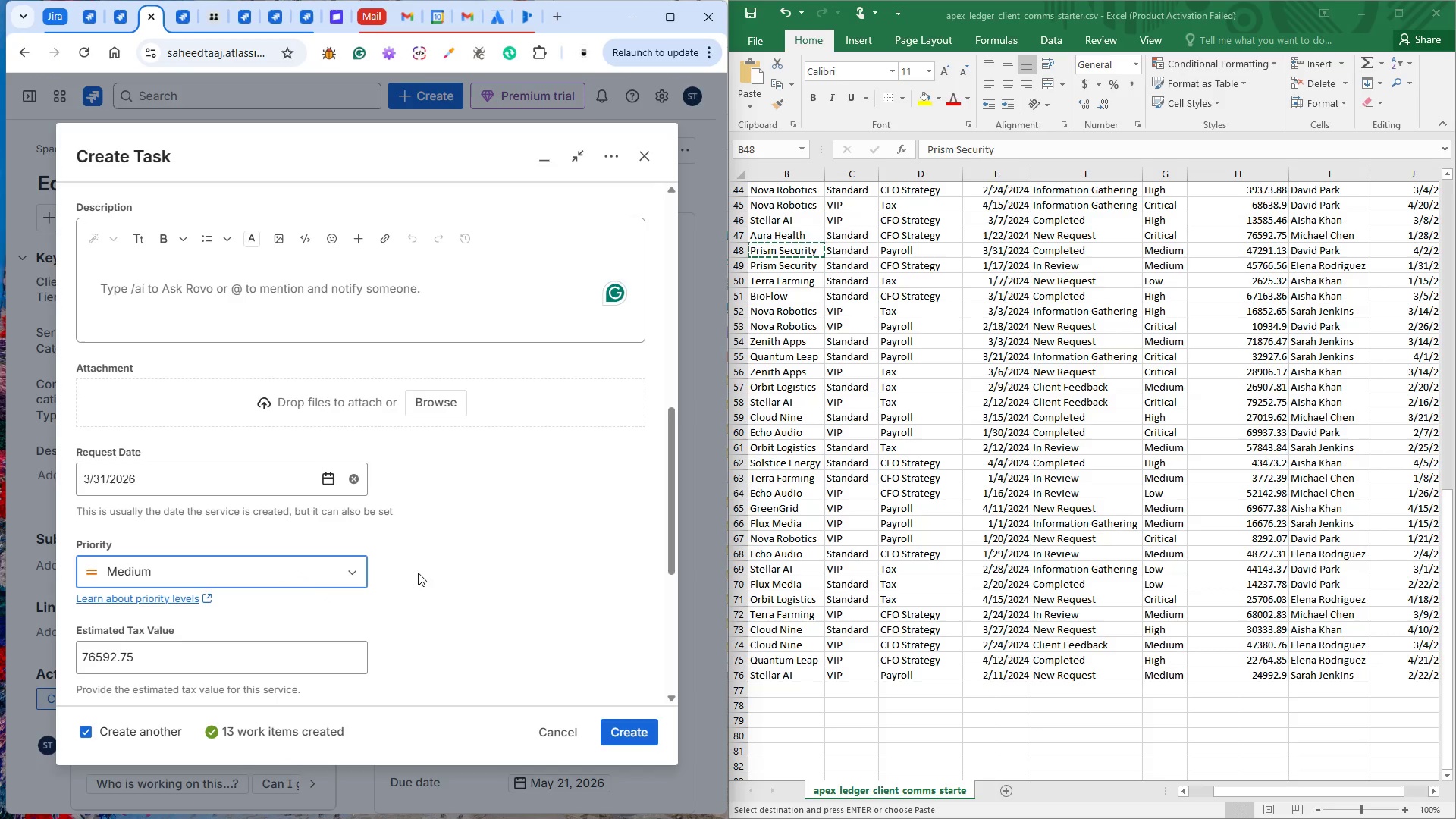 
left_click([471, 563])
 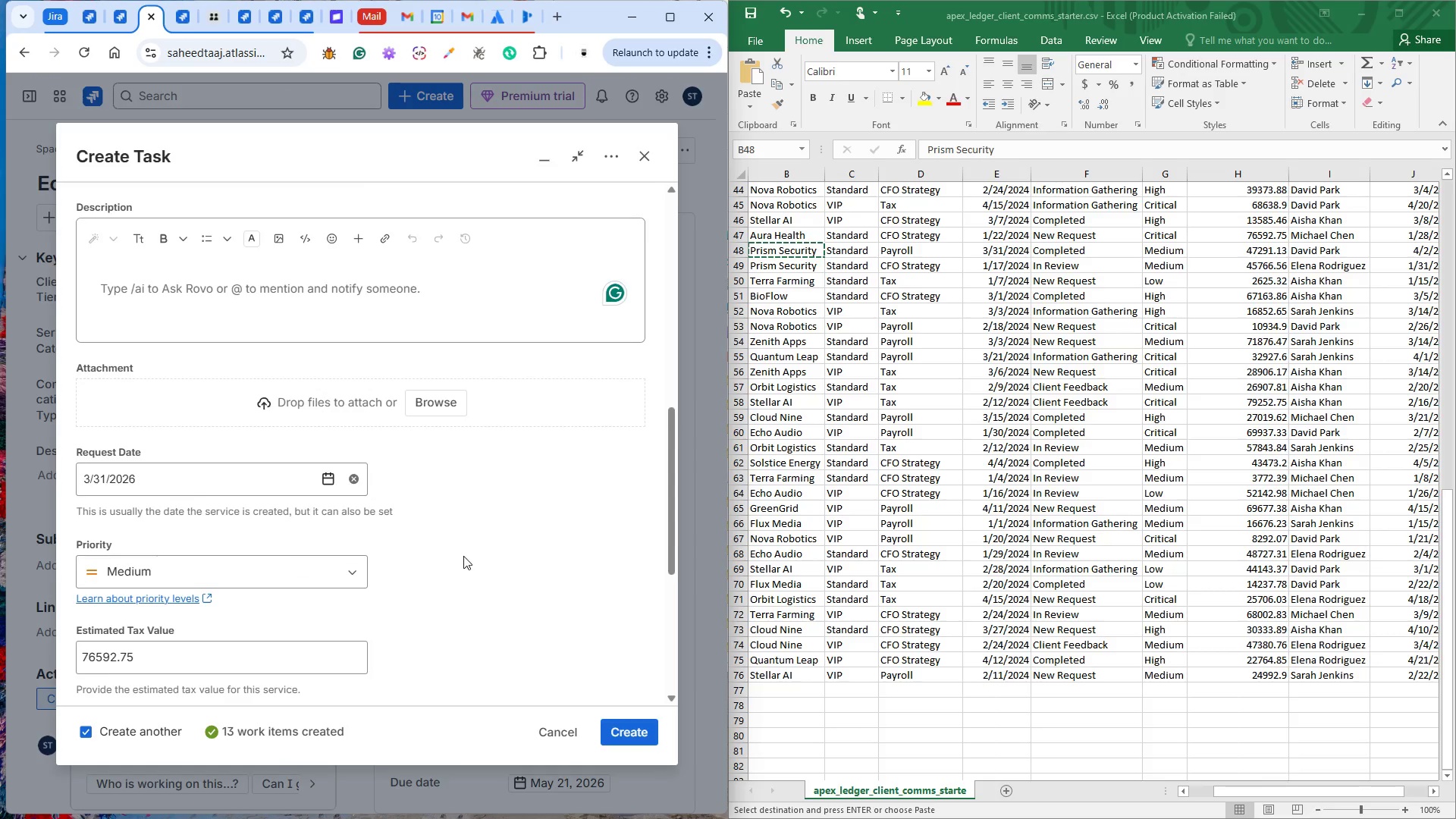 
scroll: coordinate [364, 540], scroll_direction: up, amount: 8.0
 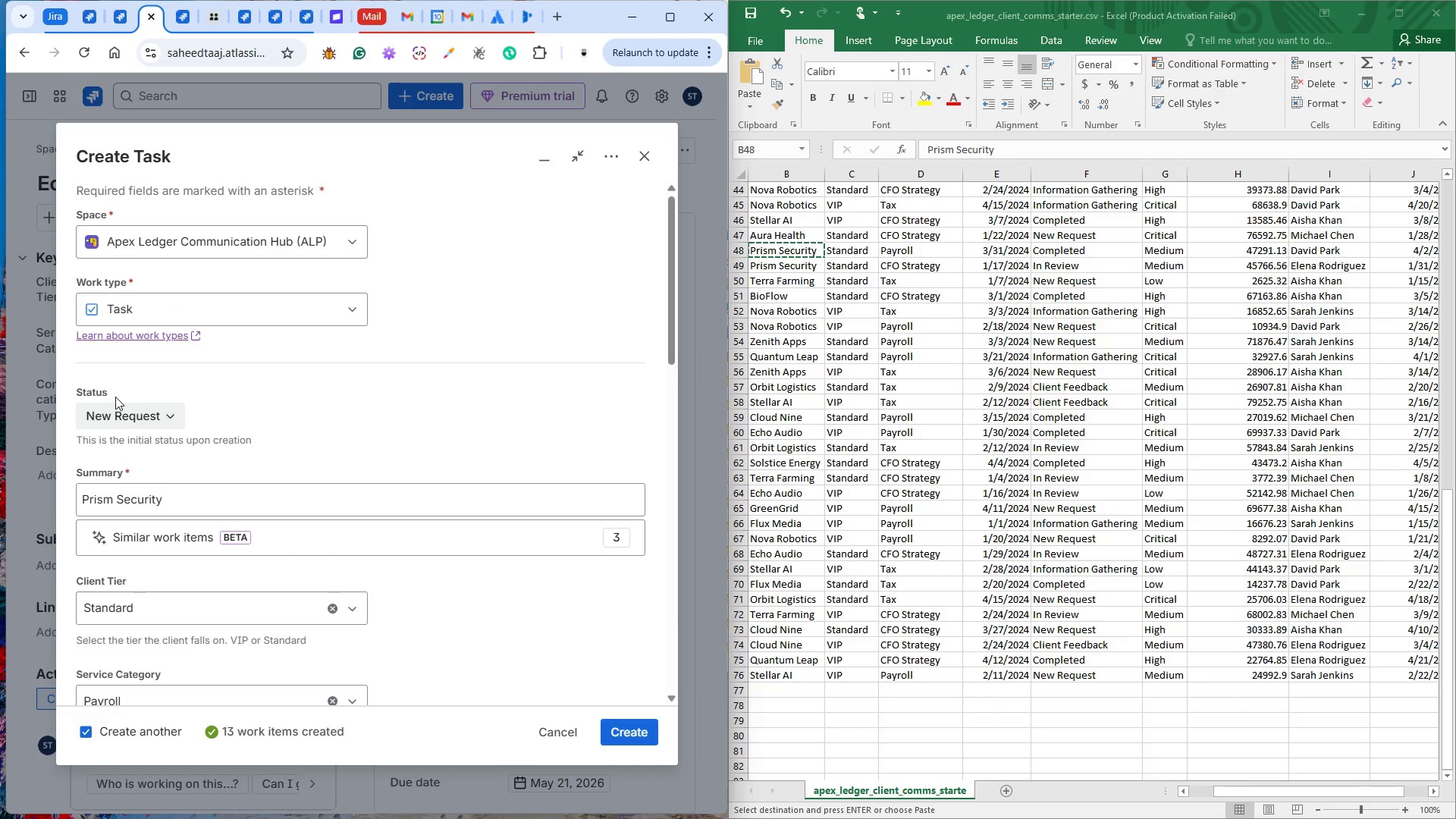 
left_click([115, 397])
 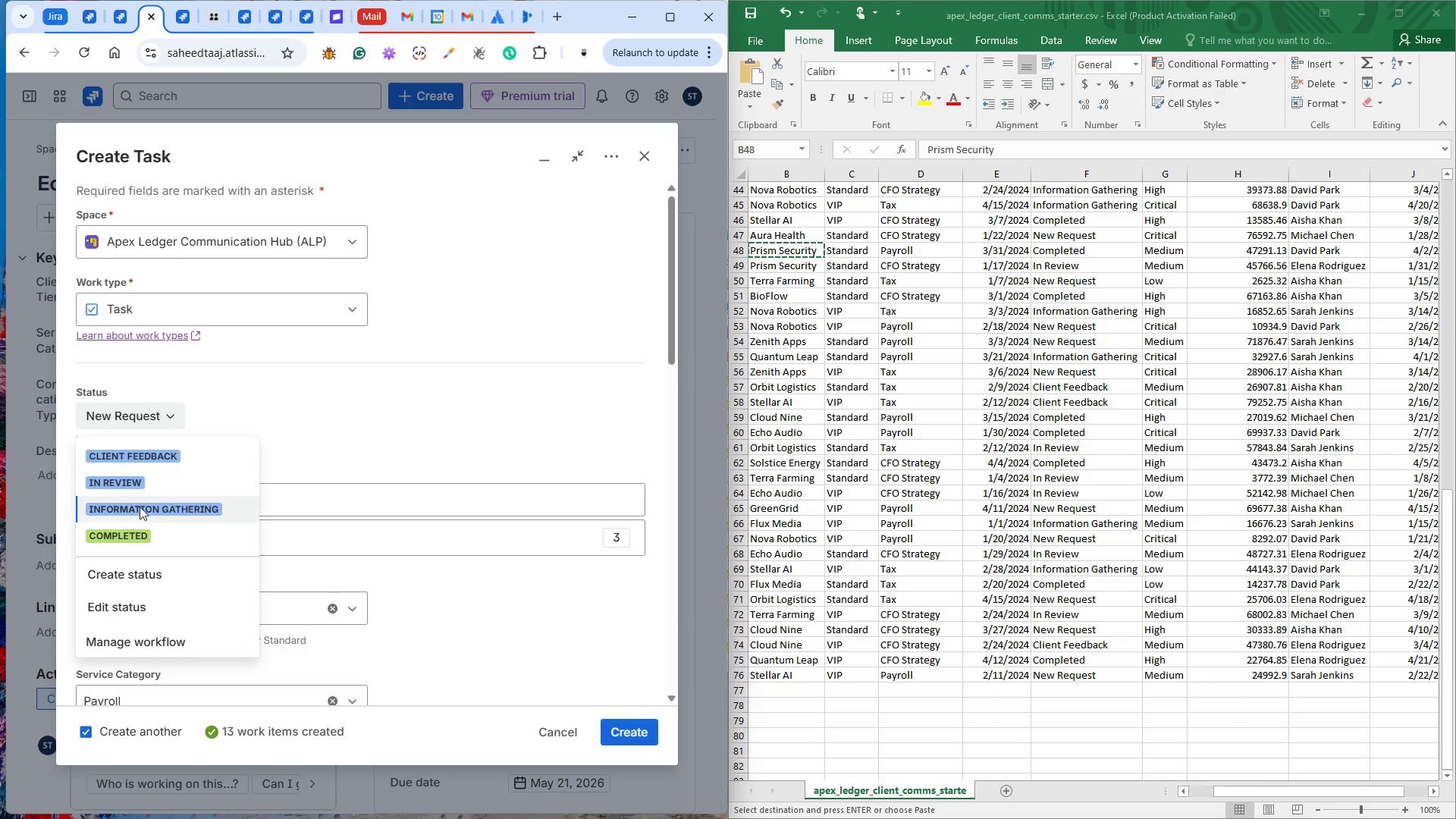 
left_click([135, 528])
 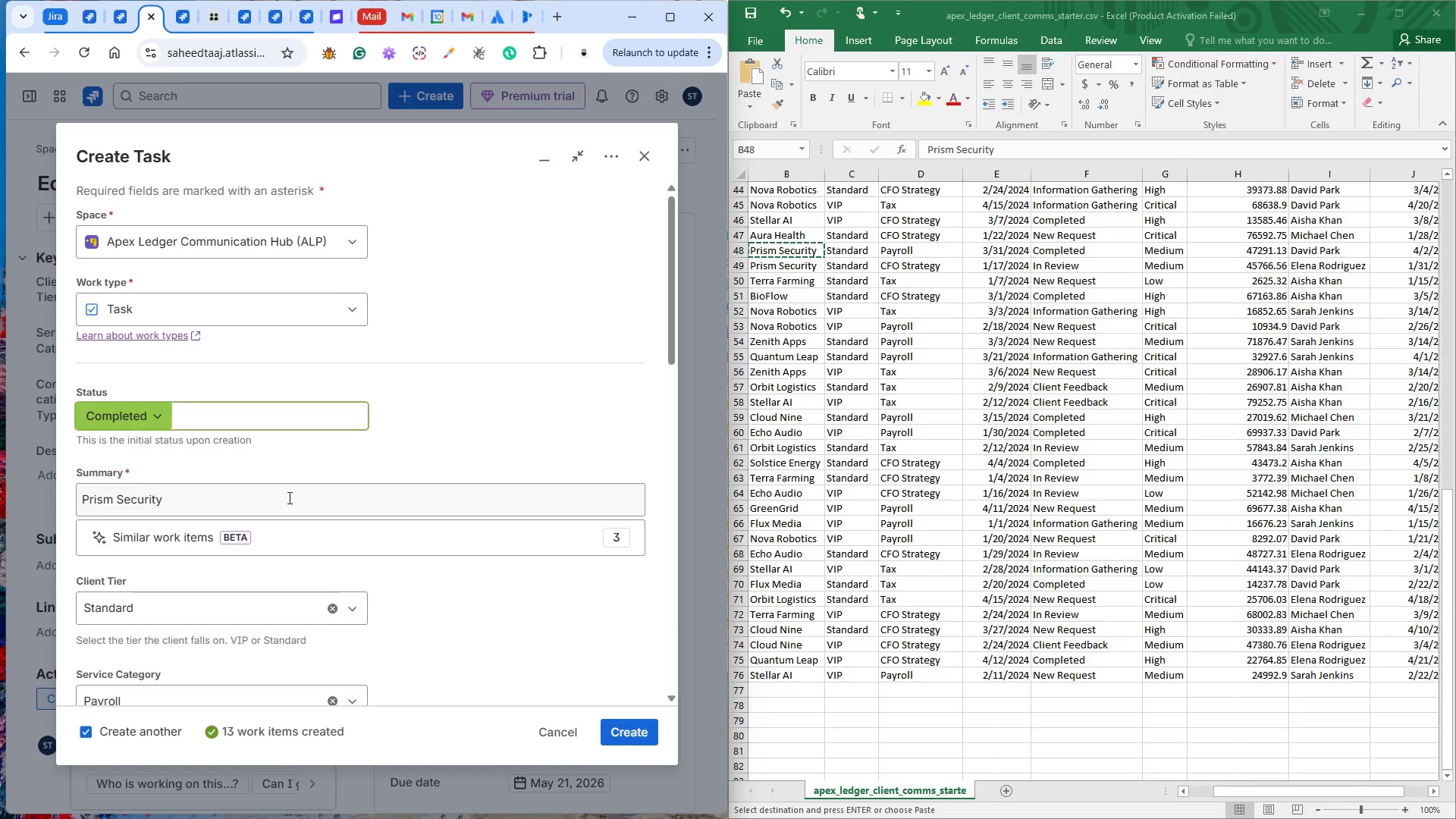 
scroll: coordinate [312, 560], scroll_direction: down, amount: 10.0
 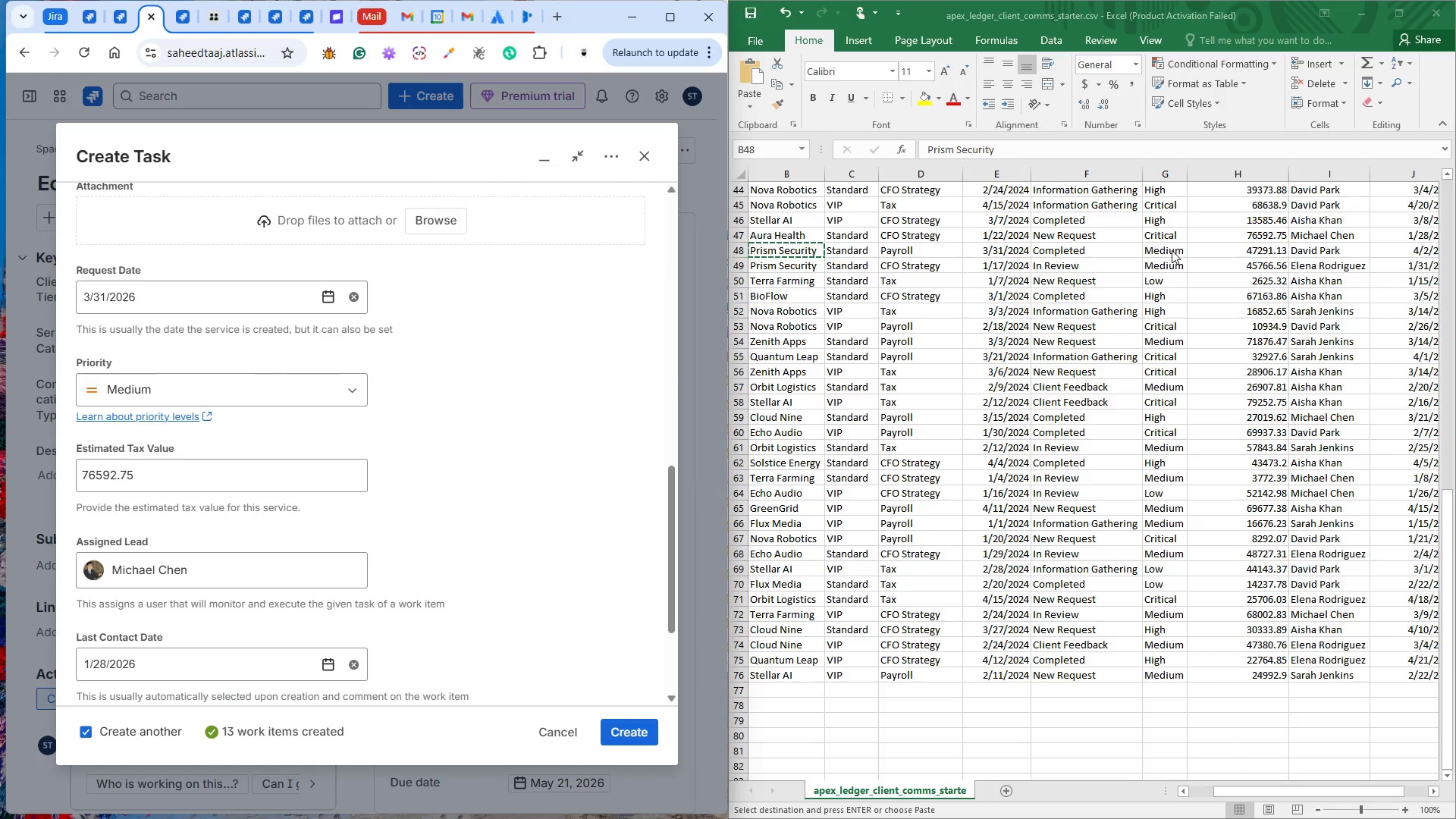 
double_click([1251, 249])
 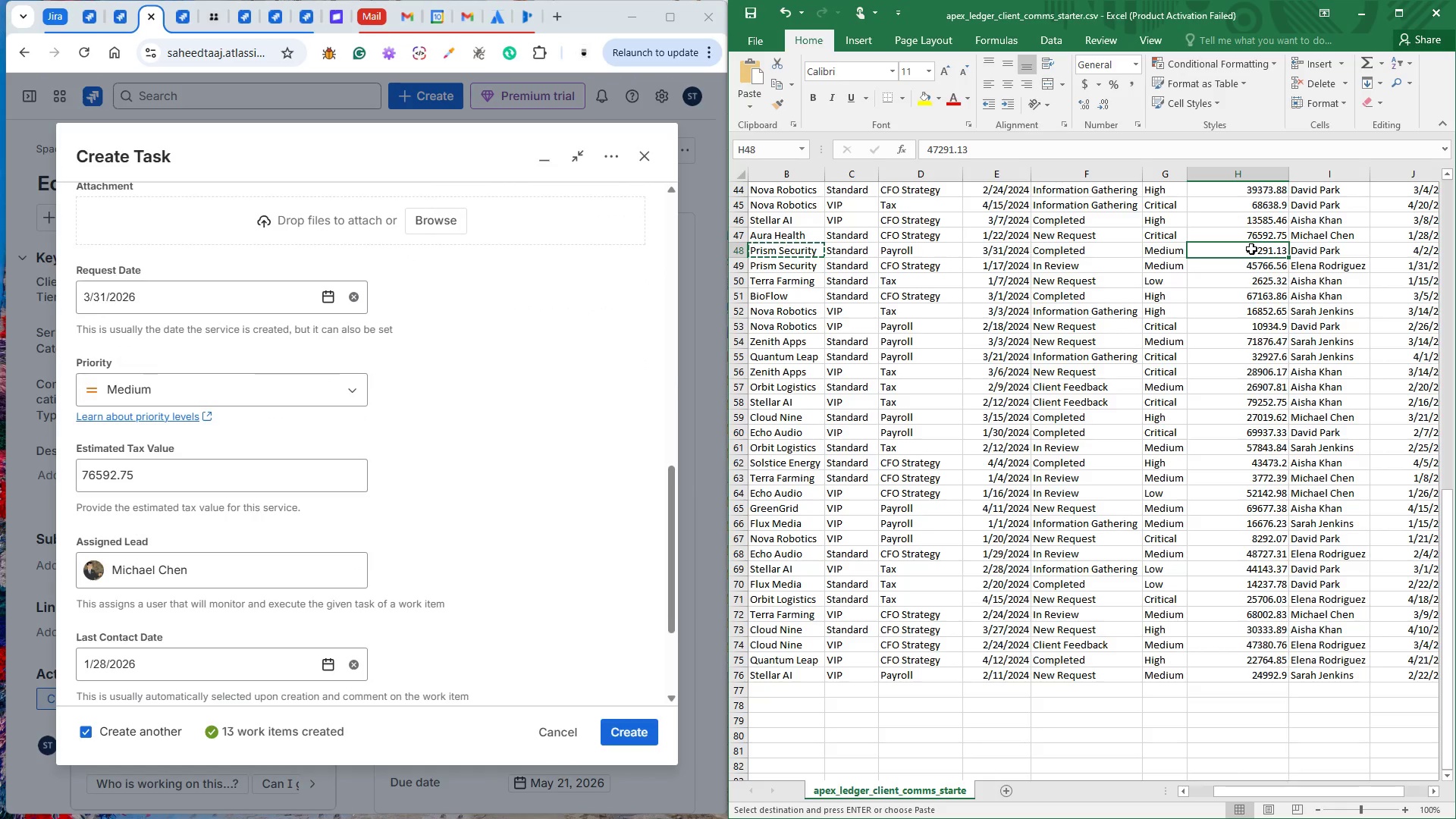 
key(Control+C)
 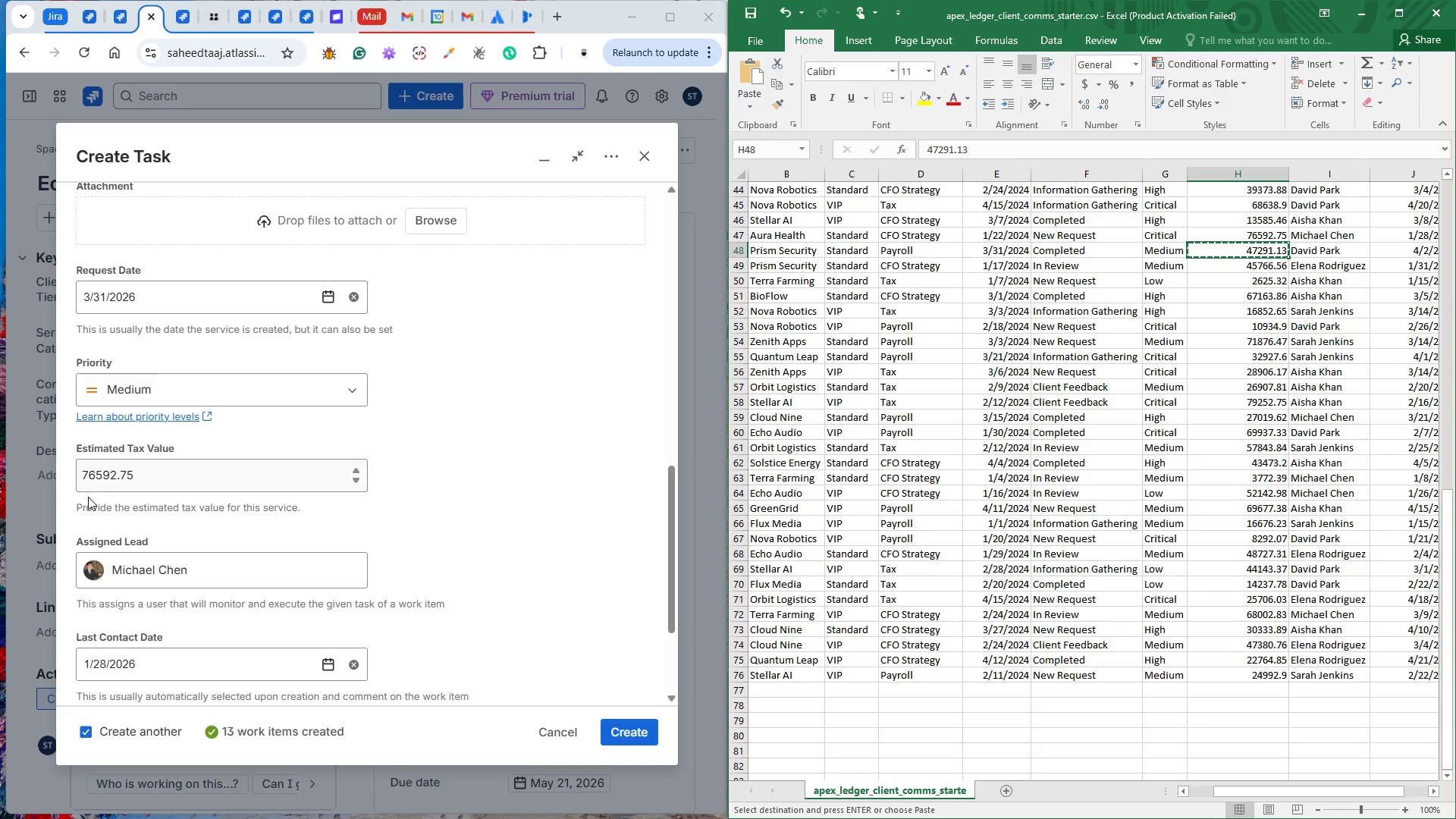 
left_click([119, 476])
 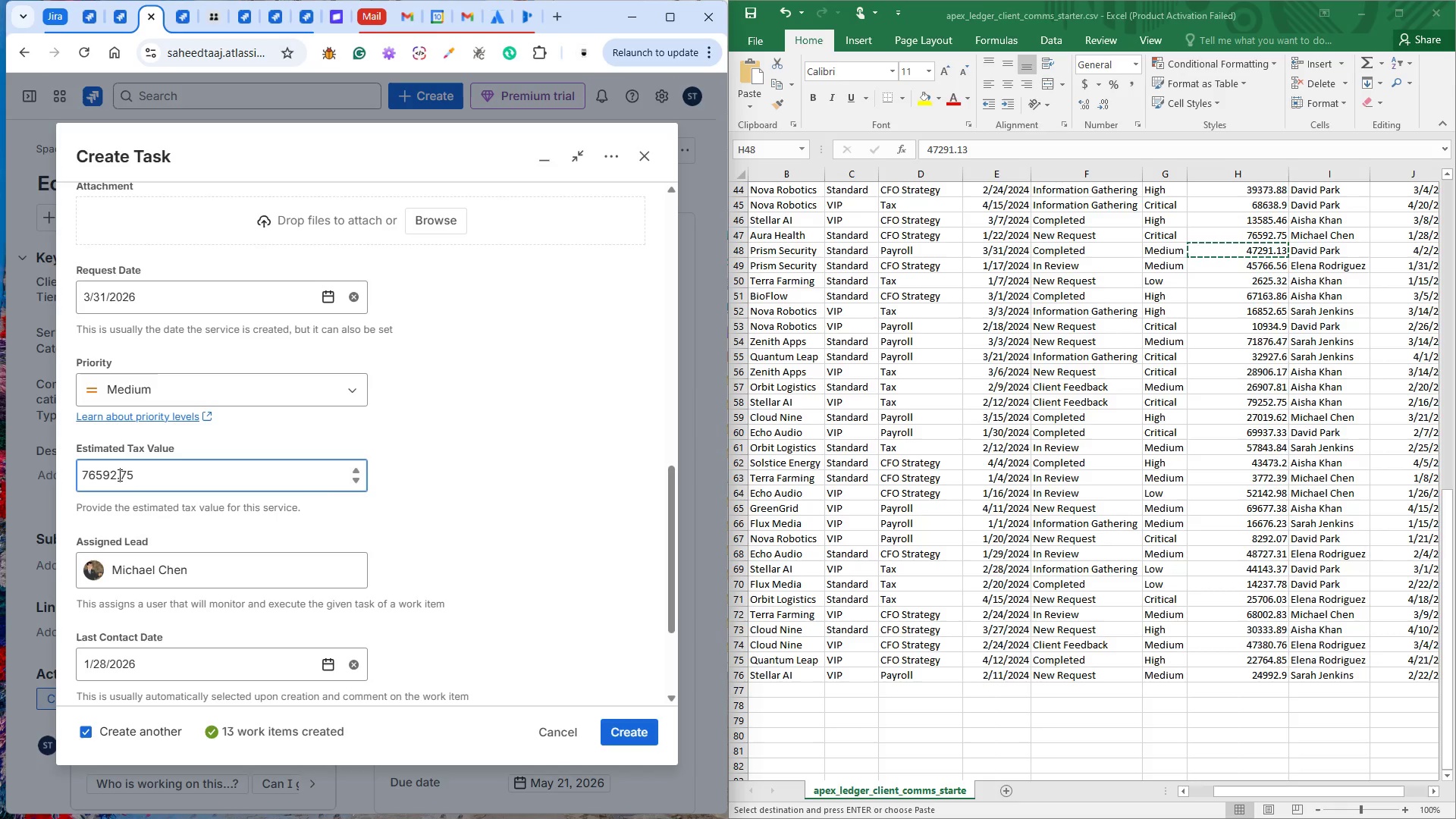 
key(Control+A)
 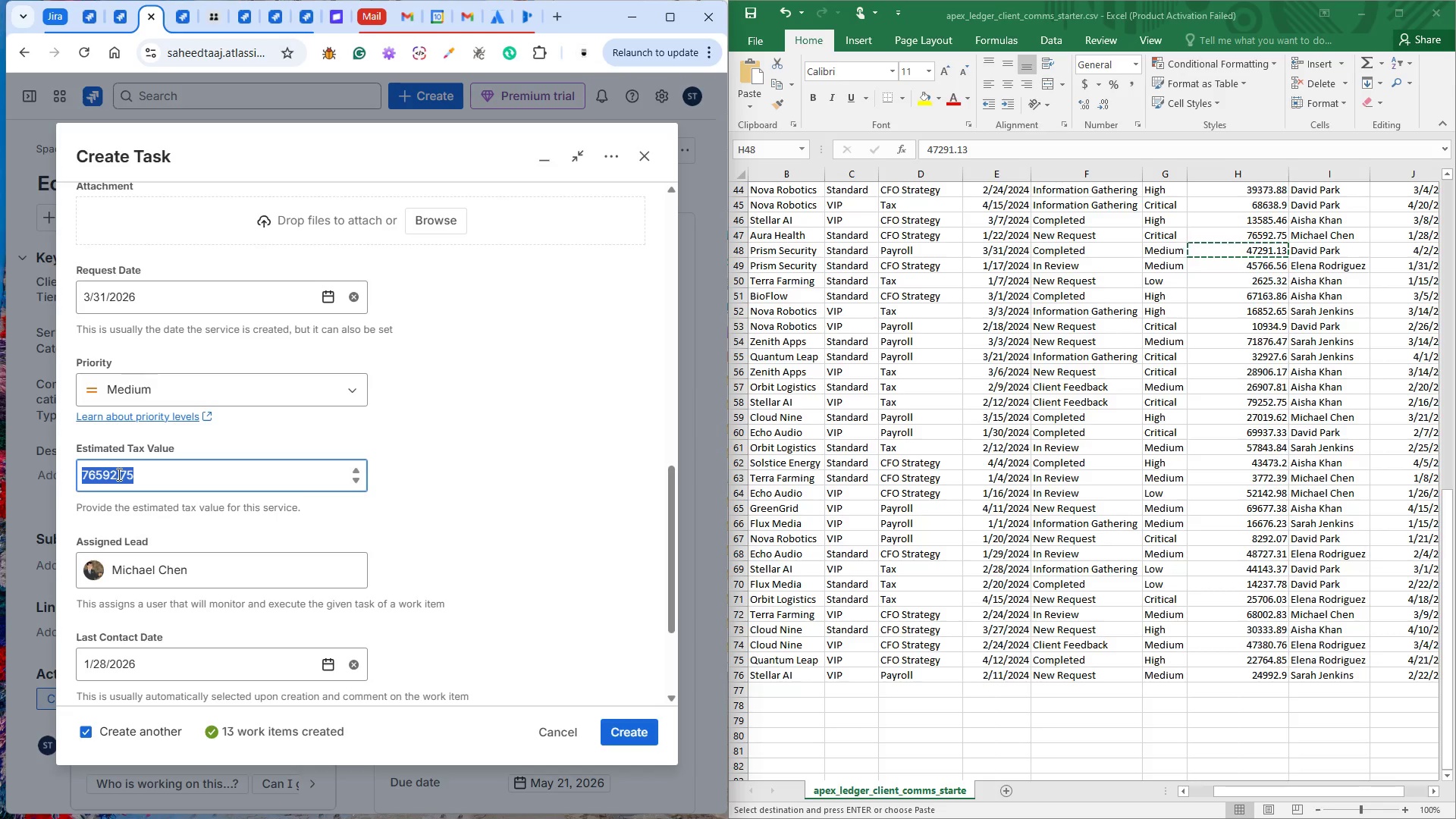 
key(Control+V)
 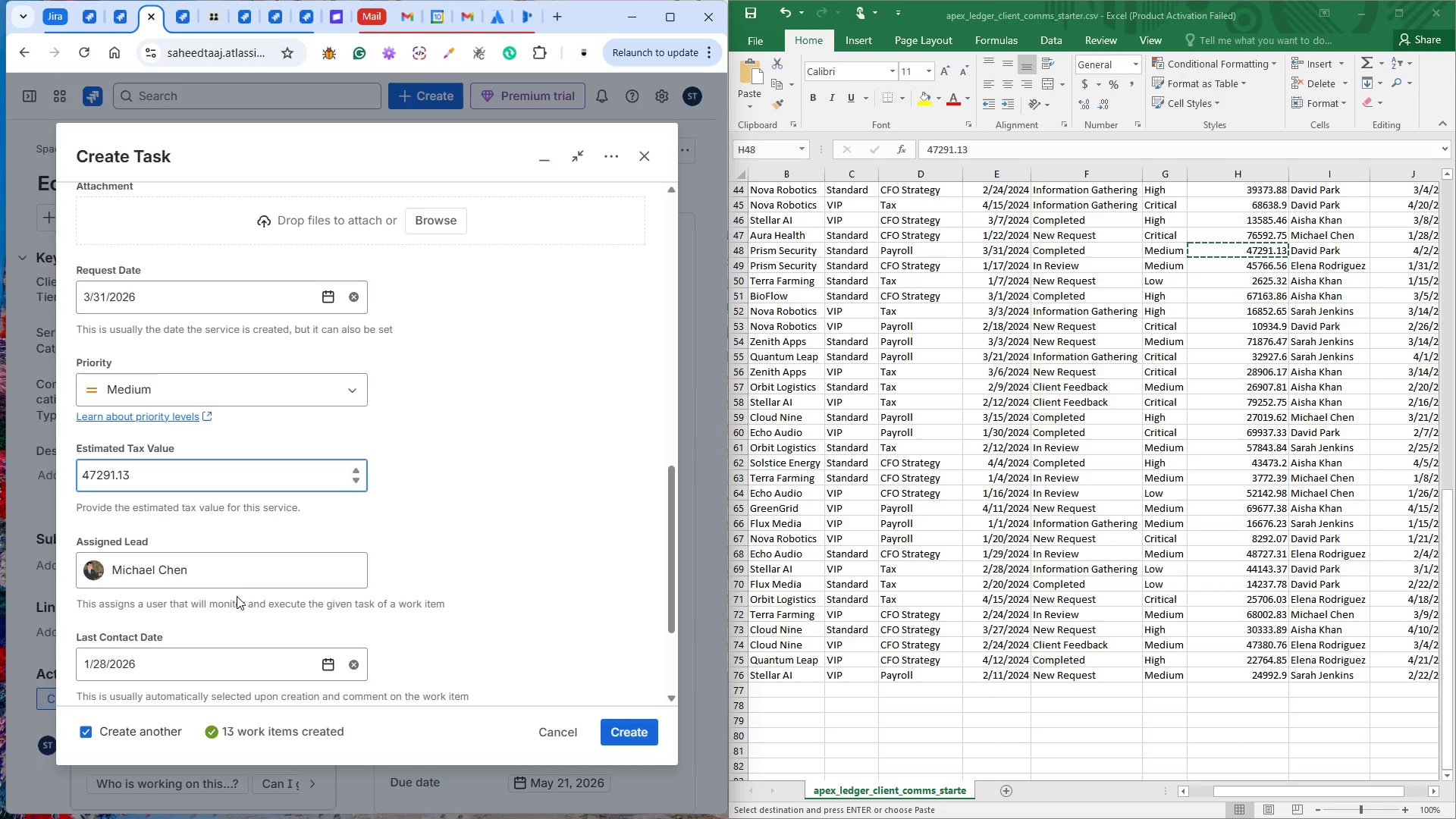 
left_click([222, 566])
 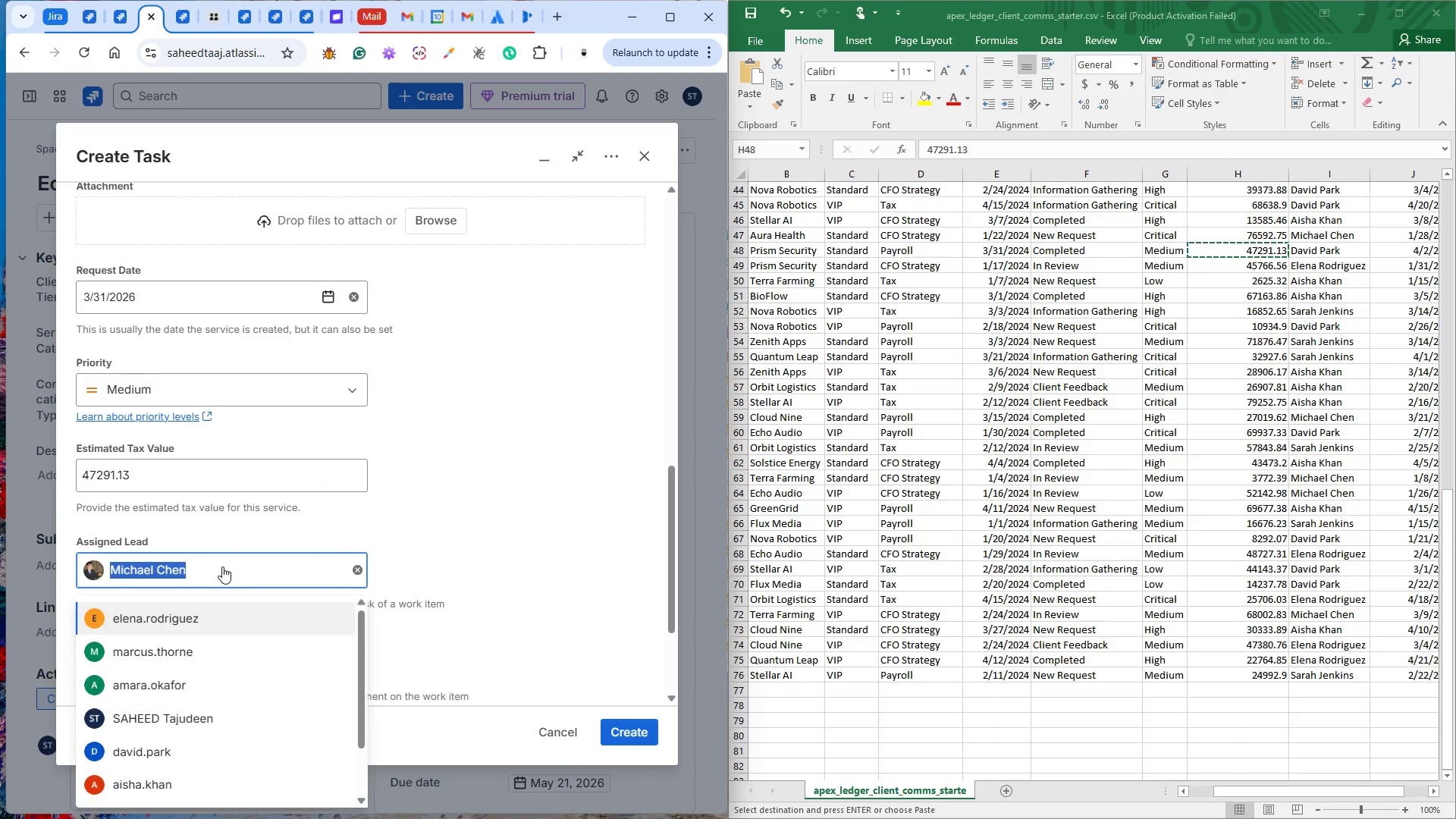 
key(D)
 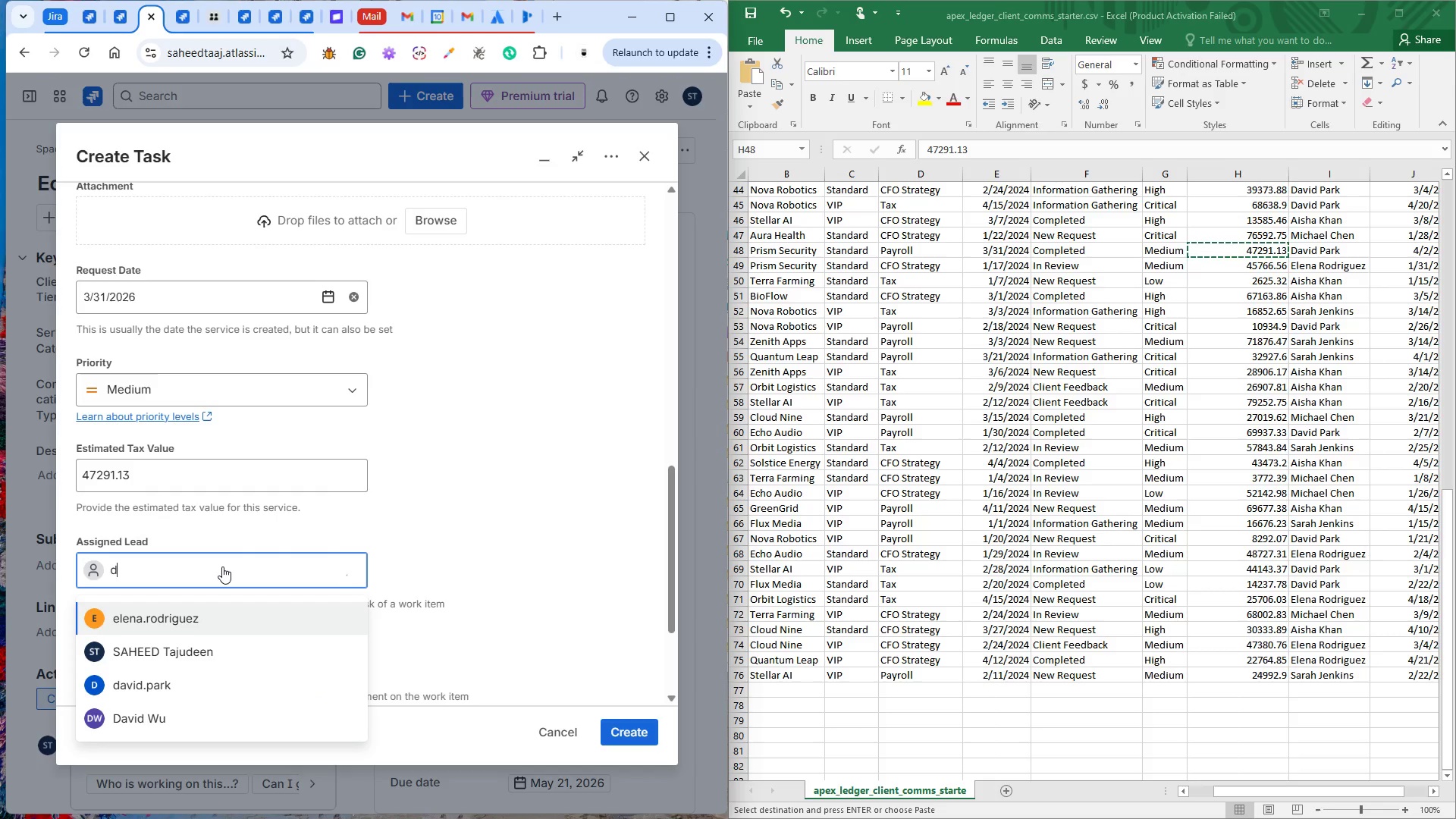 
key(Control+A)
 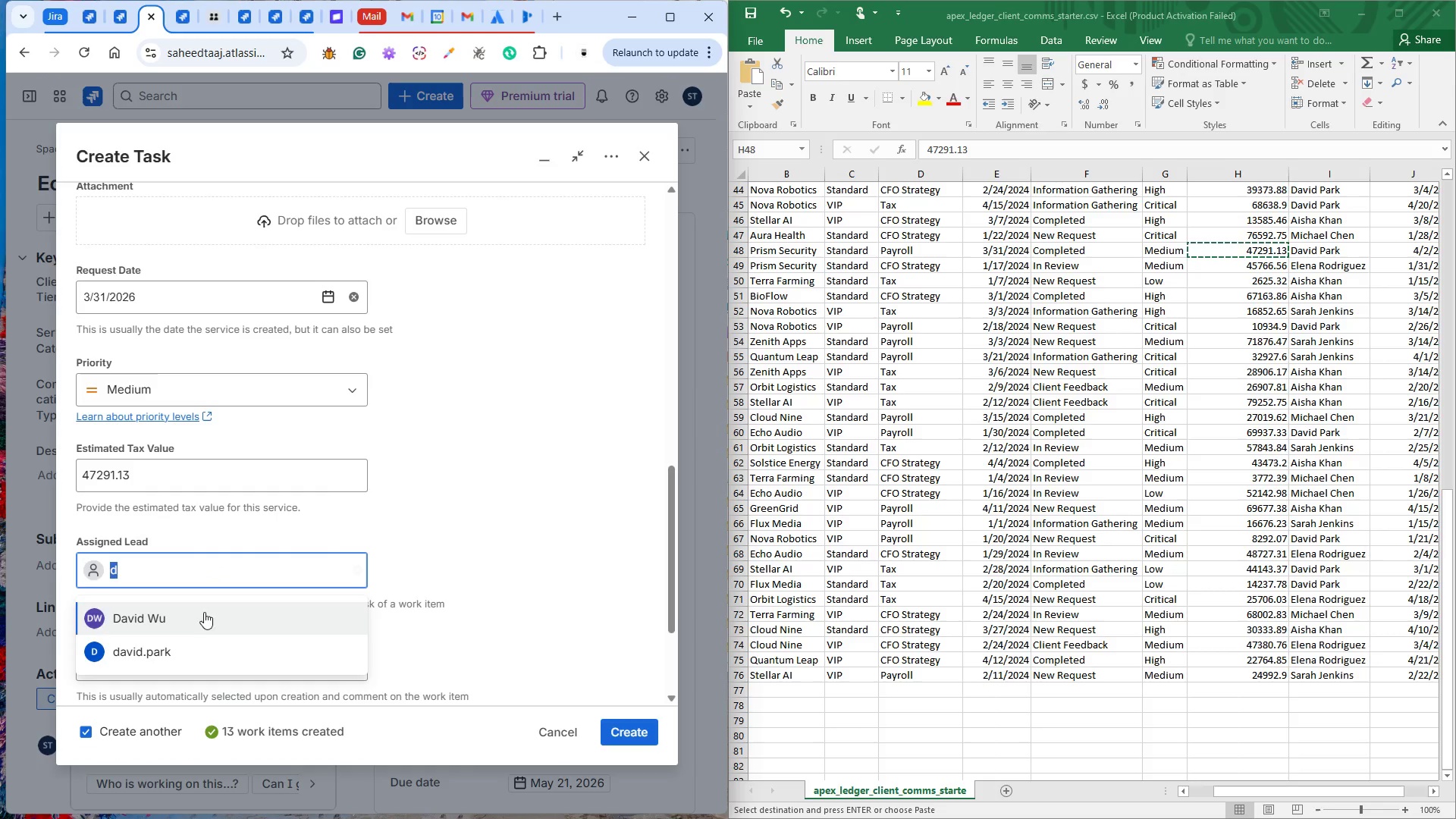 
left_click([149, 653])
 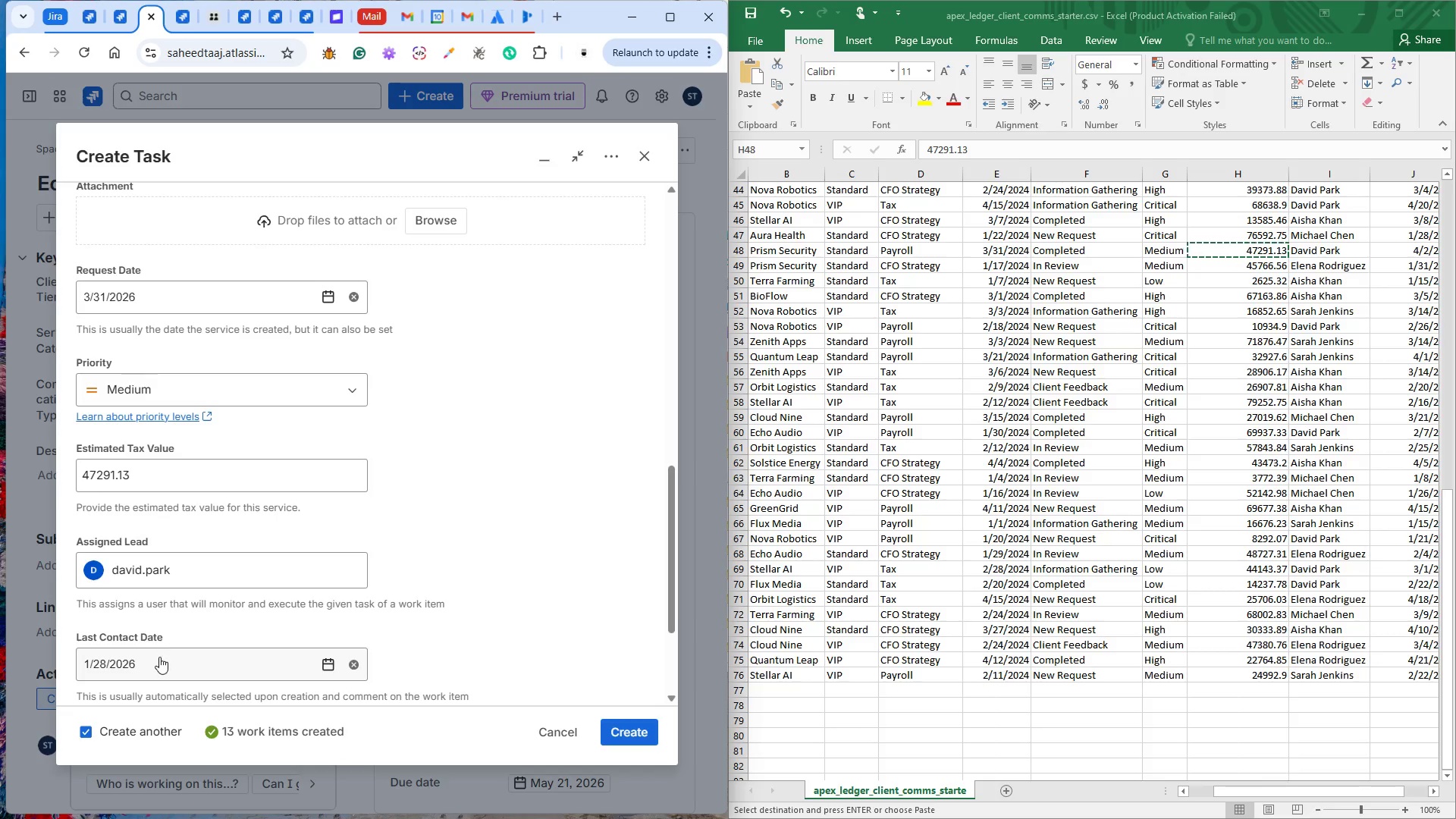 
left_click([328, 662])
 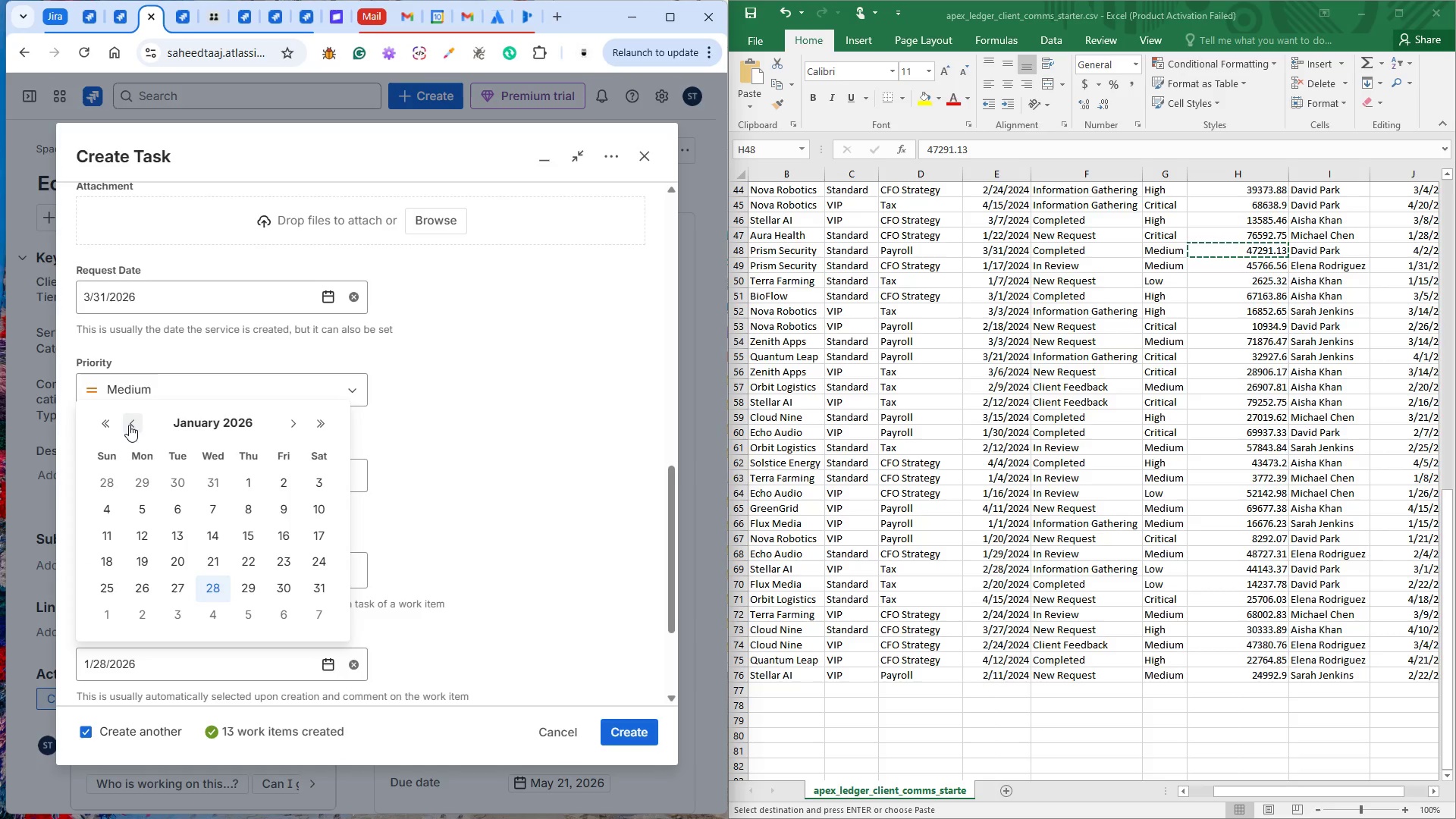 
double_click([297, 423])
 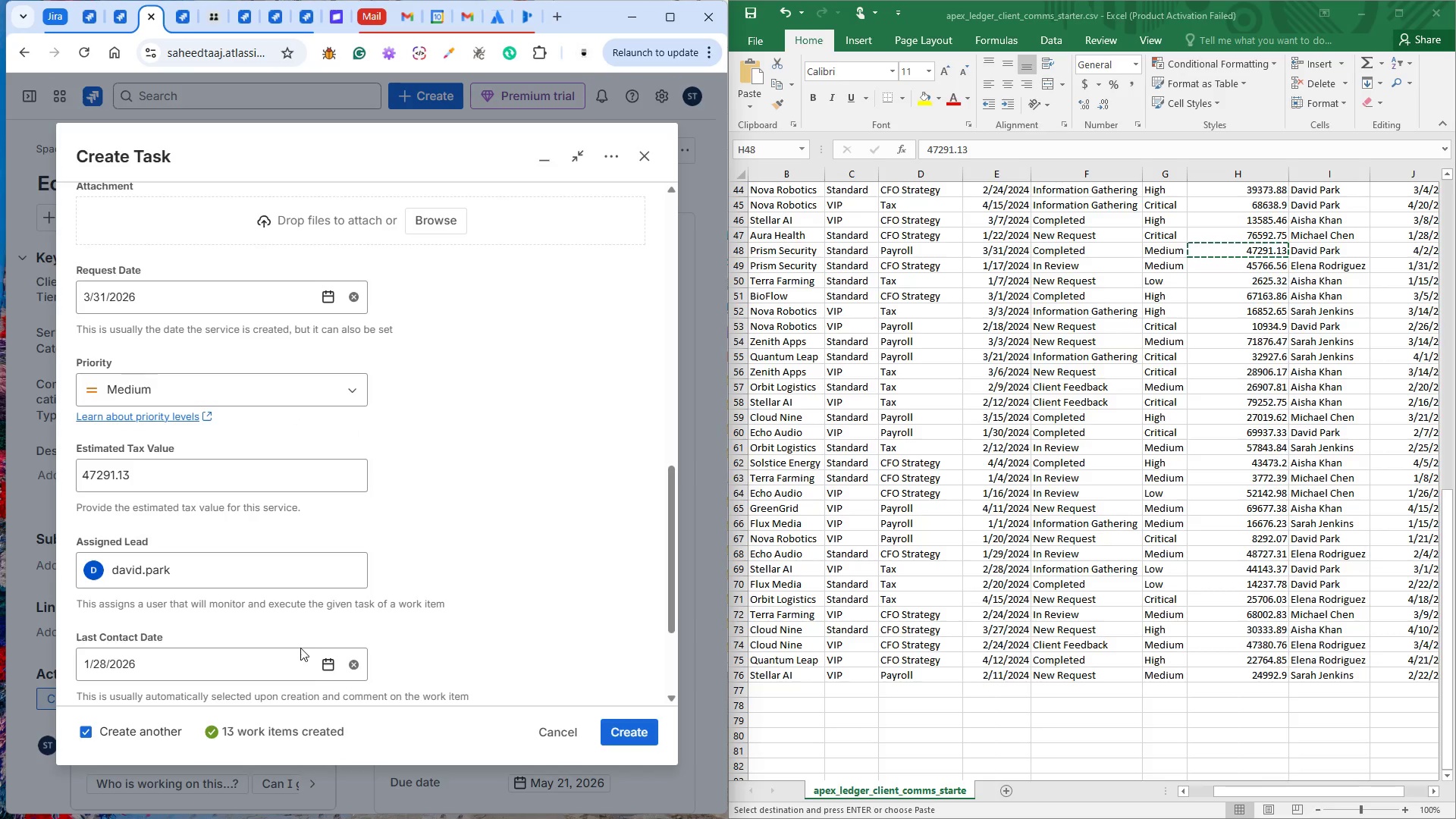 
left_click([322, 661])
 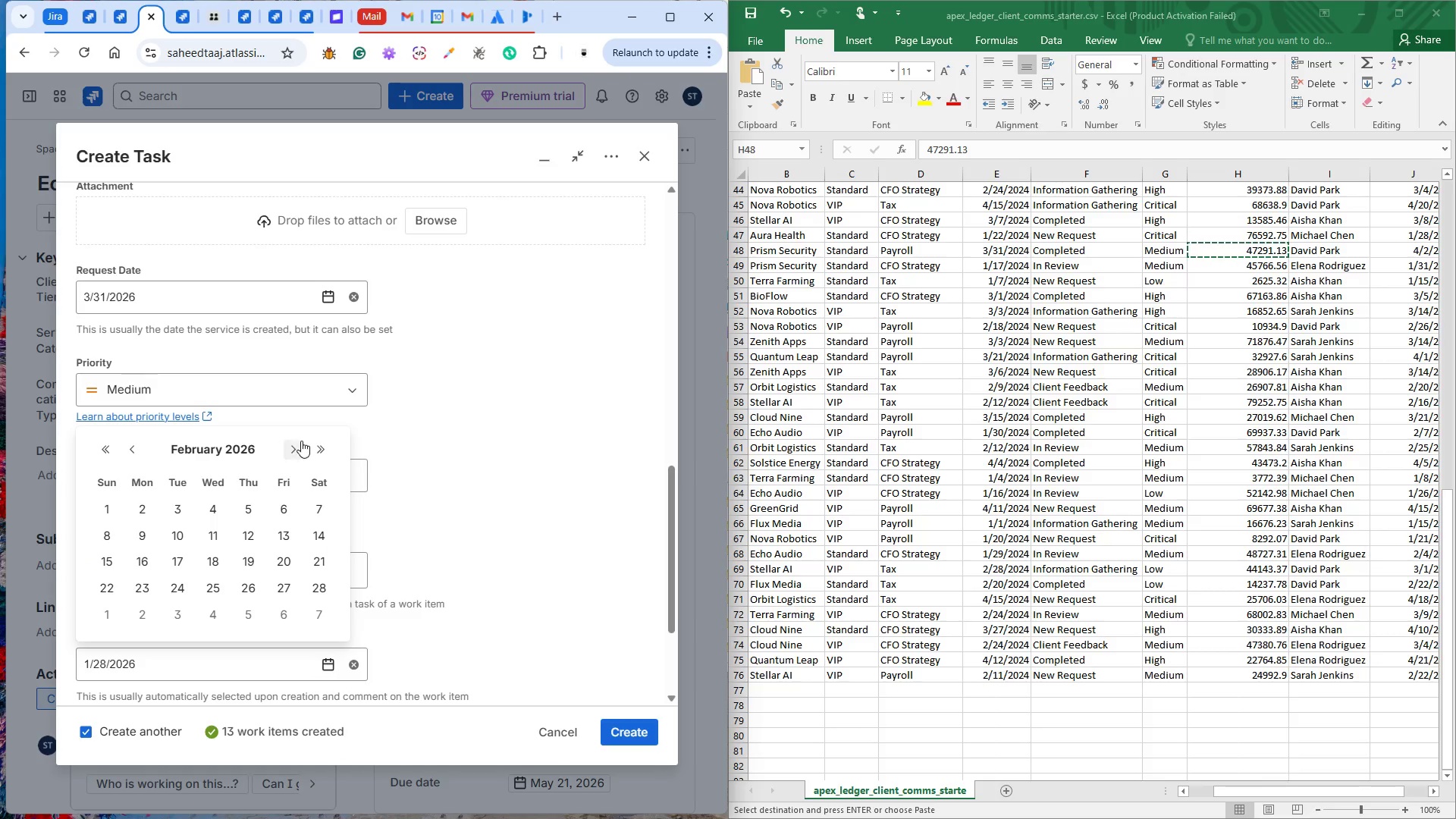 
left_click([297, 450])
 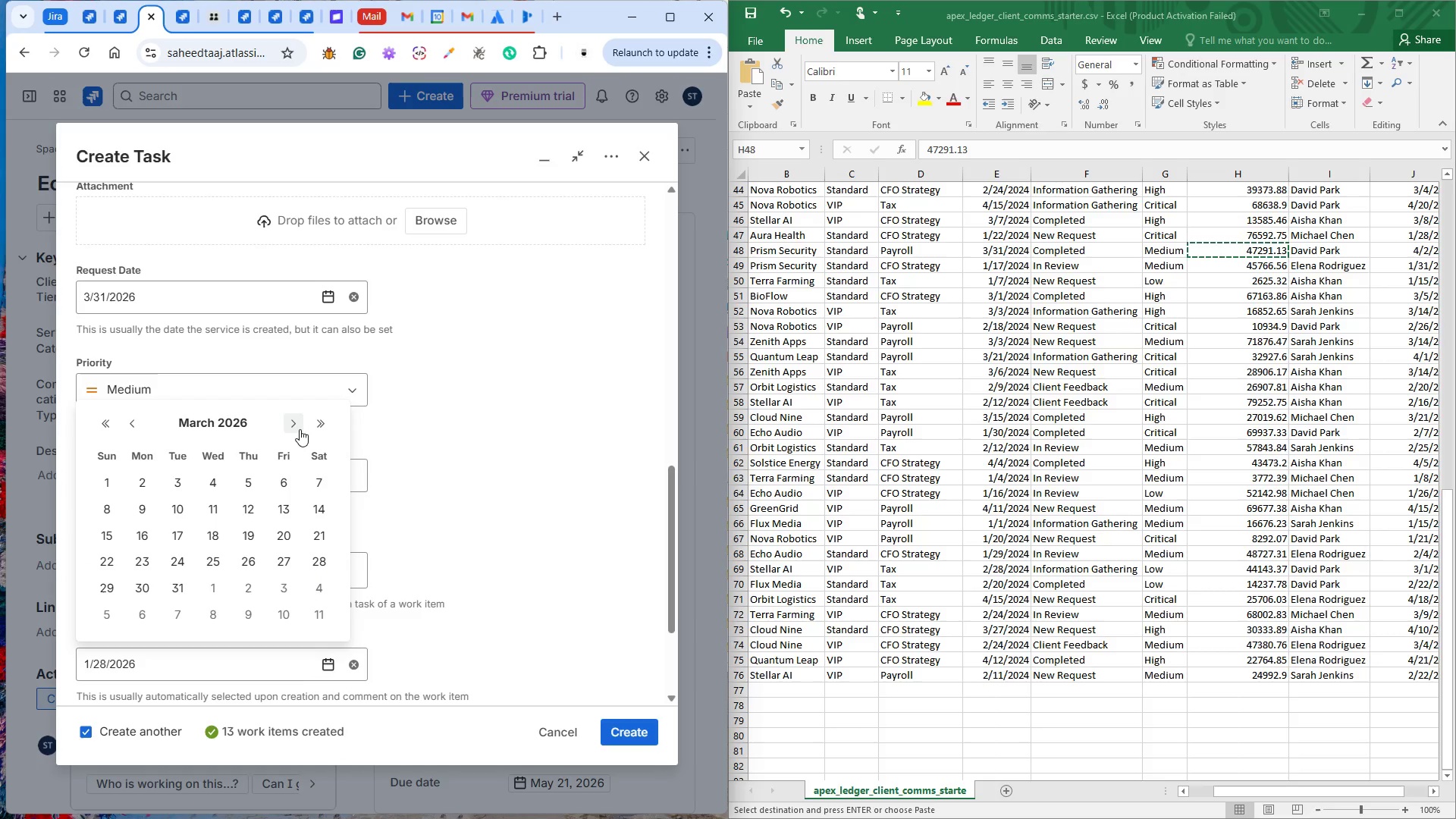 
left_click([300, 427])
 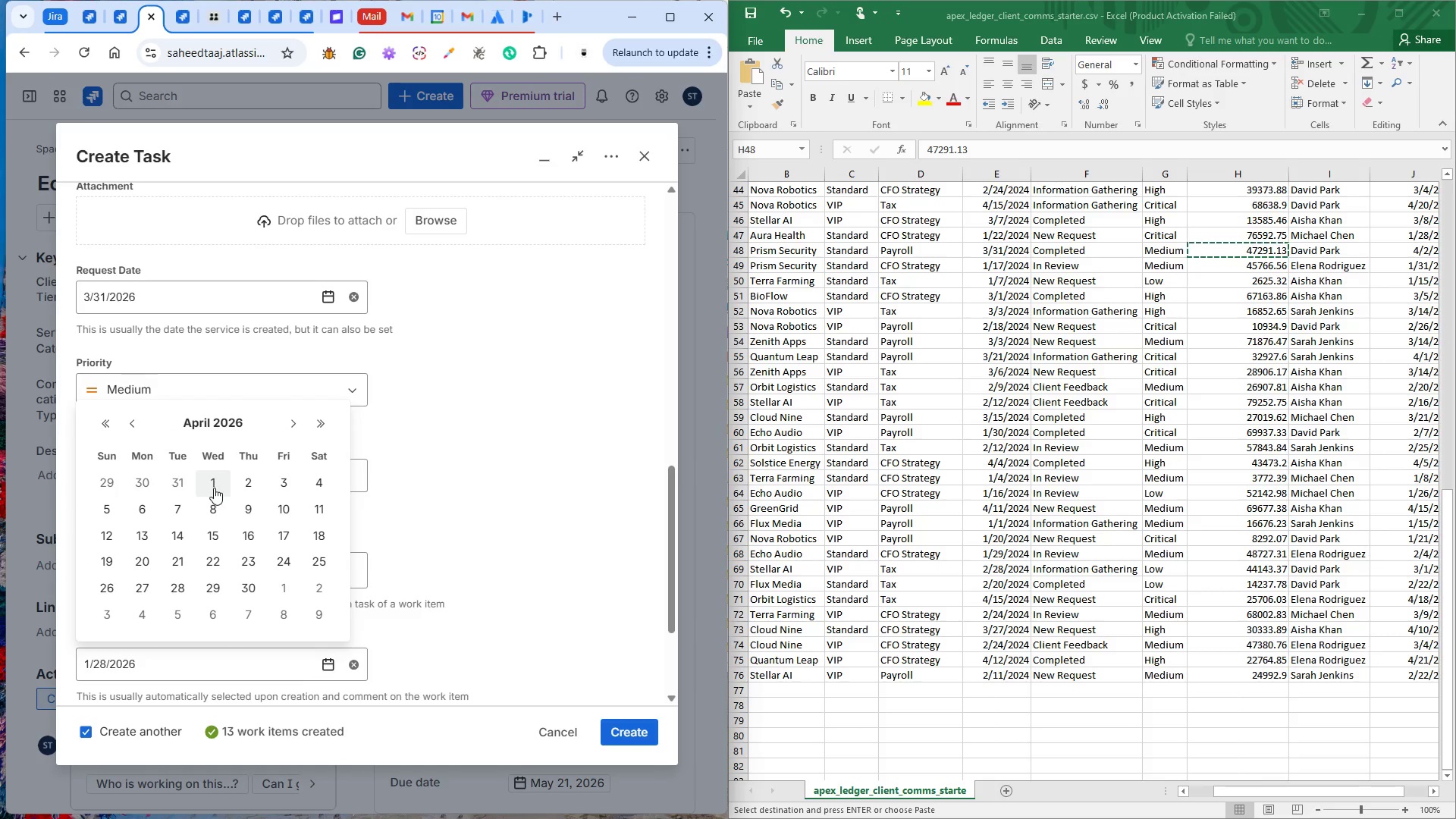 
left_click([262, 482])
 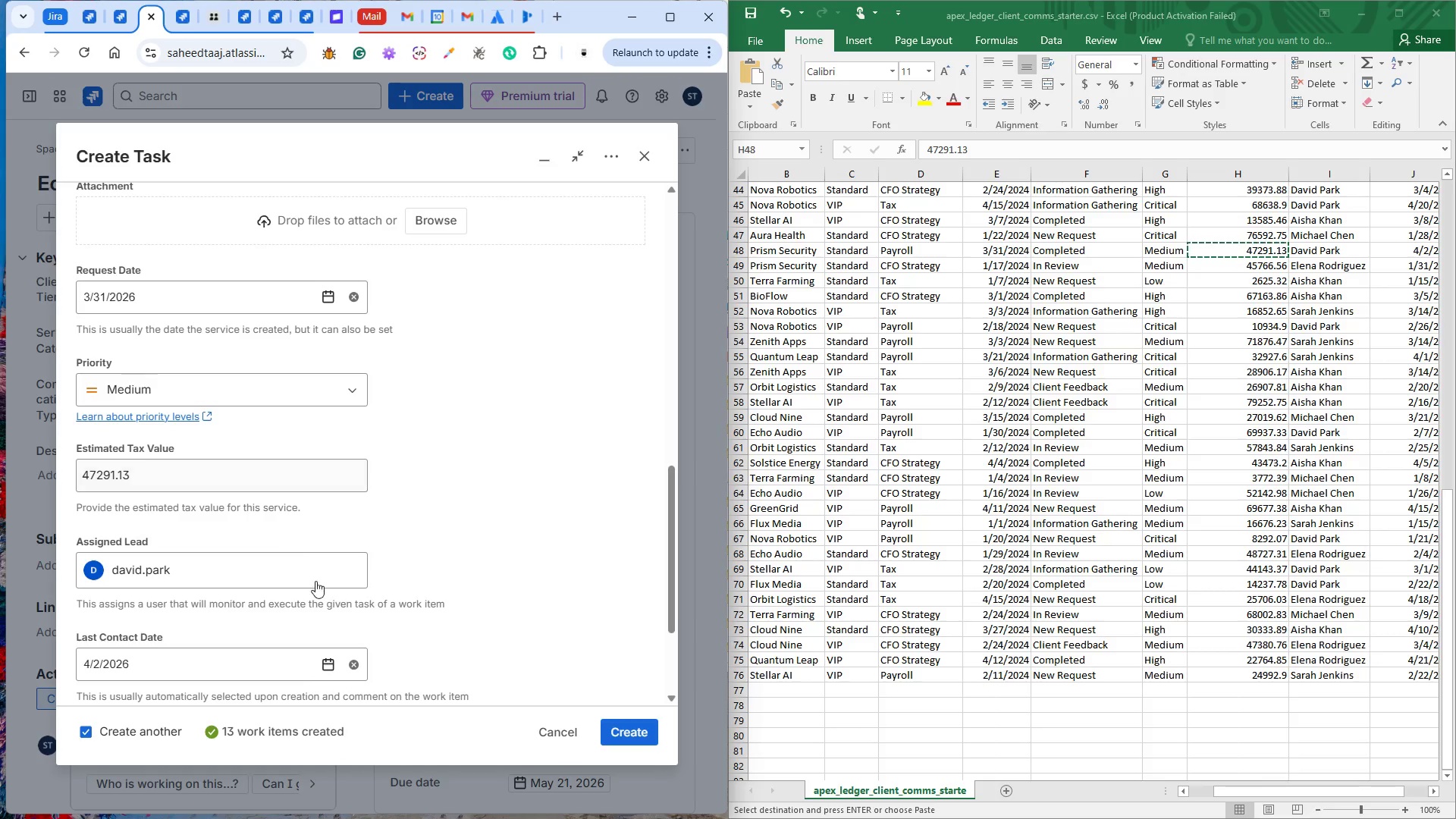 
scroll: coordinate [369, 596], scroll_direction: down, amount: 3.0
 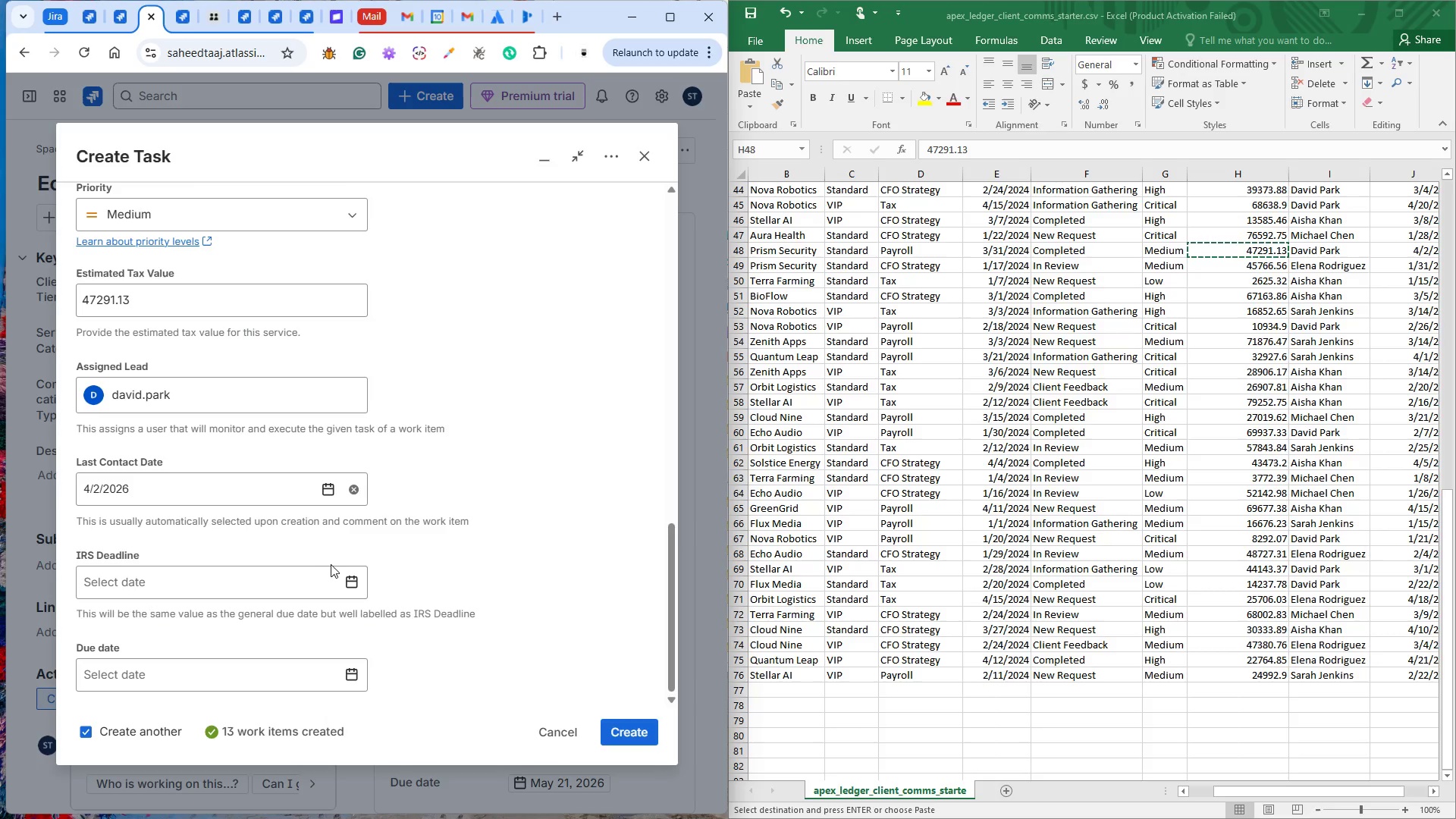 
wait(5.37)
 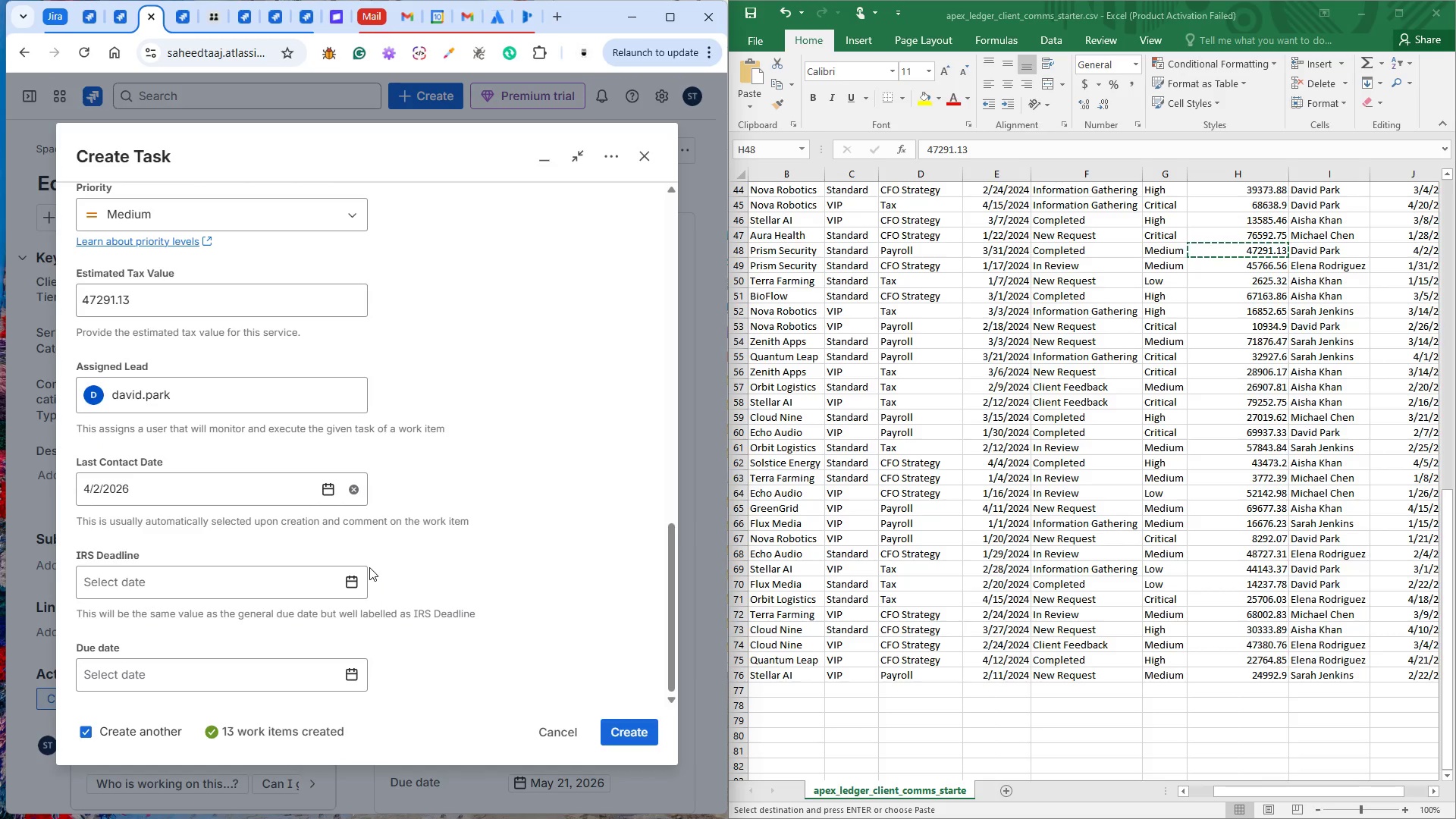 
left_click([353, 576])
 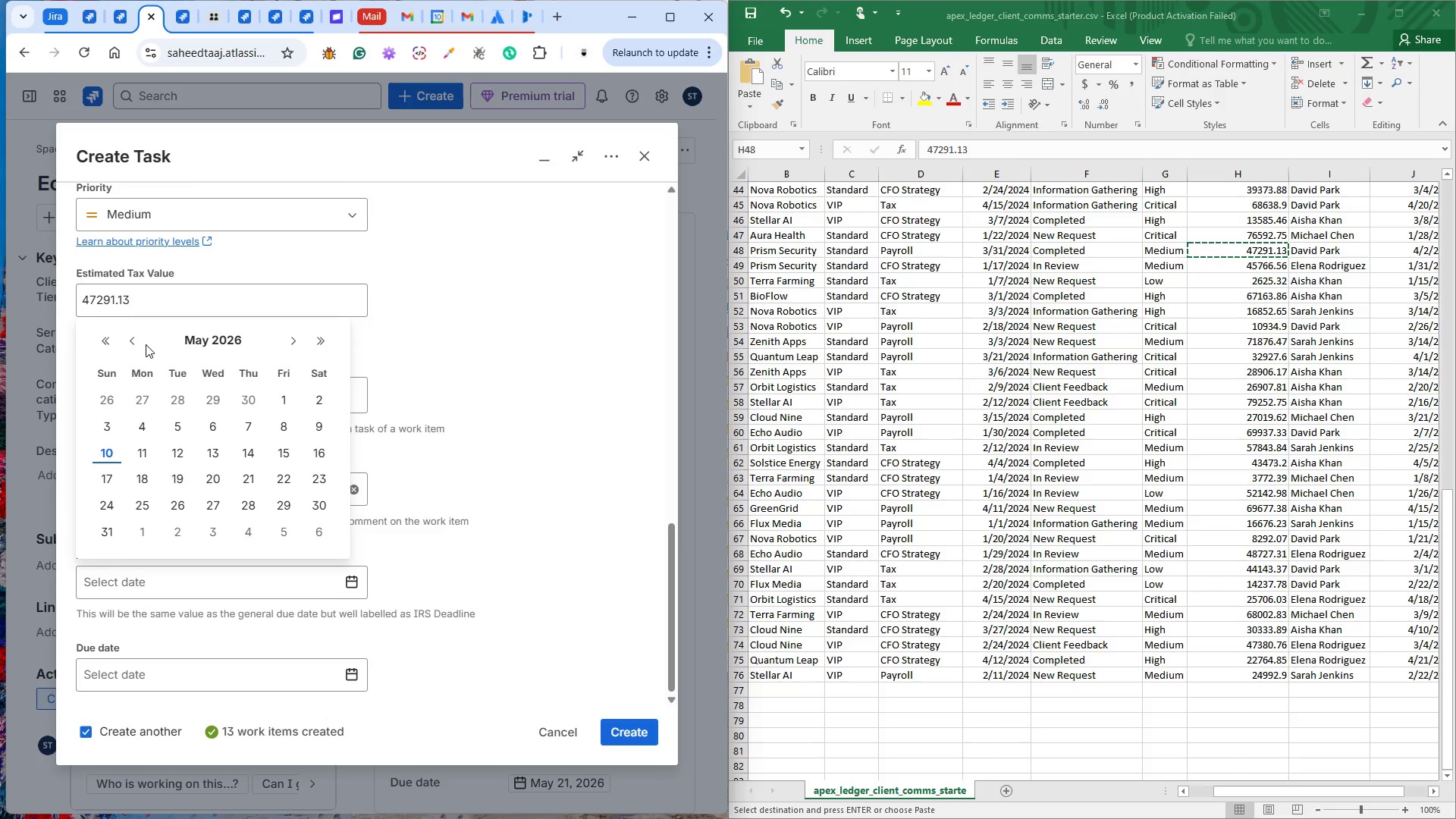 
left_click([127, 333])
 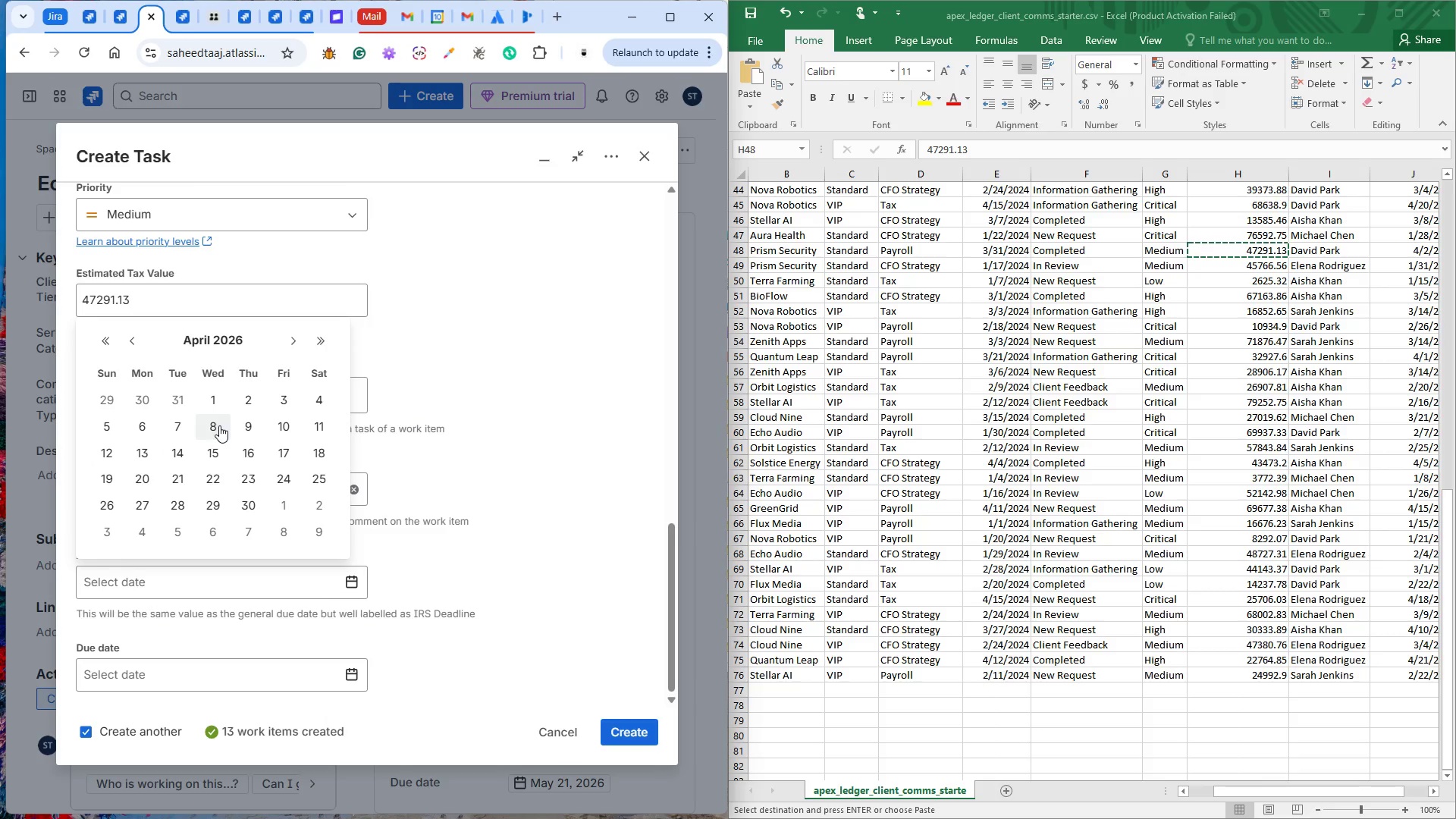 
left_click([150, 426])
 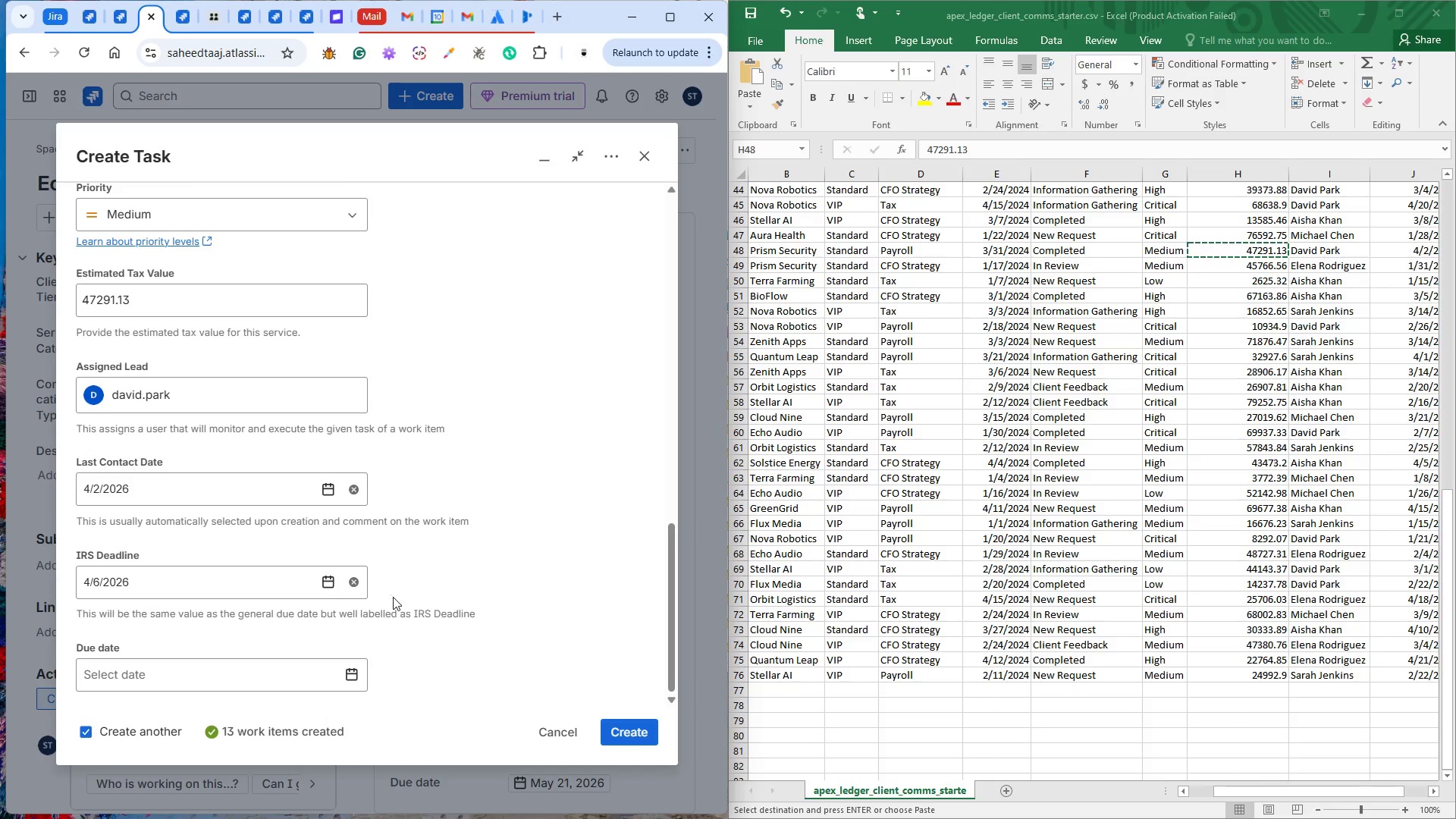 
scroll: coordinate [416, 601], scroll_direction: down, amount: 3.0
 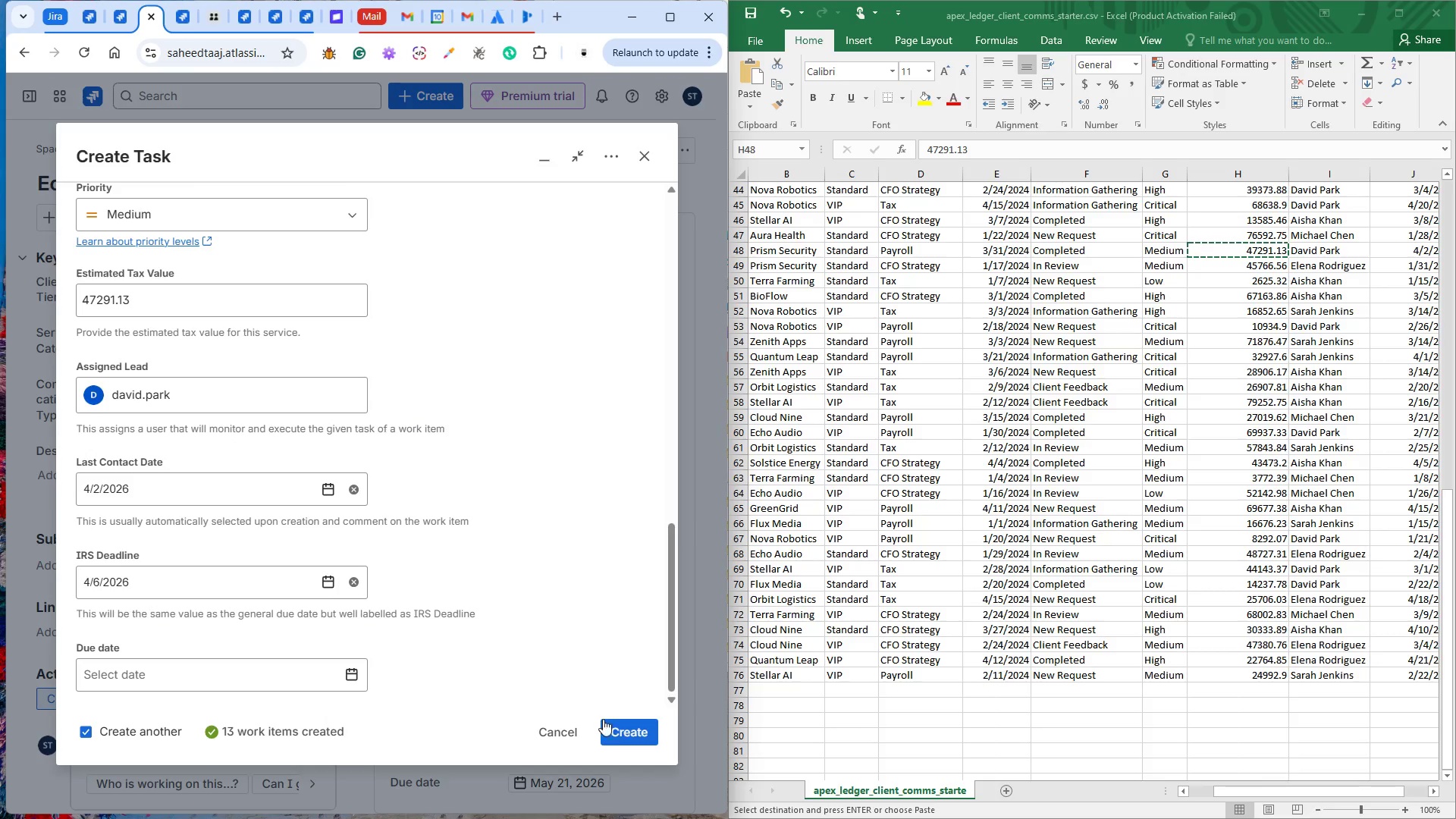 
left_click([626, 734])
 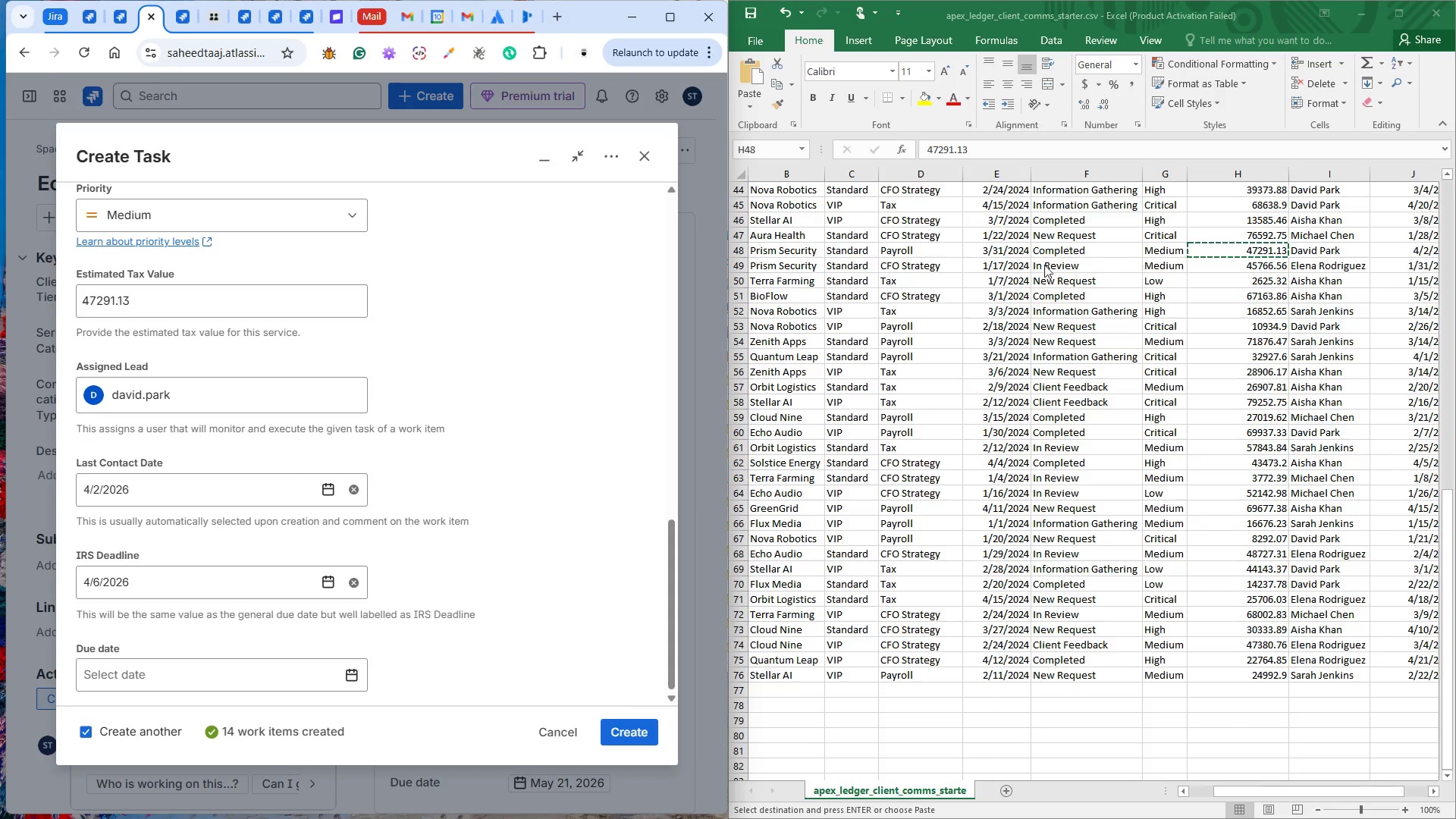 
left_click([793, 265])
 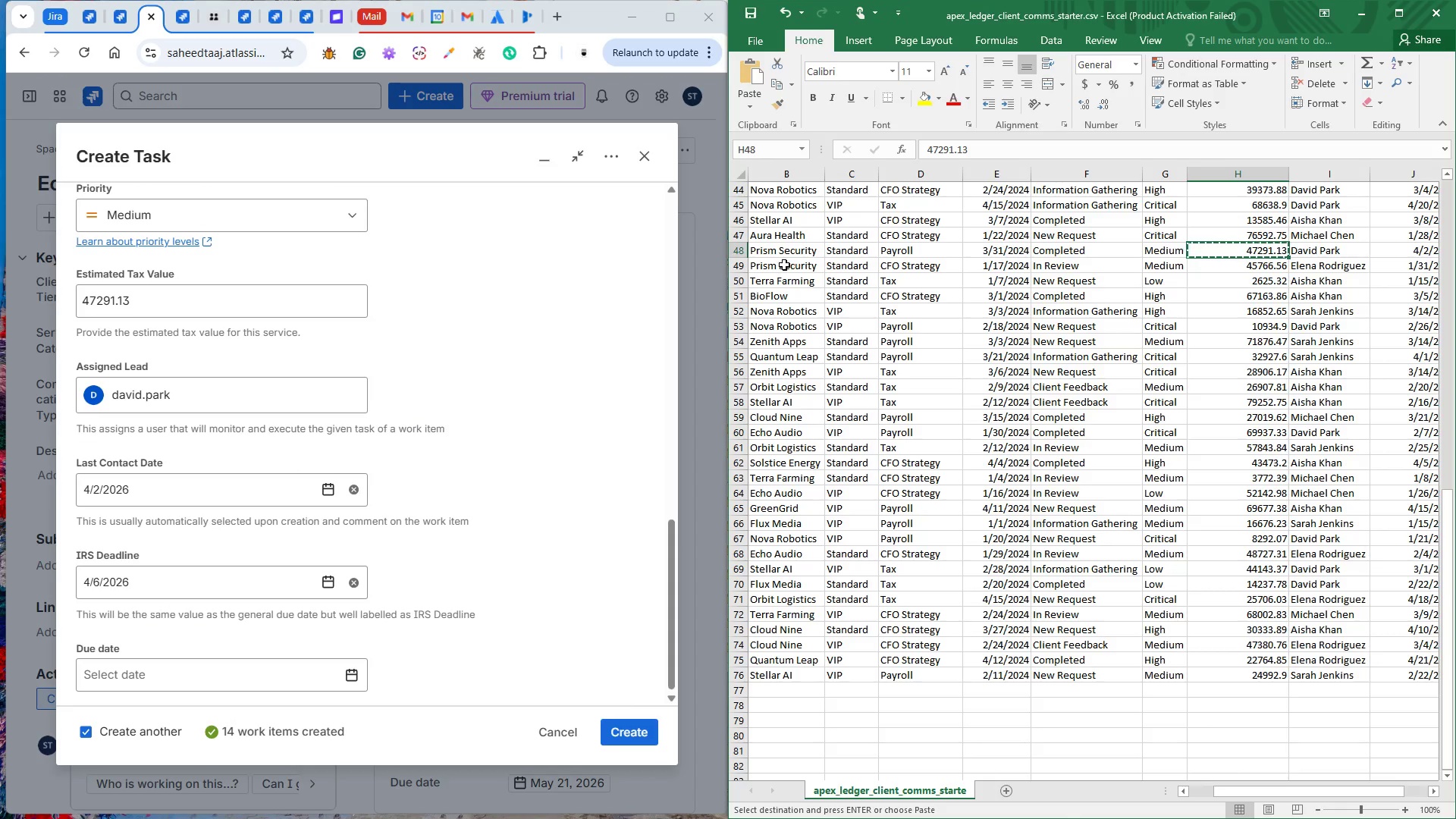 
left_click([777, 265])
 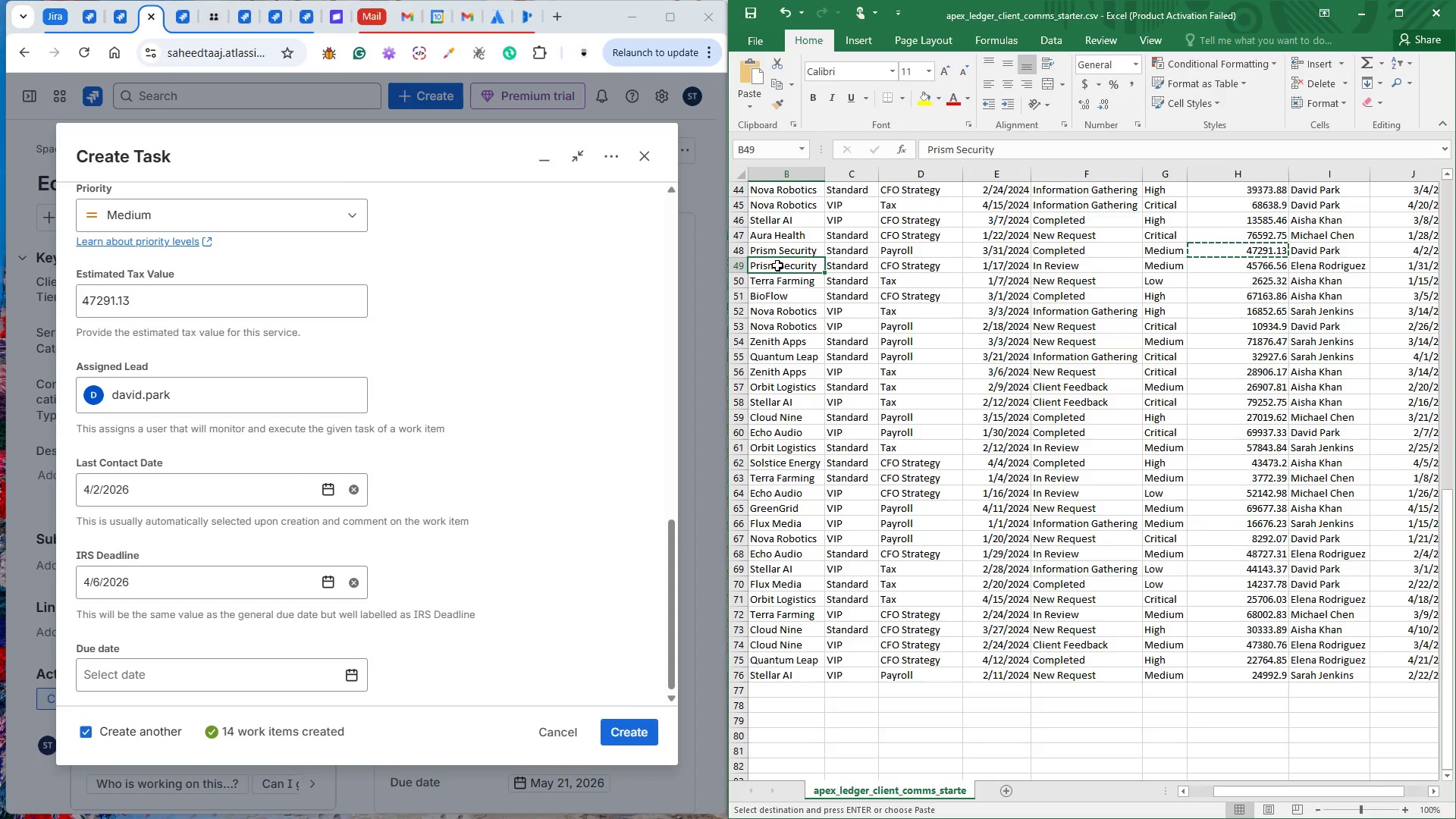 
key(Control+C)
 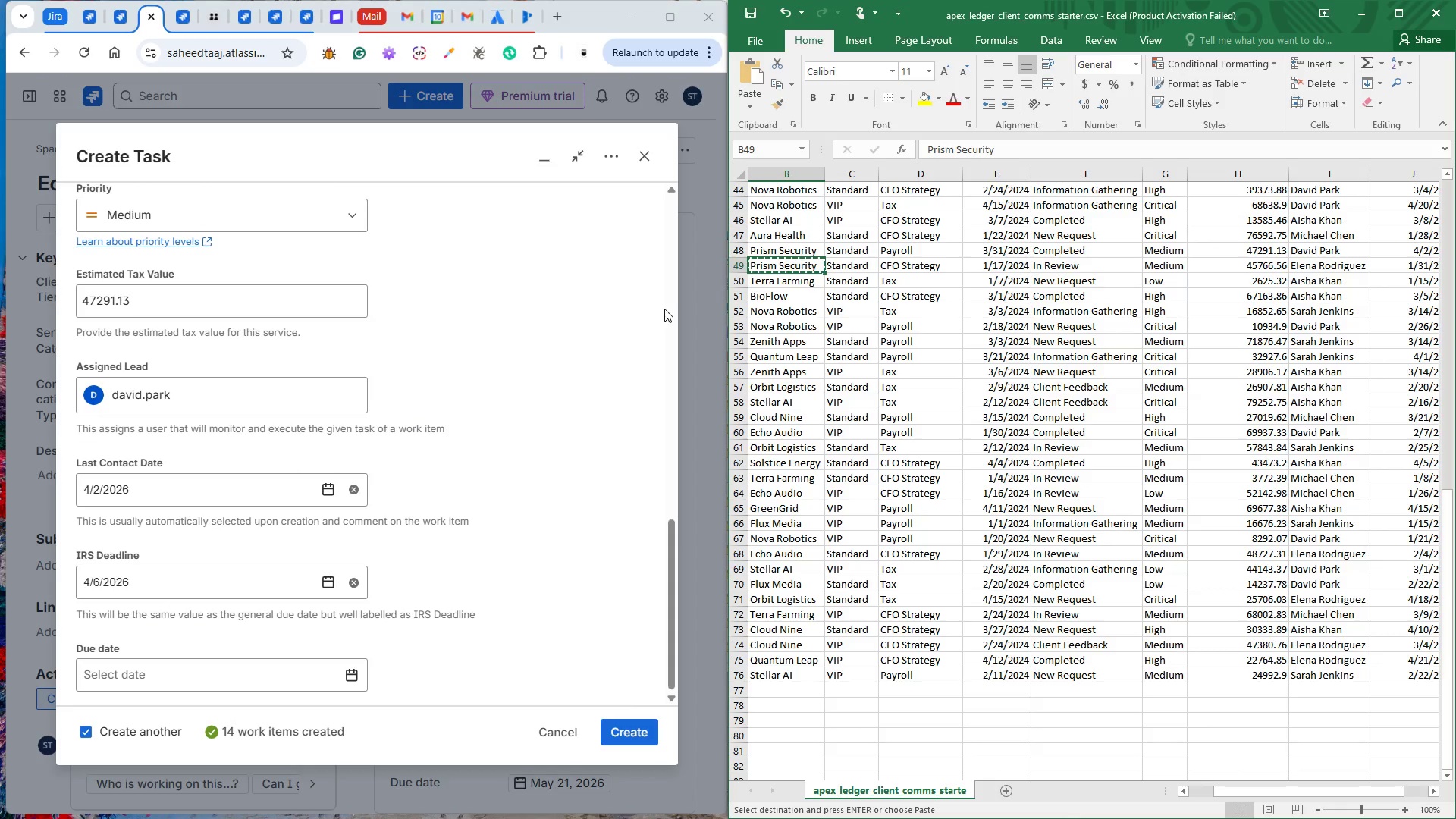 
left_click([664, 309])
 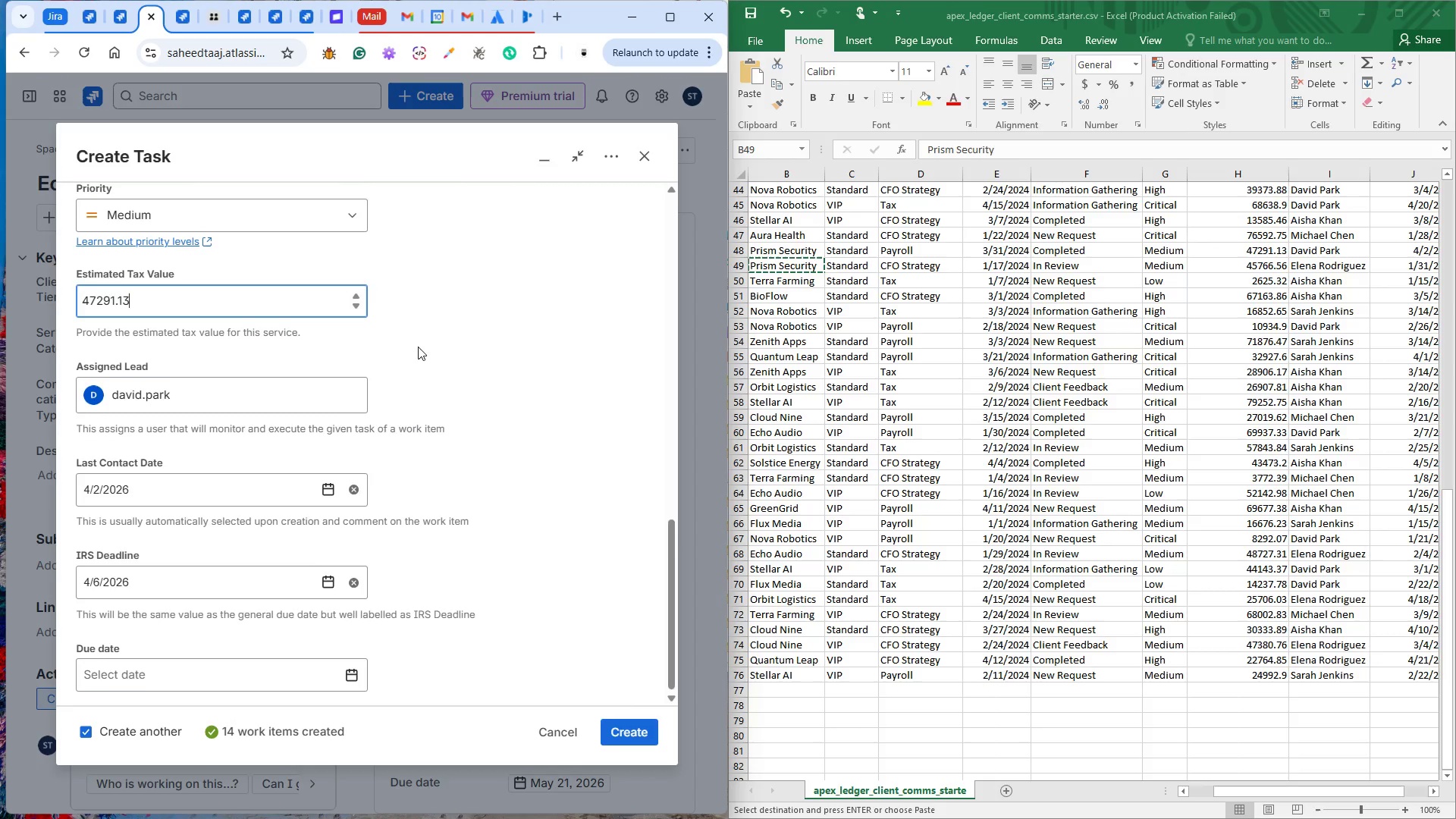 
scroll: coordinate [416, 347], scroll_direction: up, amount: 8.0
 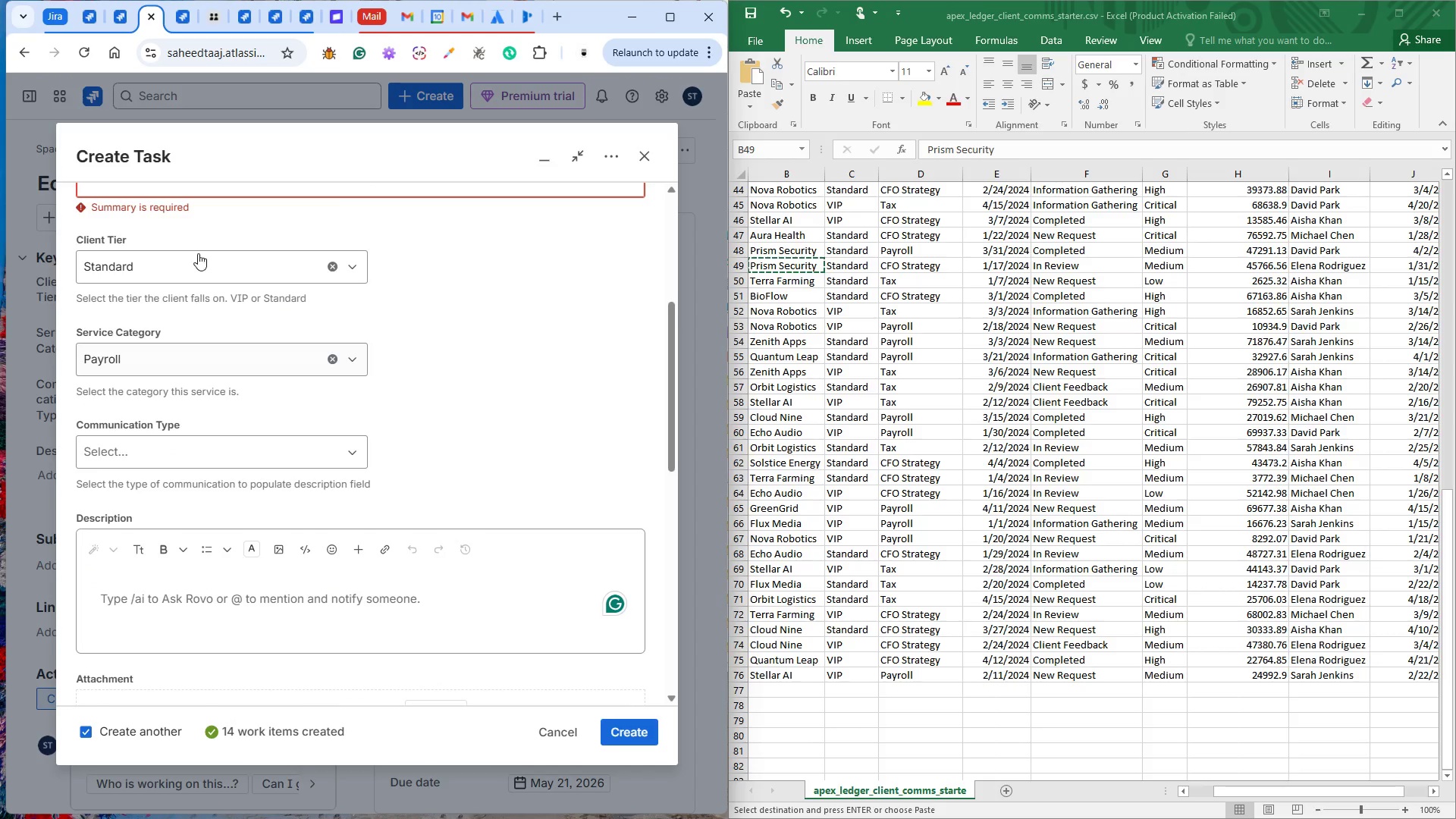 
hold_key(key=ControlLeft, duration=0.31)
 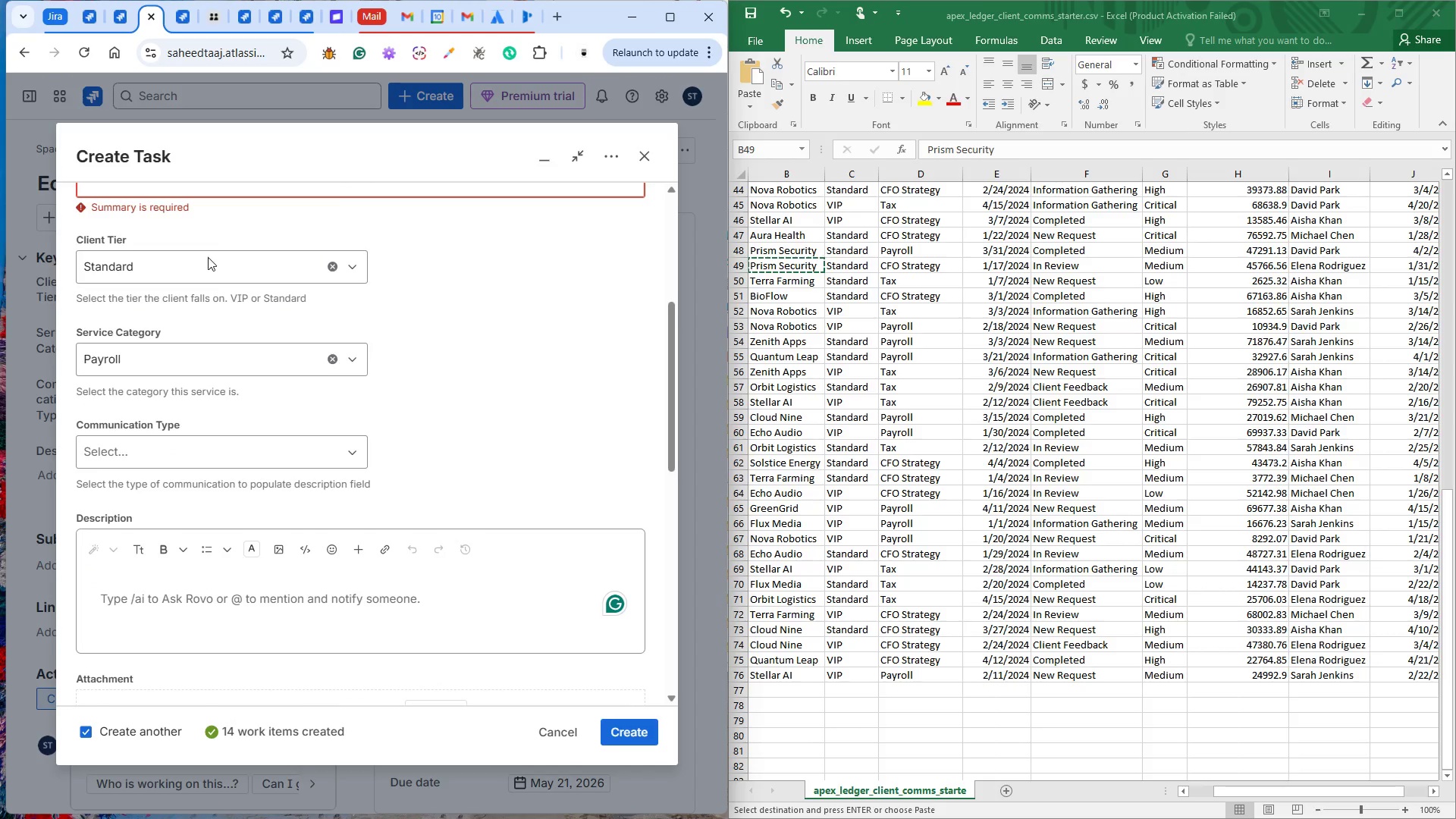 
scroll: coordinate [213, 268], scroll_direction: up, amount: 3.0
 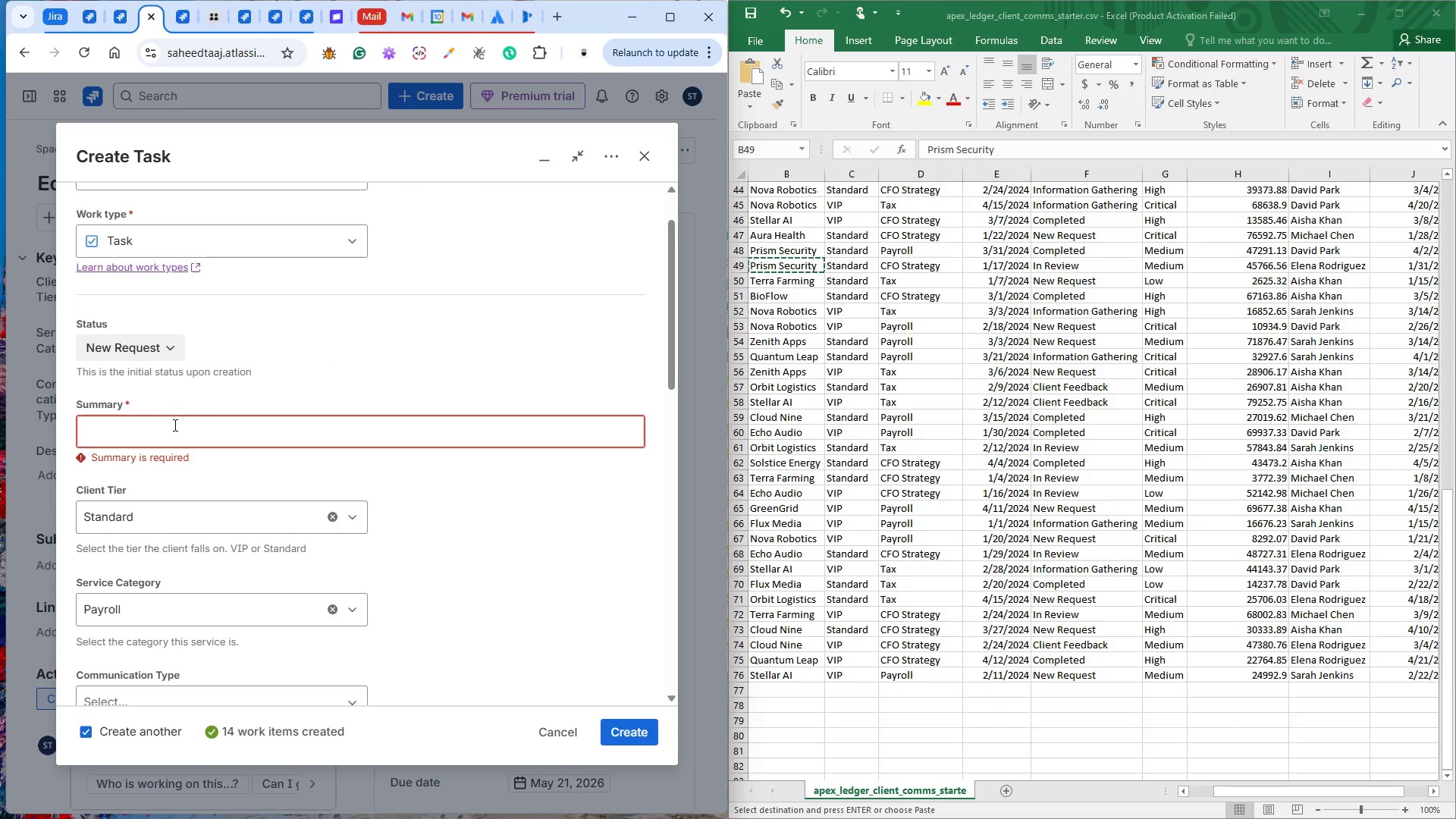 
left_click([172, 428])
 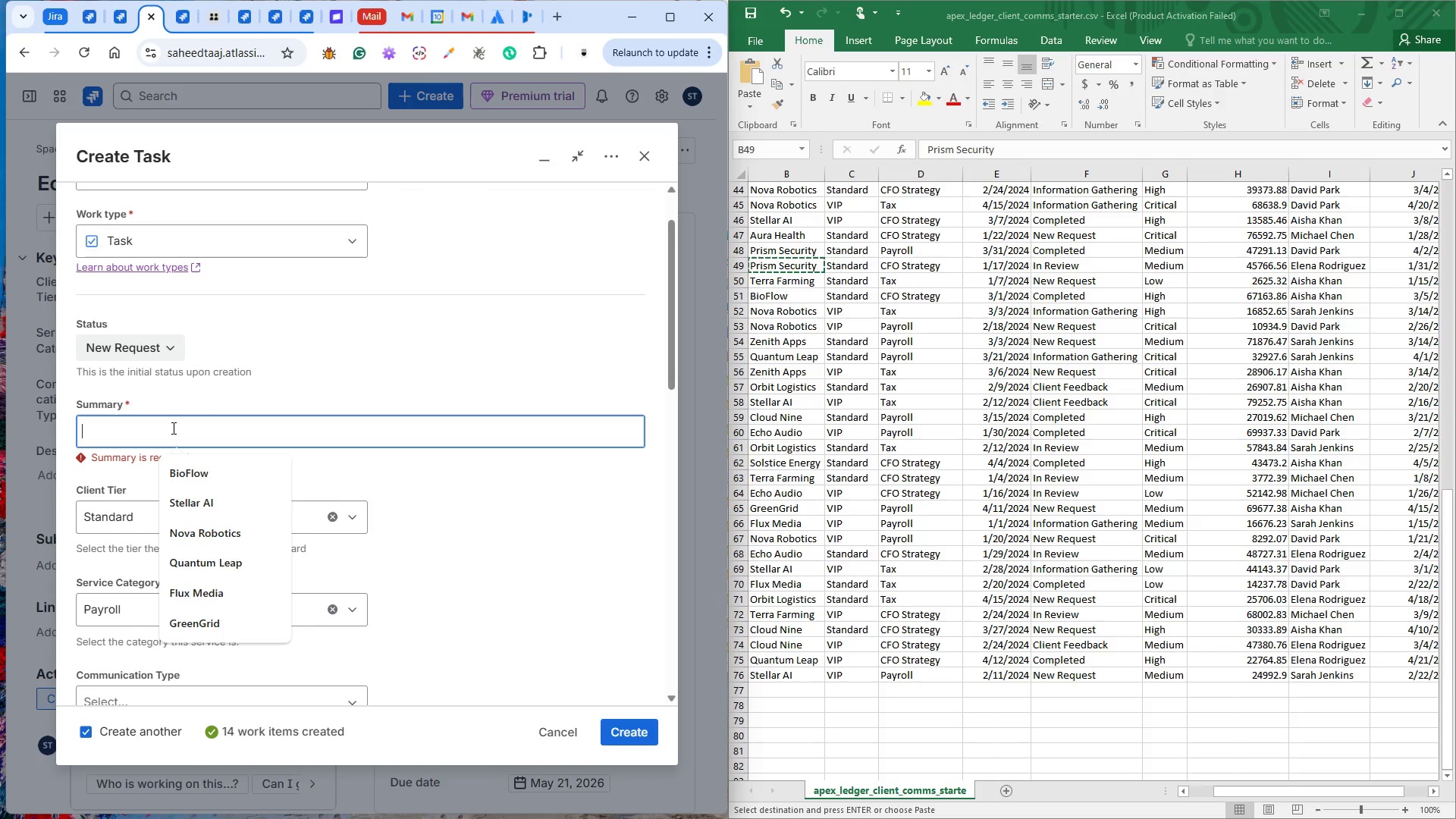 
key(Control+V)
 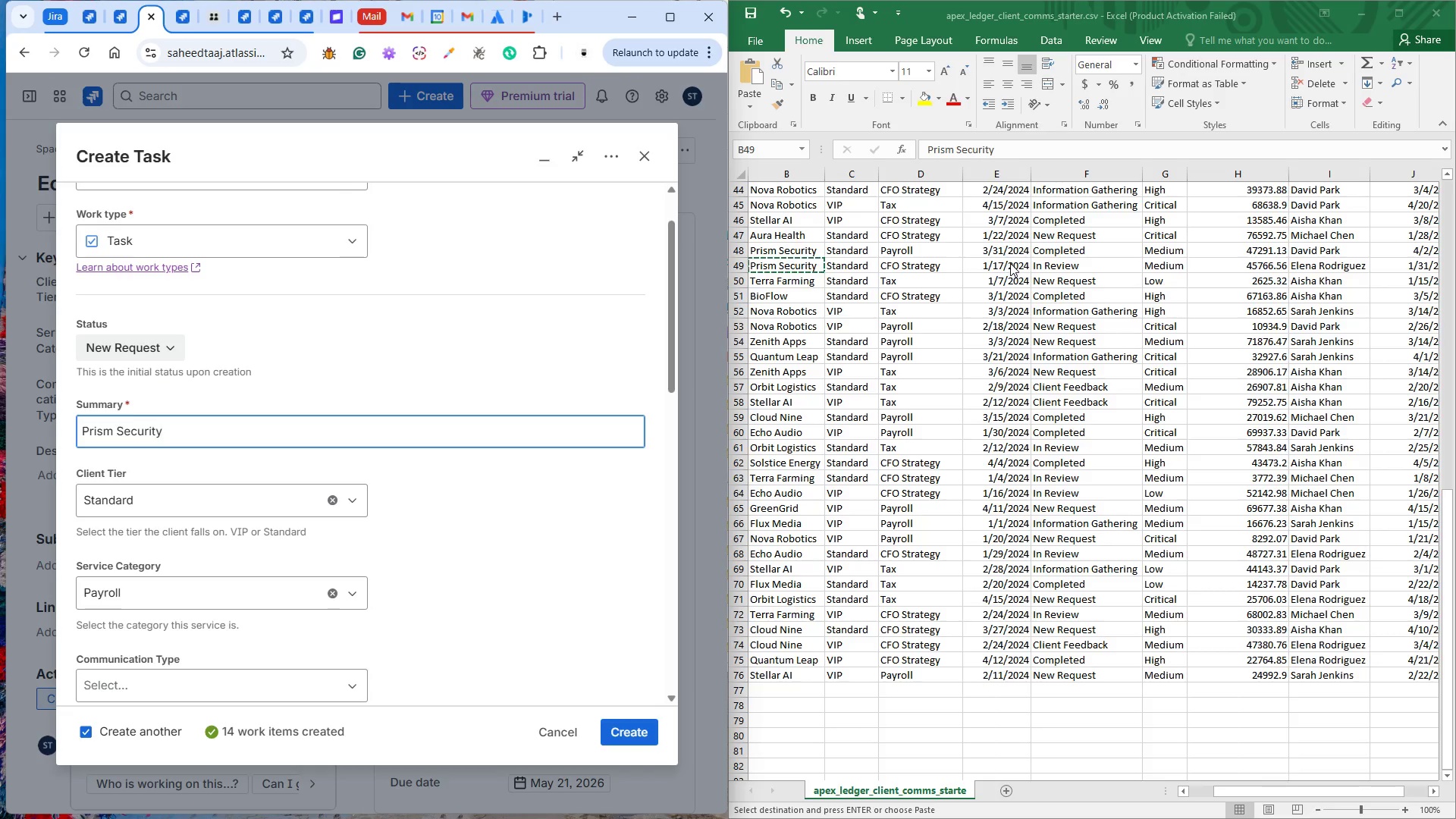 
wait(5.22)
 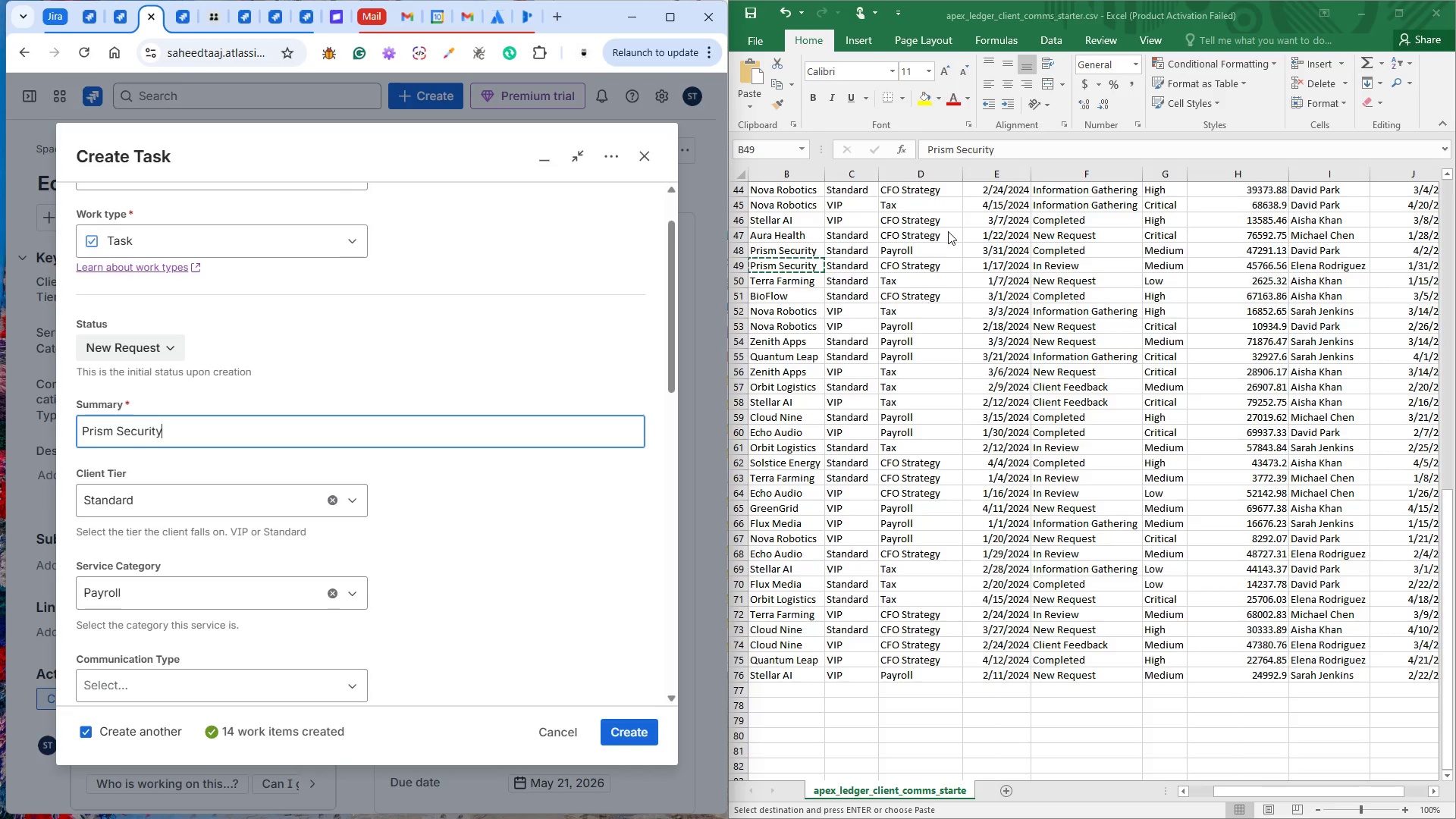 
left_click([1256, 271])
 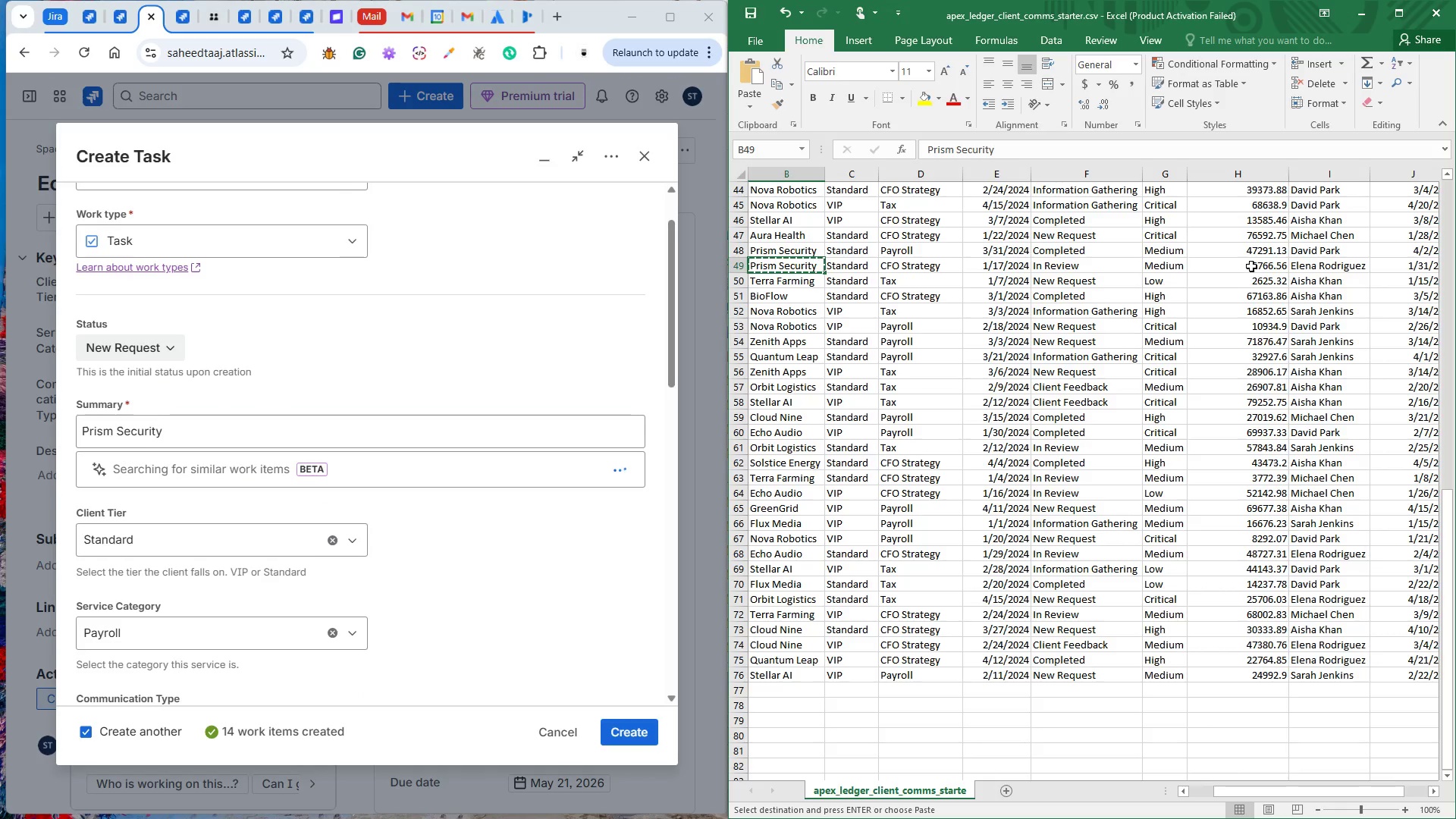 
left_click([1251, 266])
 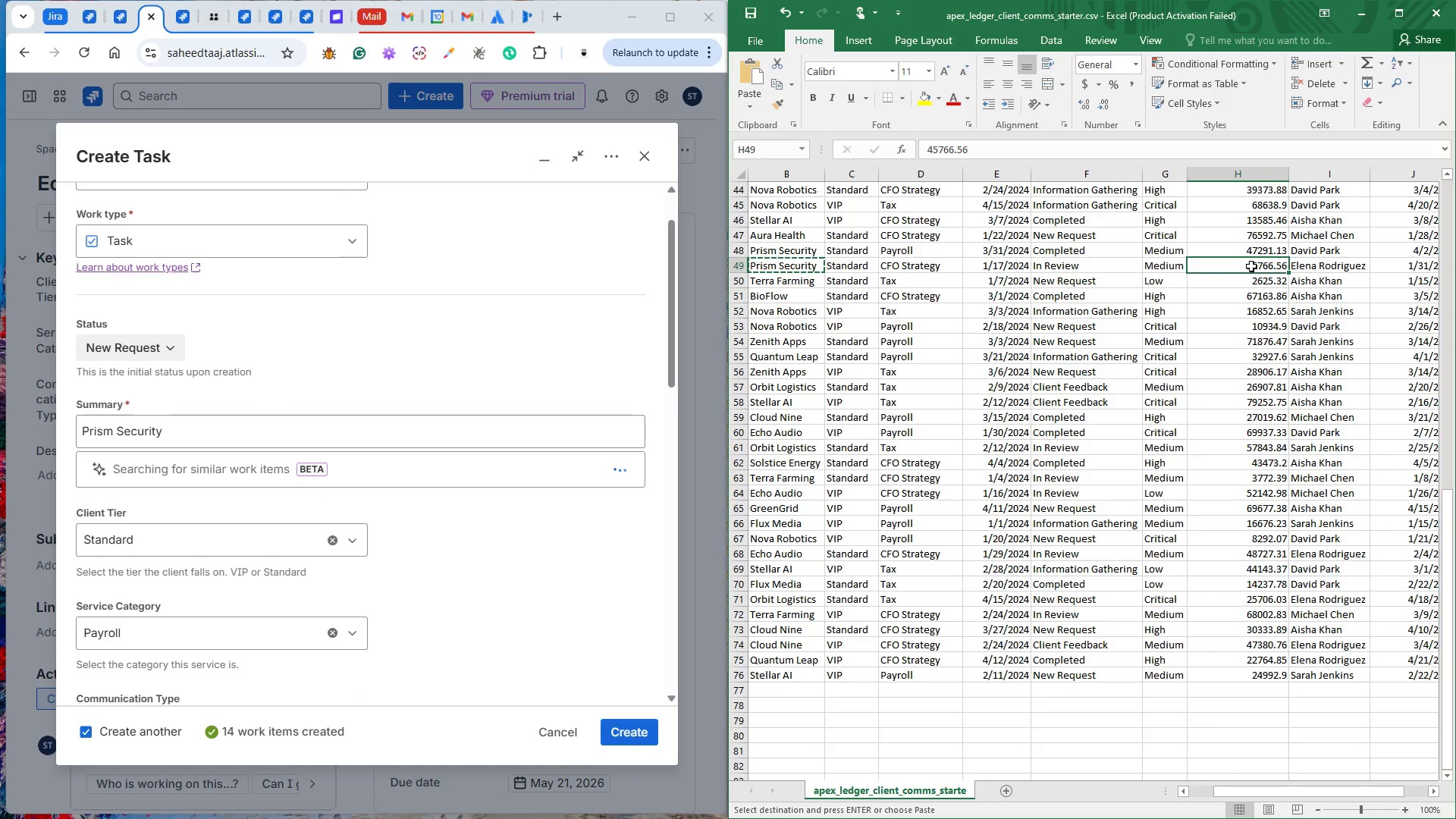 
key(Control+C)
 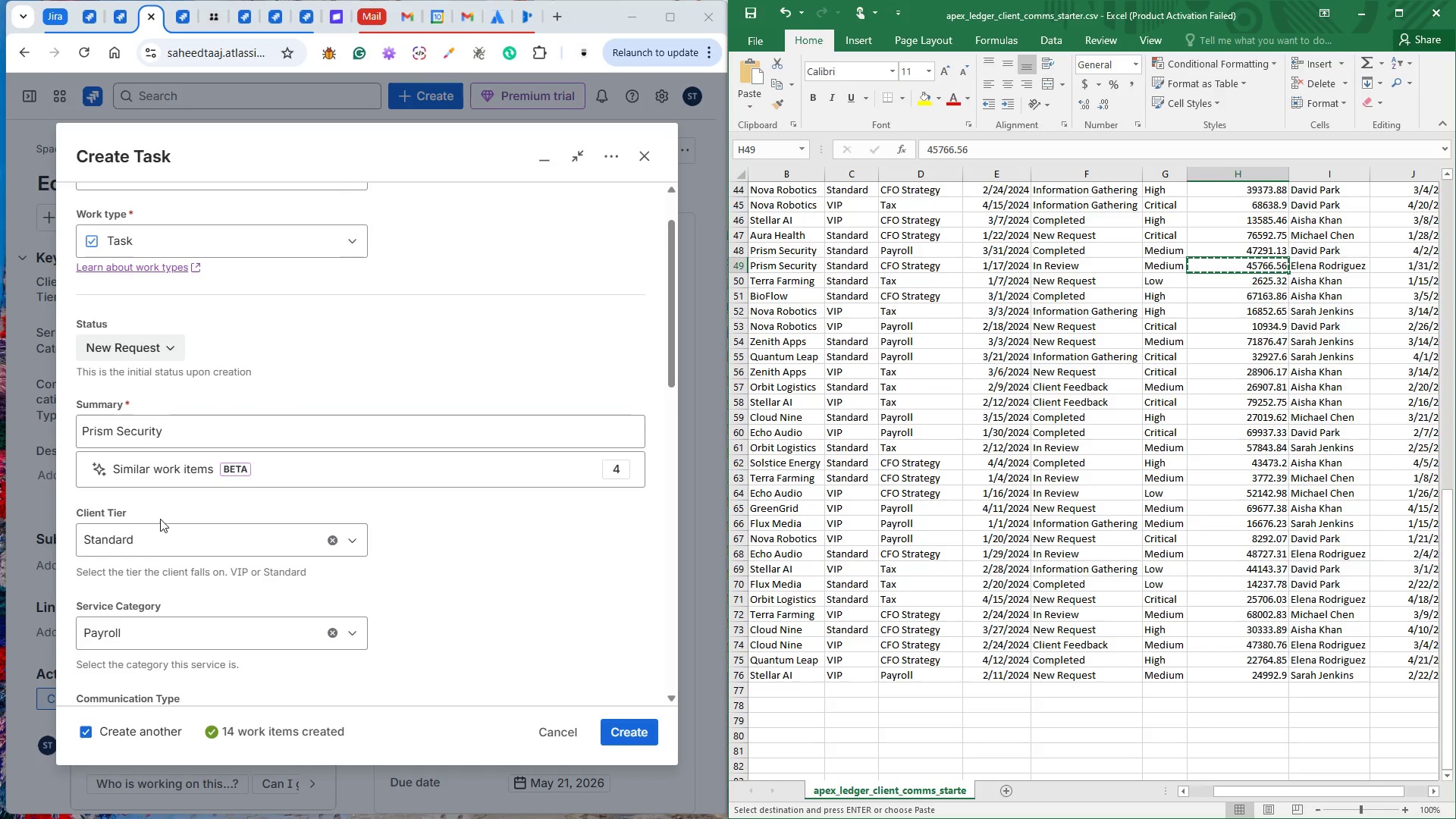 
left_click([121, 638])
 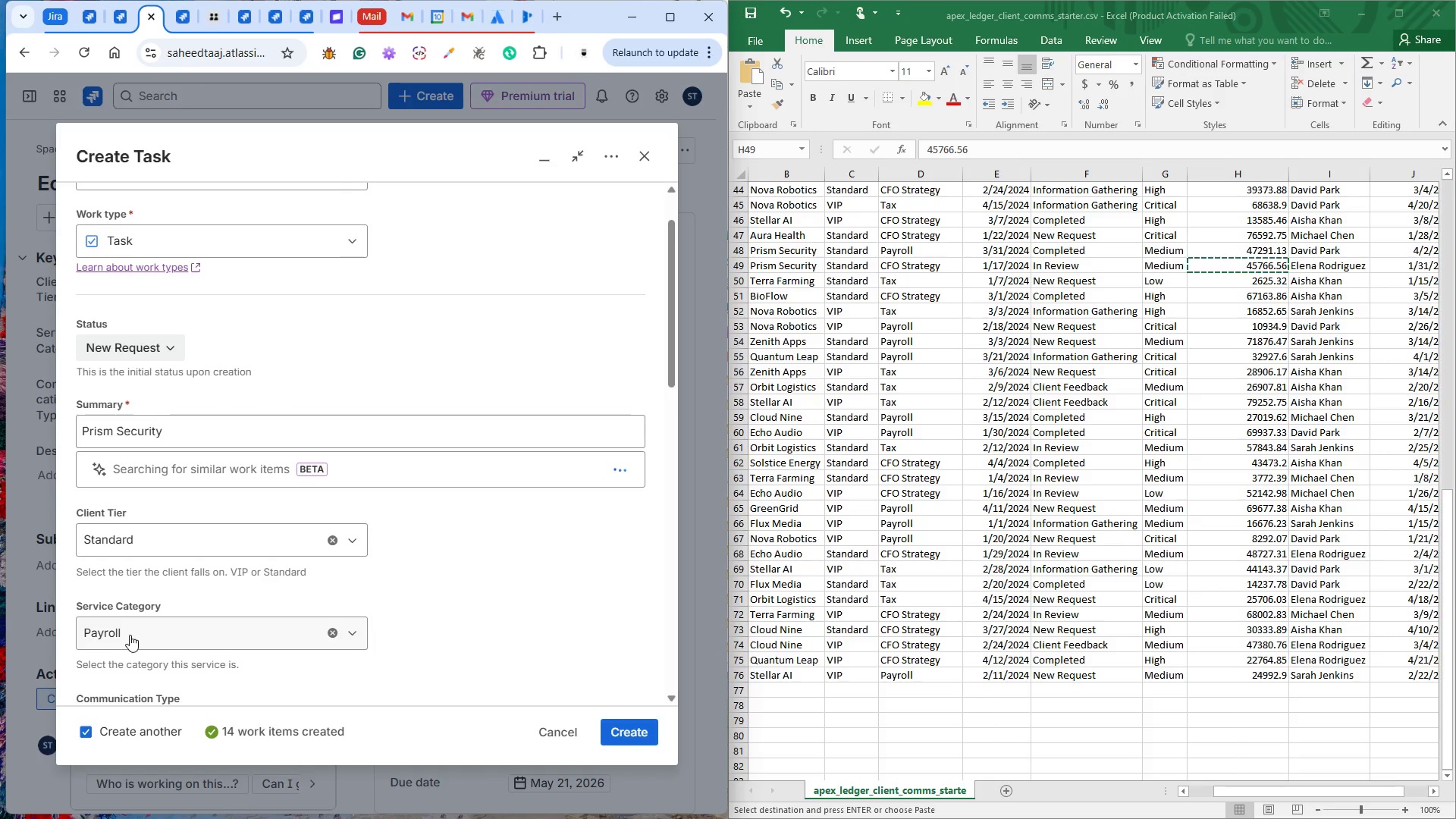 
left_click([130, 635])
 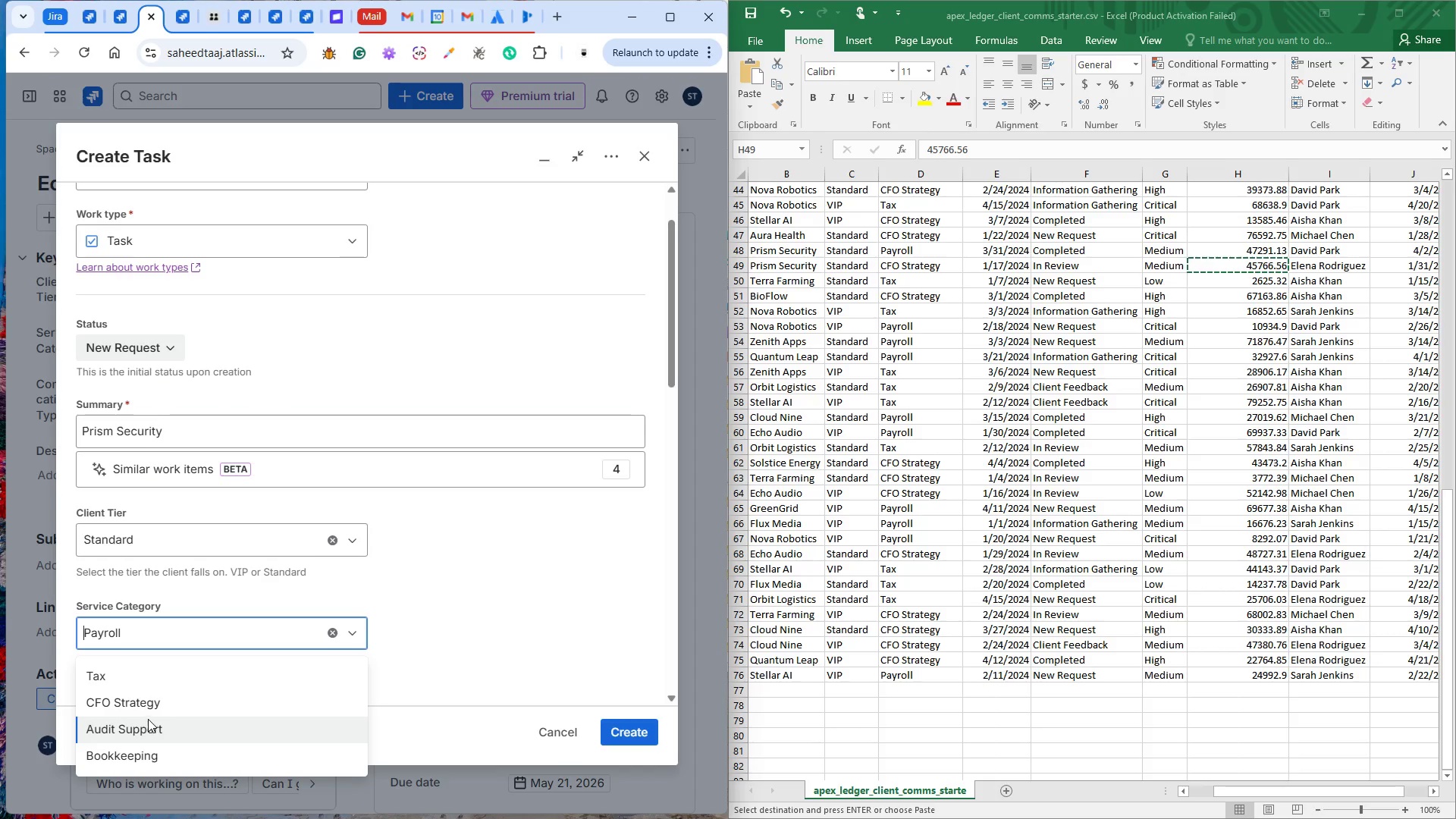 
left_click([150, 707])
 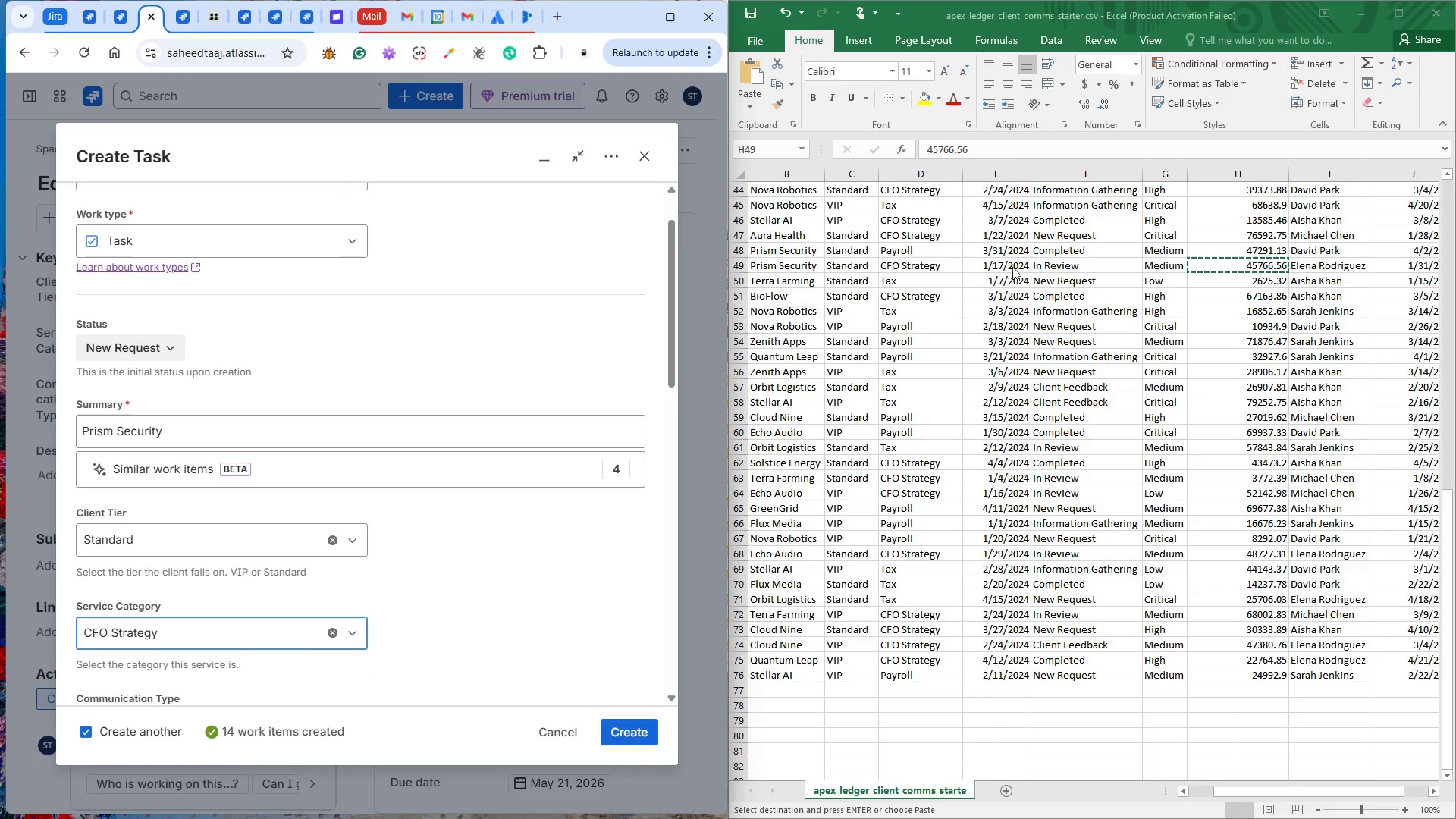 
left_click([134, 344])
 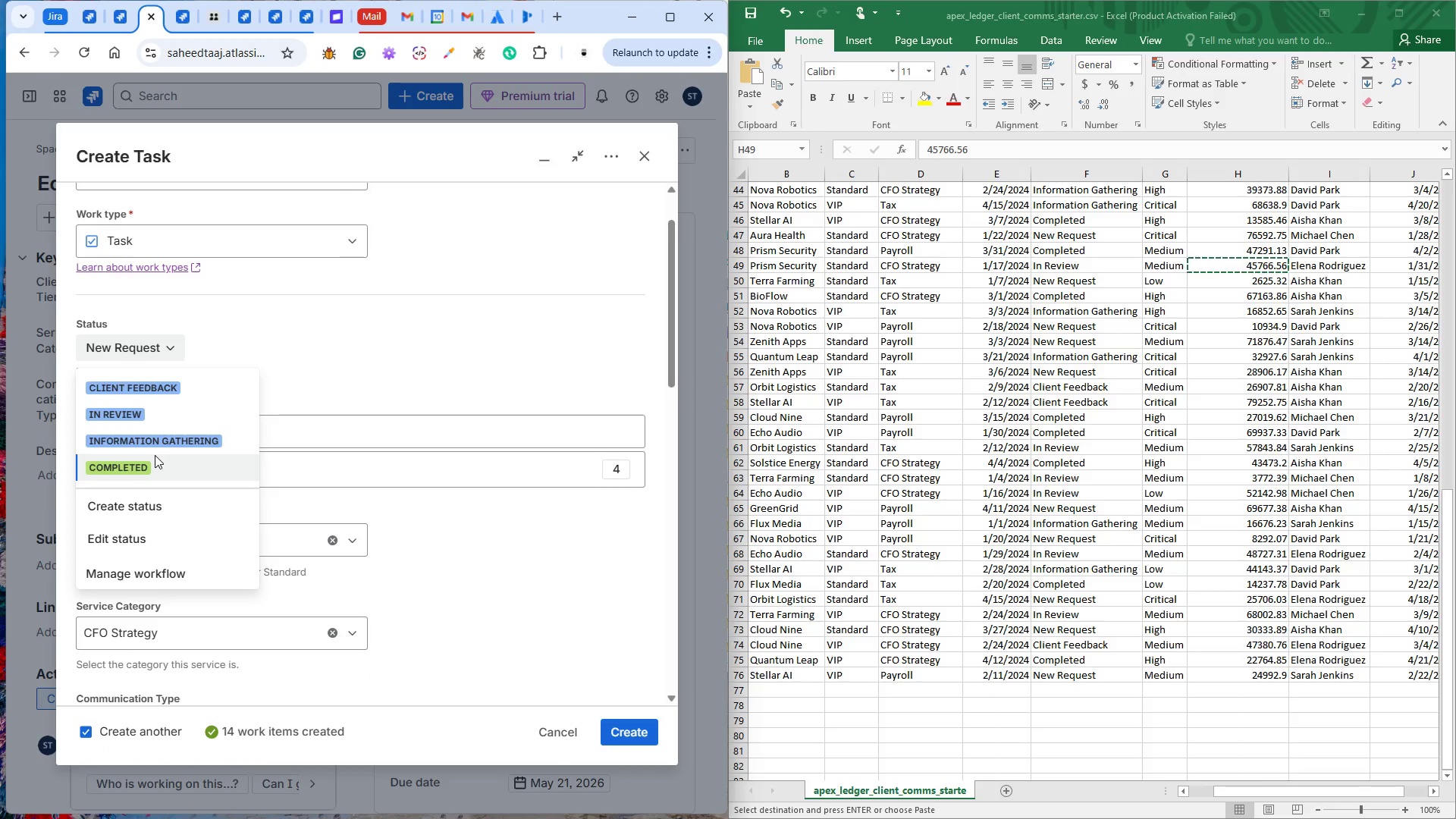 
left_click([144, 418])
 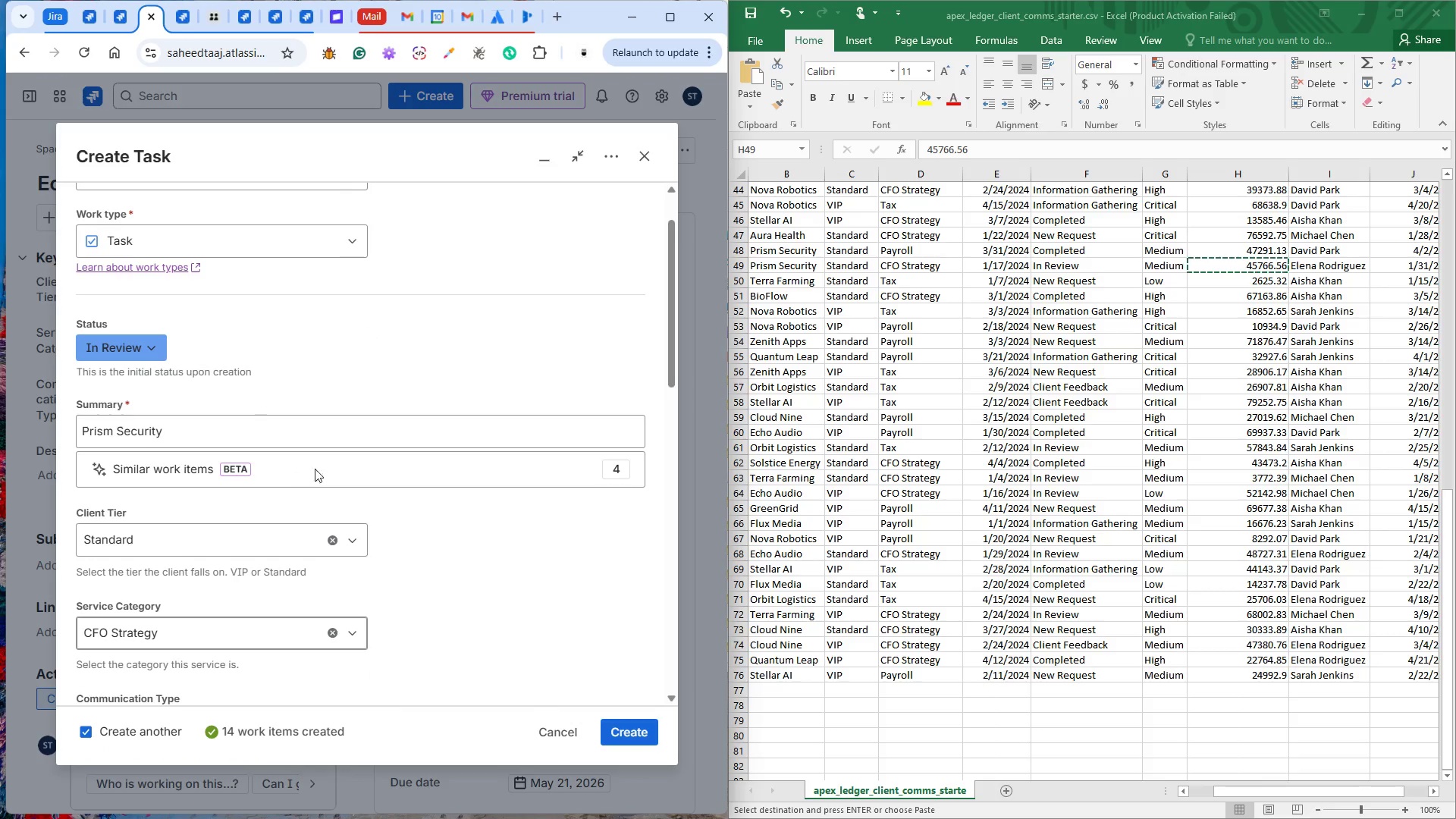 
scroll: coordinate [165, 450], scroll_direction: down, amount: 8.0
 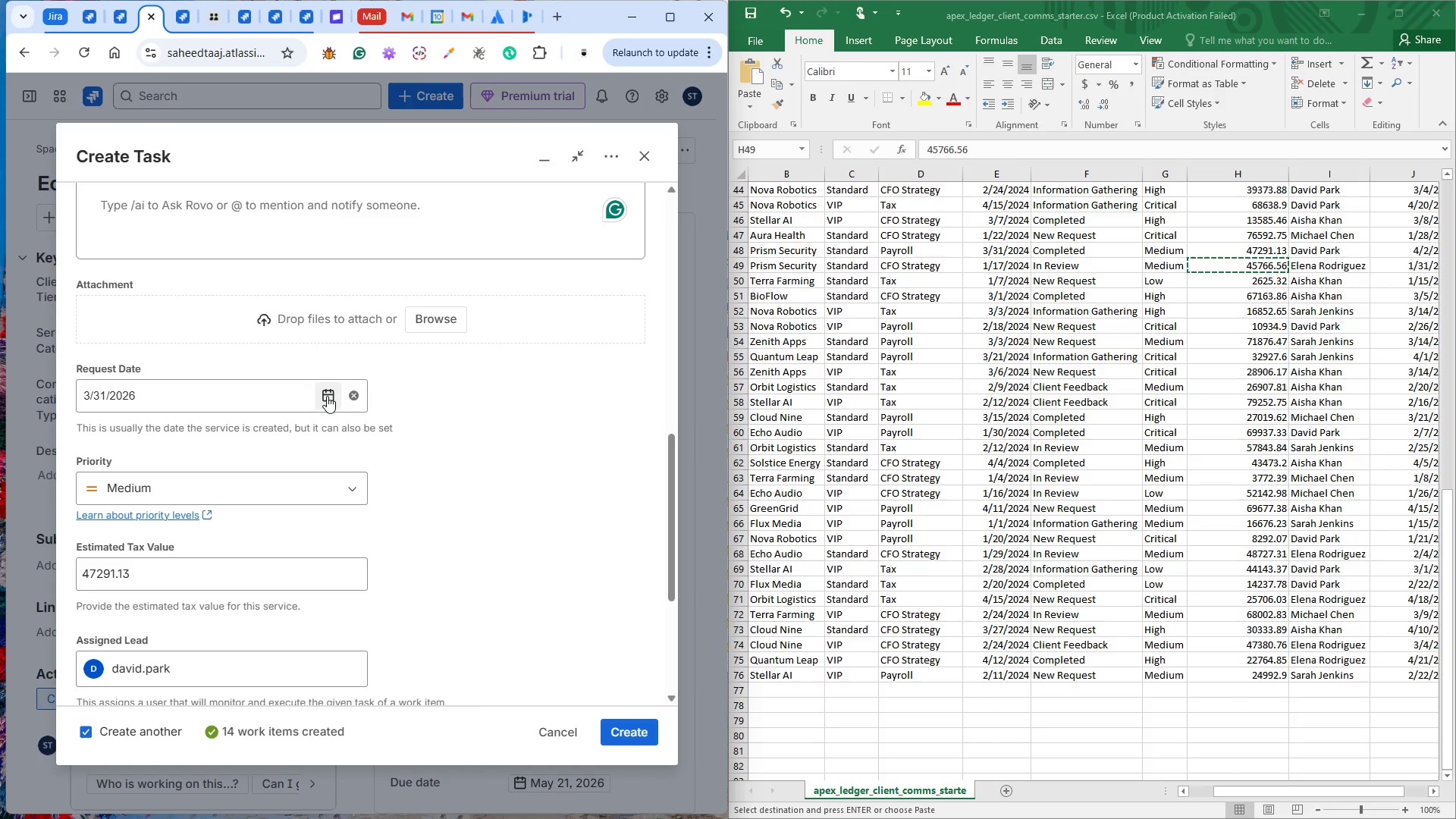 
wait(6.02)
 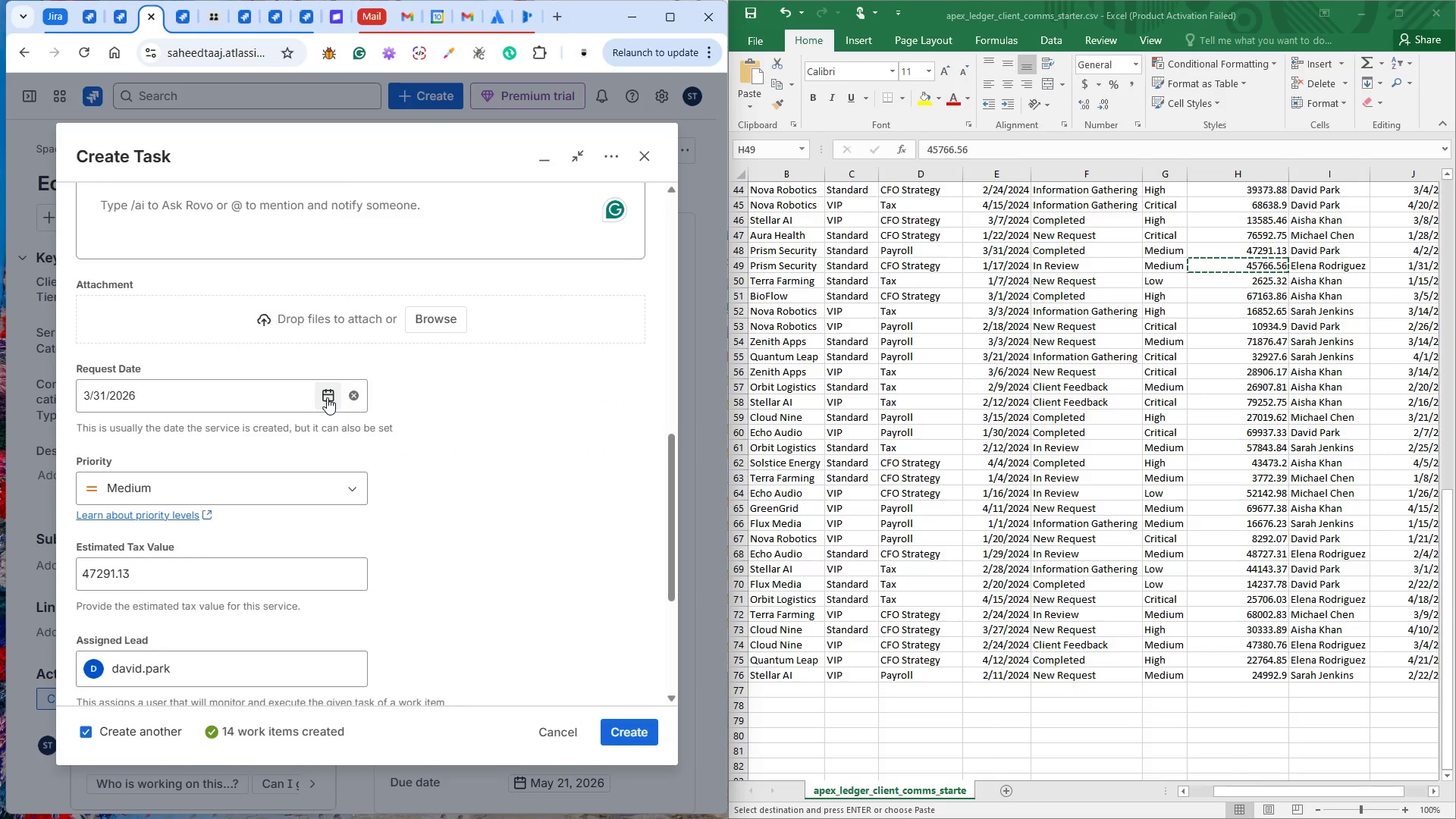 
left_click([327, 396])
 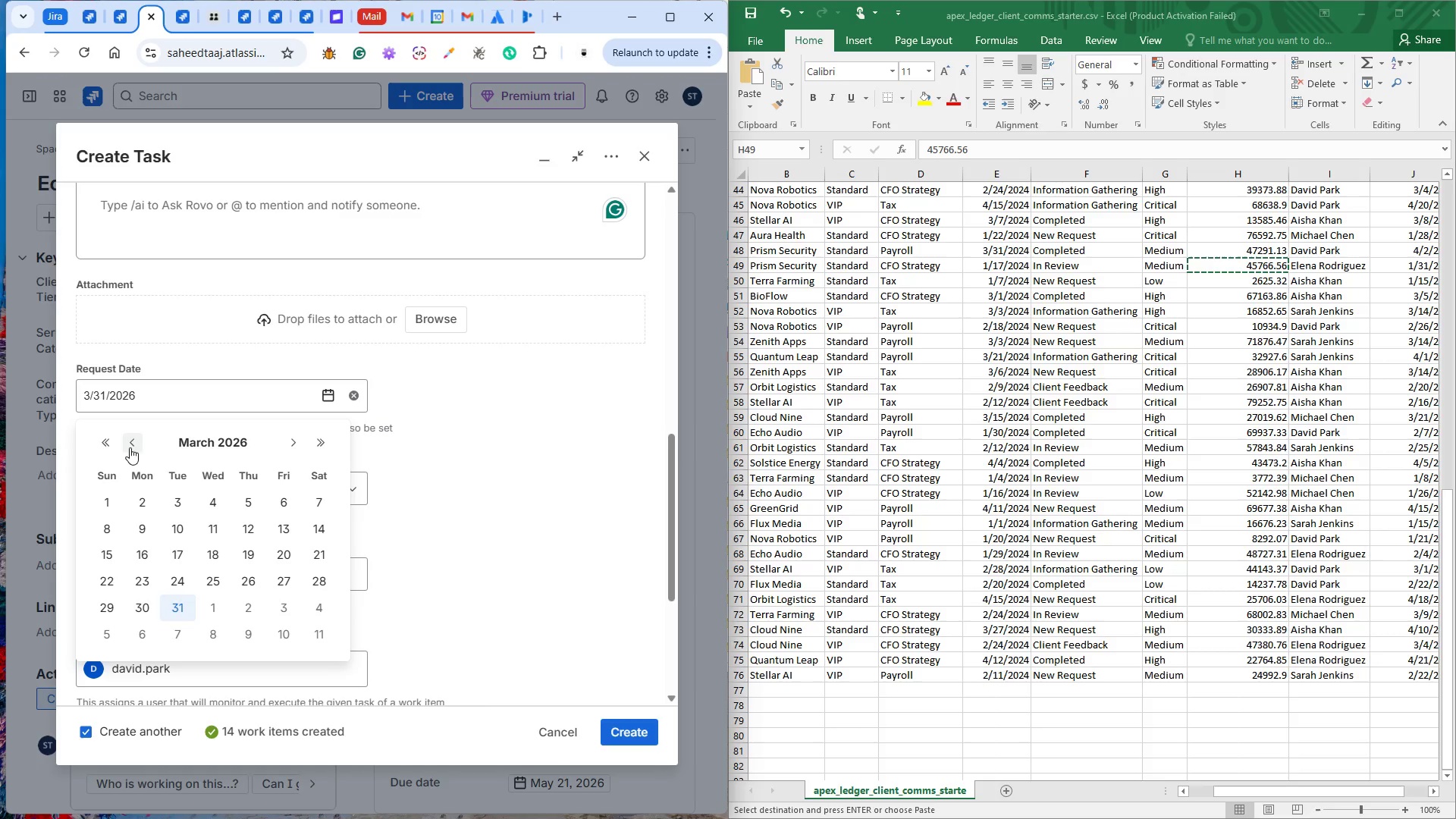 
double_click([130, 447])
 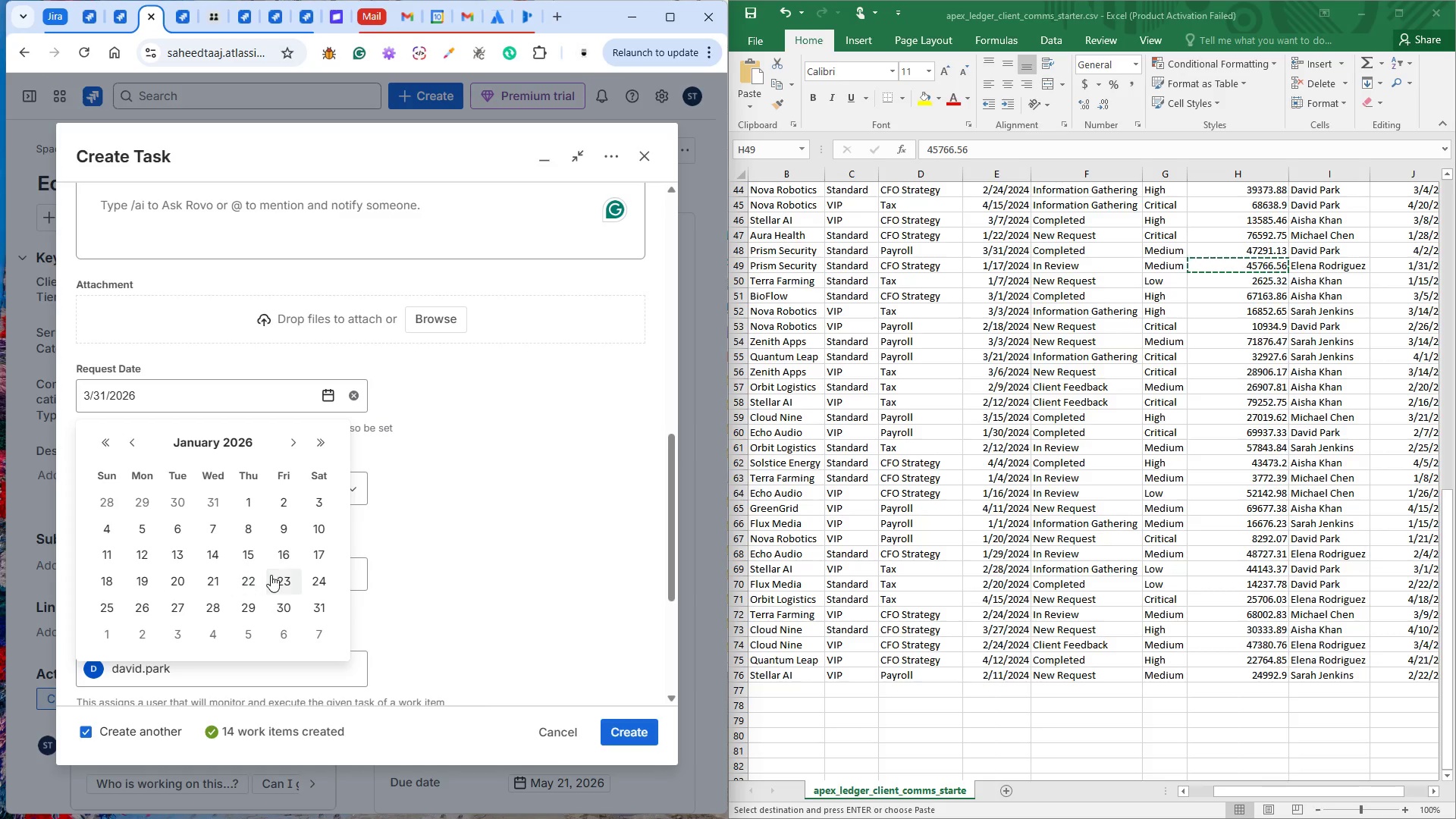 
left_click([325, 554])
 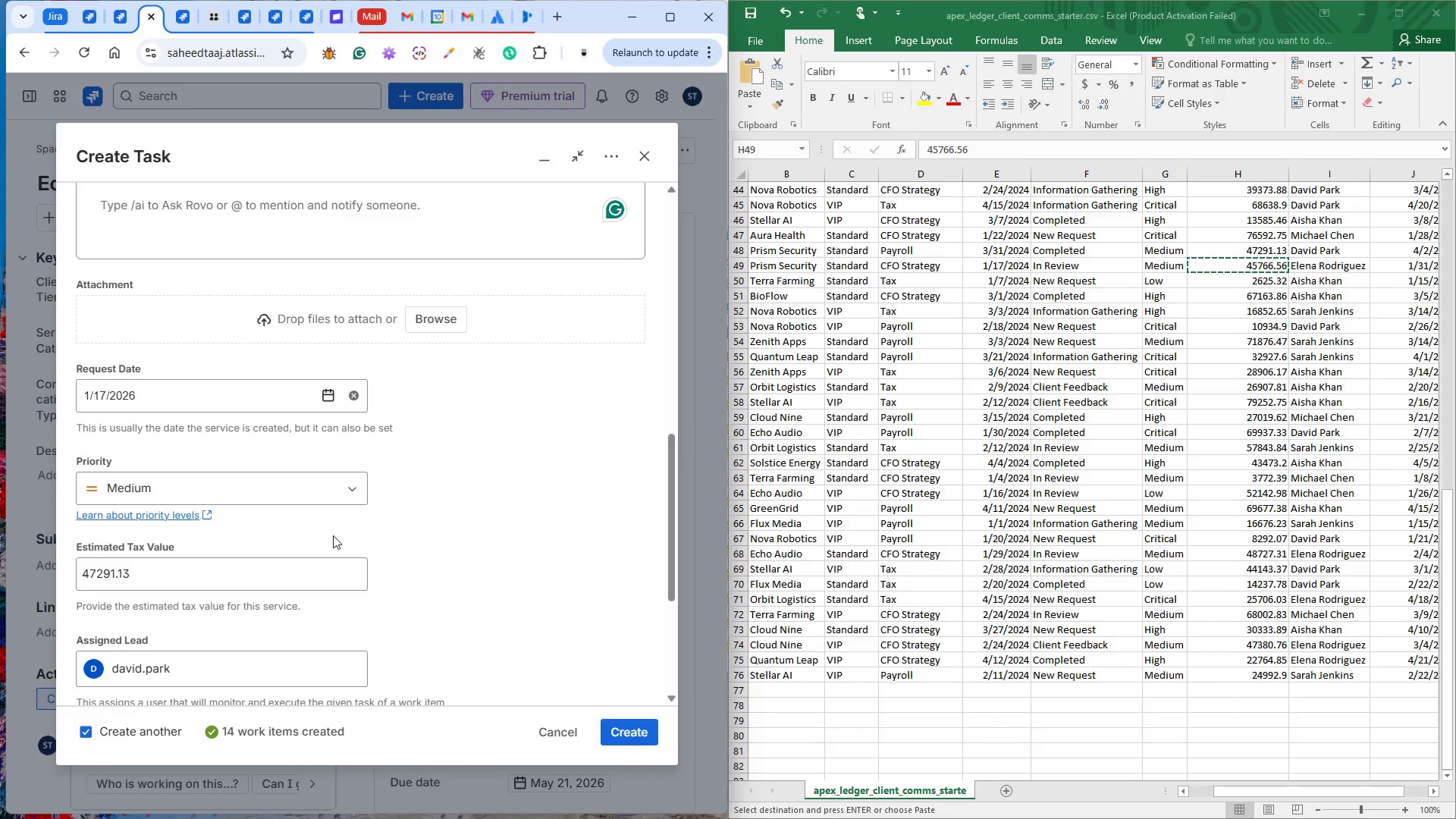 
wait(8.53)
 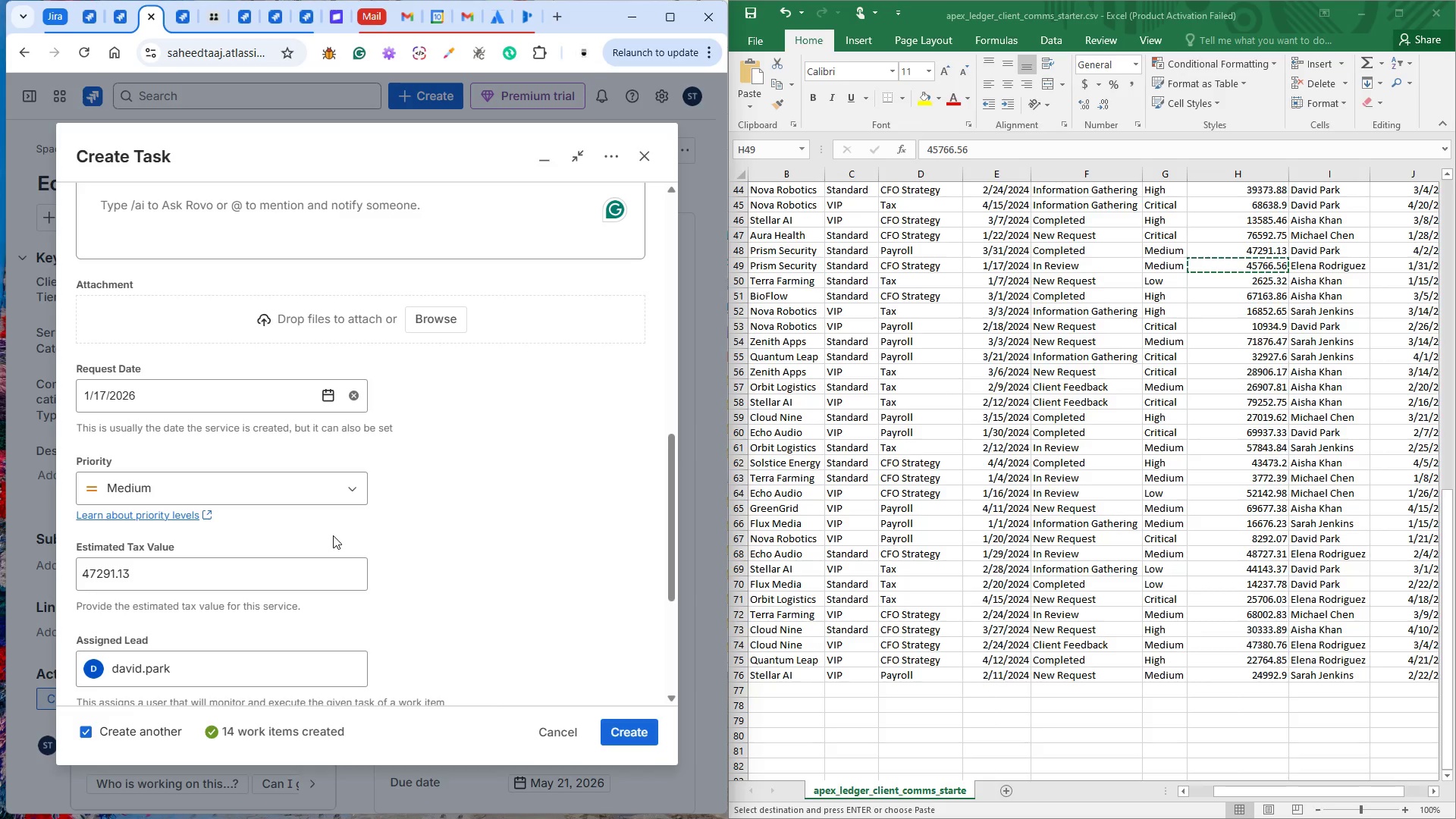 
double_click([172, 487])
 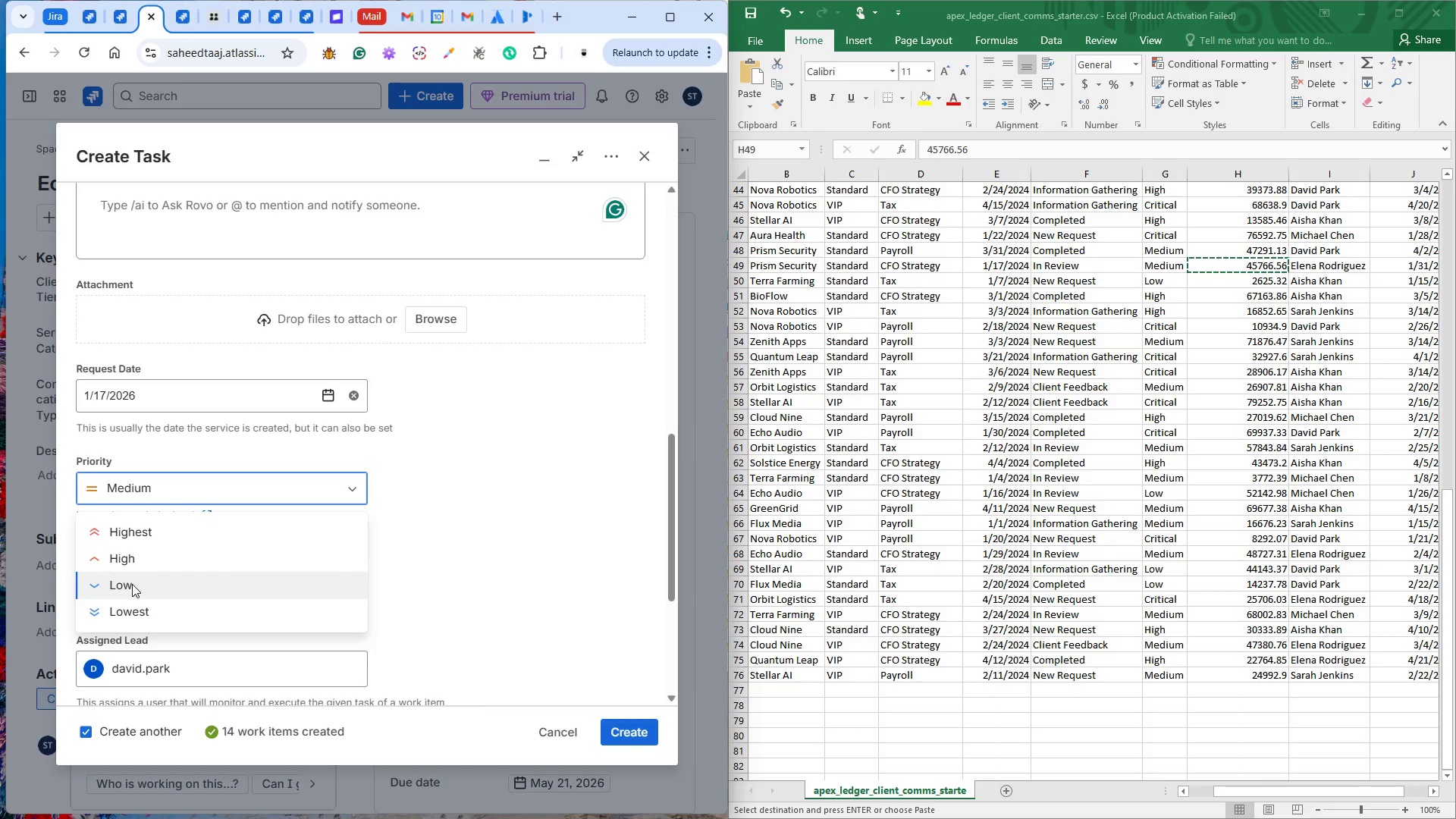 
left_click([130, 584])
 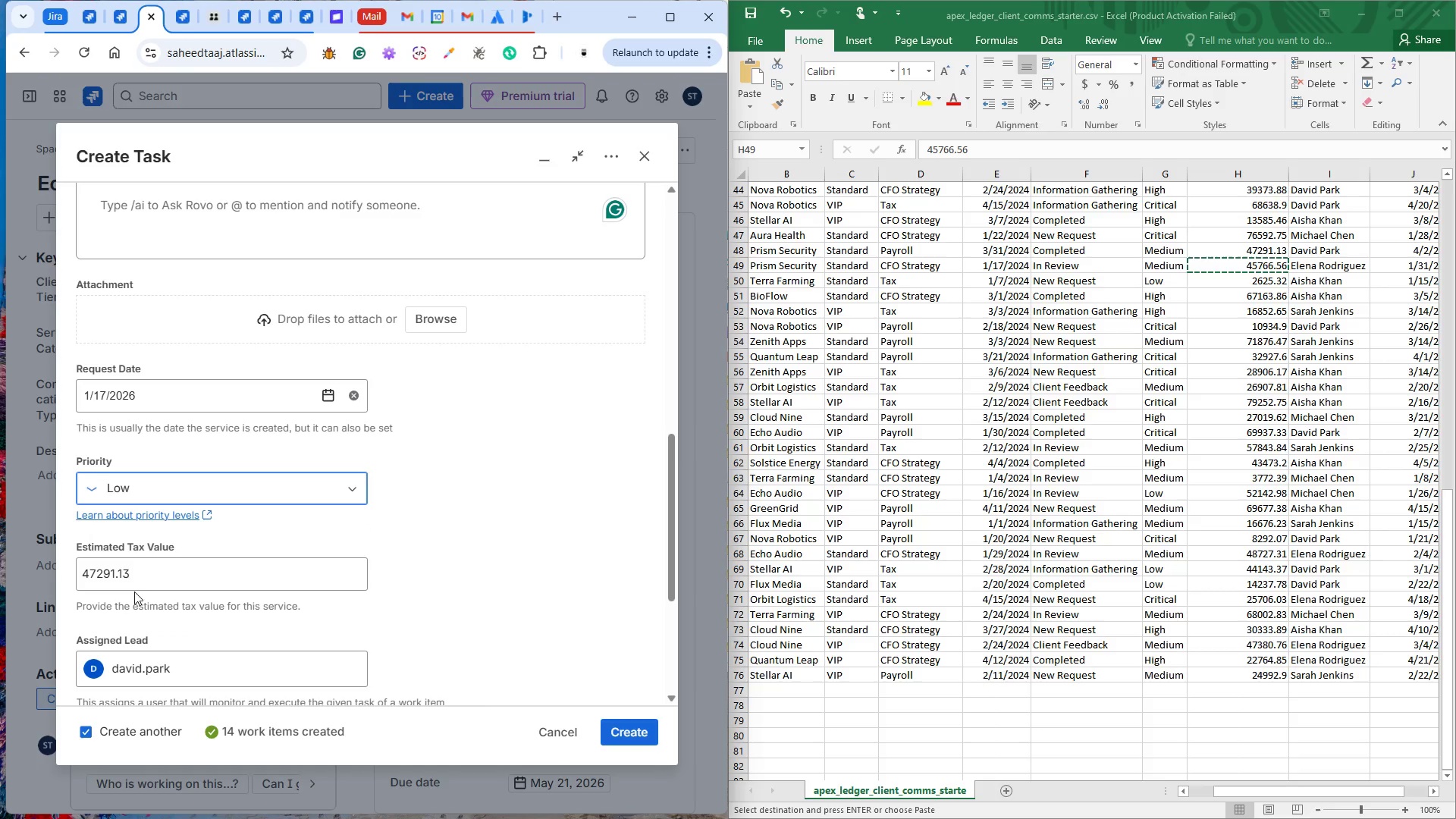 
left_click([131, 579])
 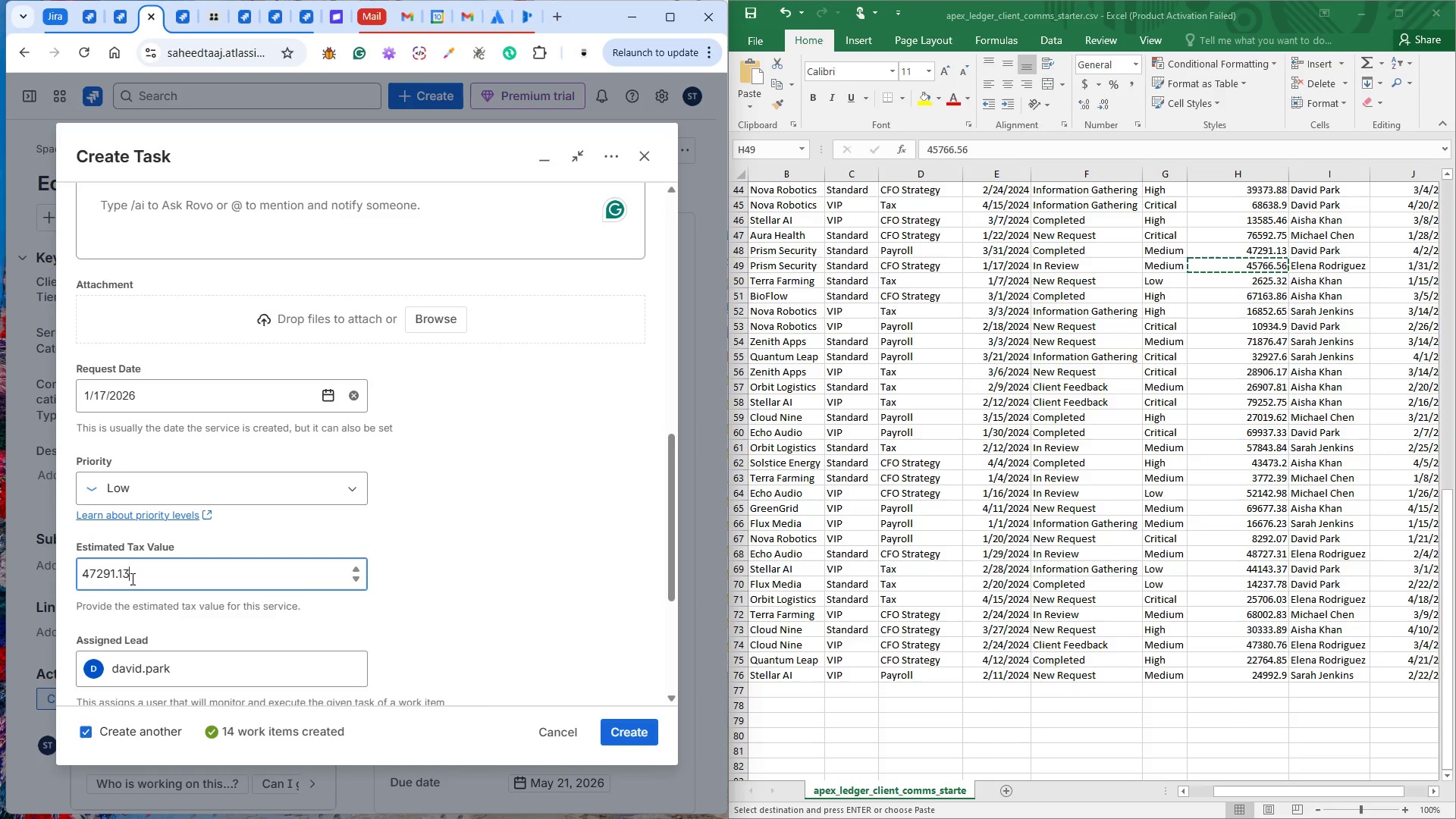 
key(Control+A)
 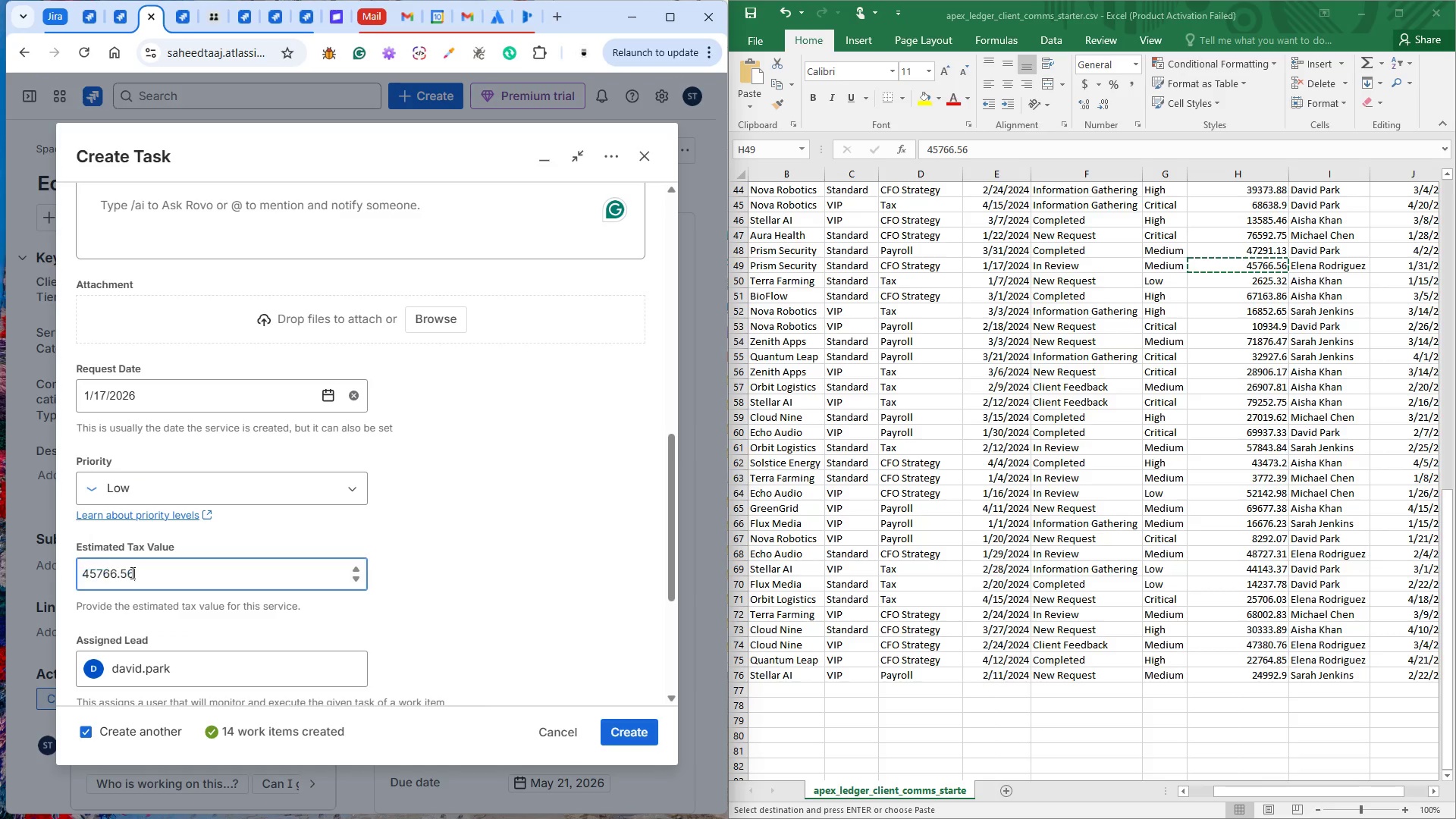 
key(Control+V)
 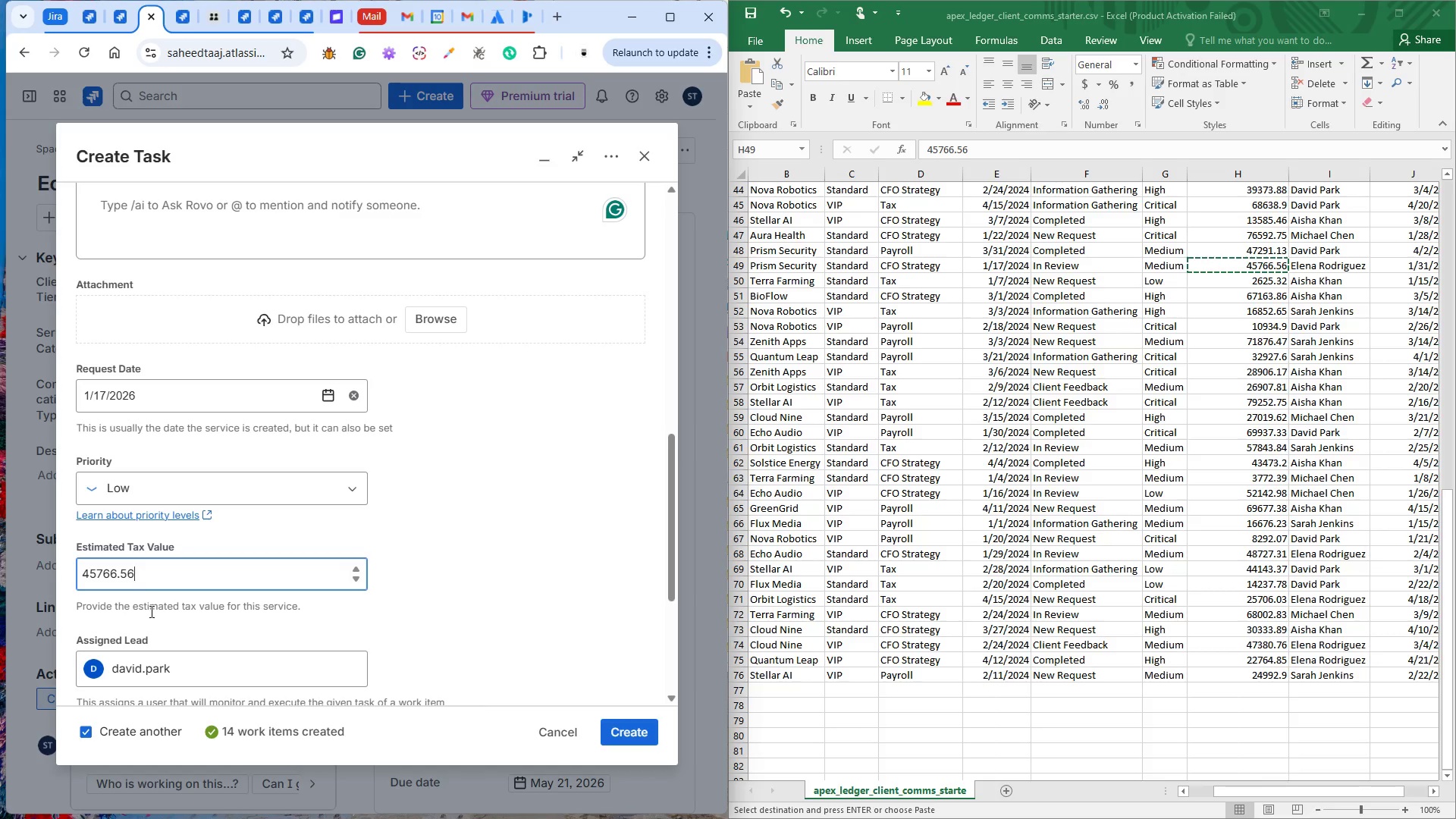 
scroll: coordinate [183, 627], scroll_direction: down, amount: 1.0
 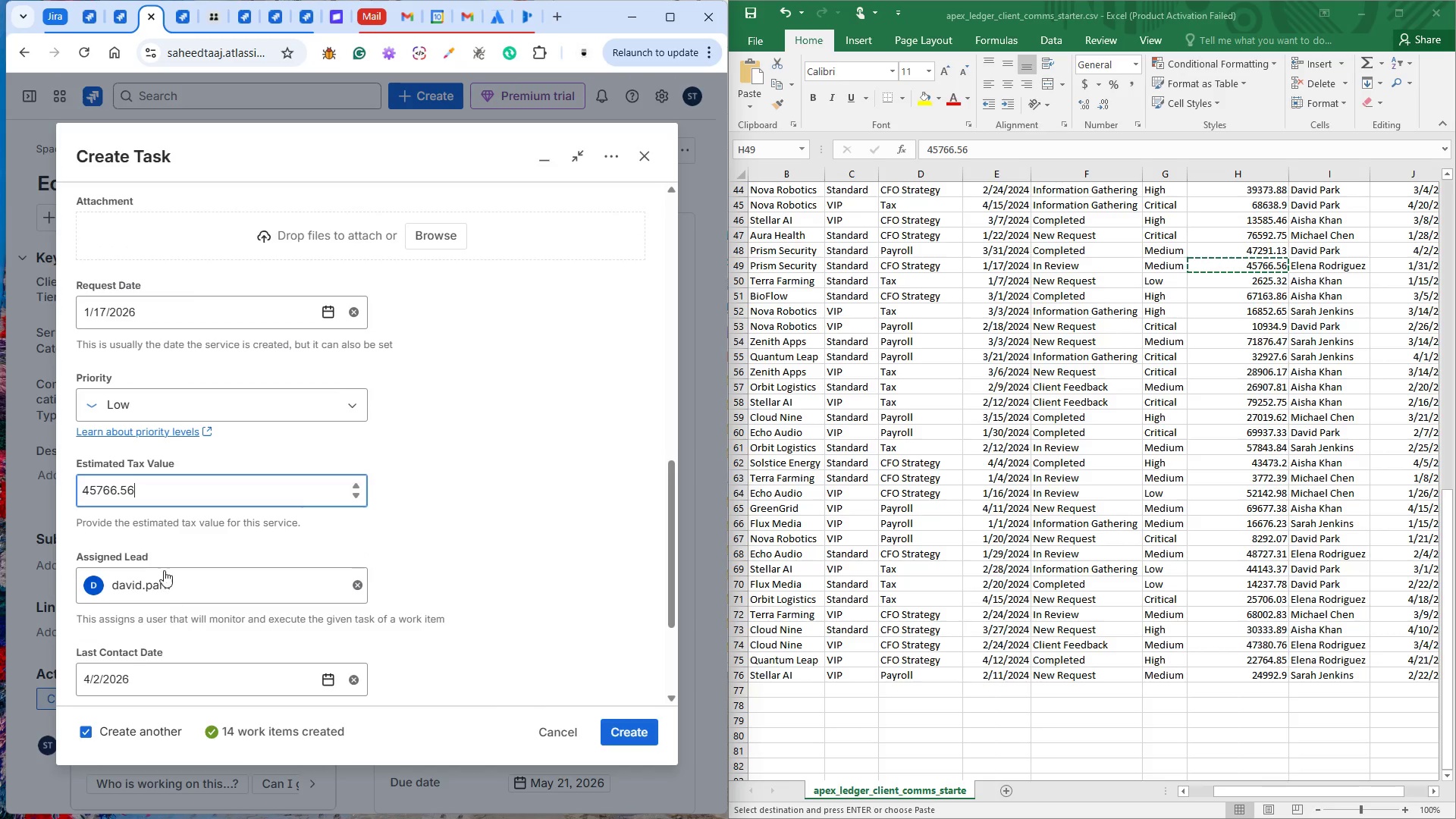 
left_click([164, 570])
 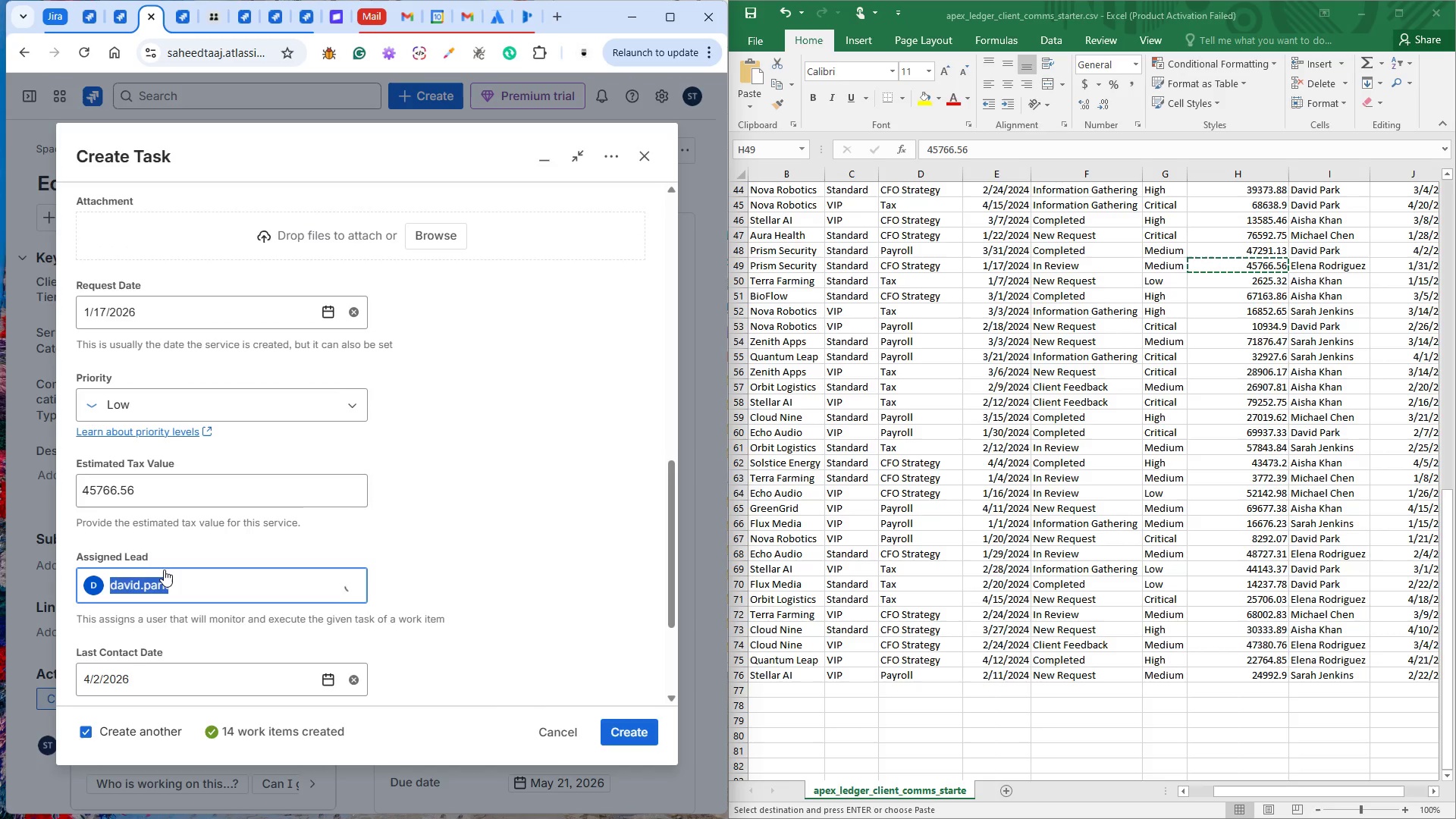 
type(el)
 